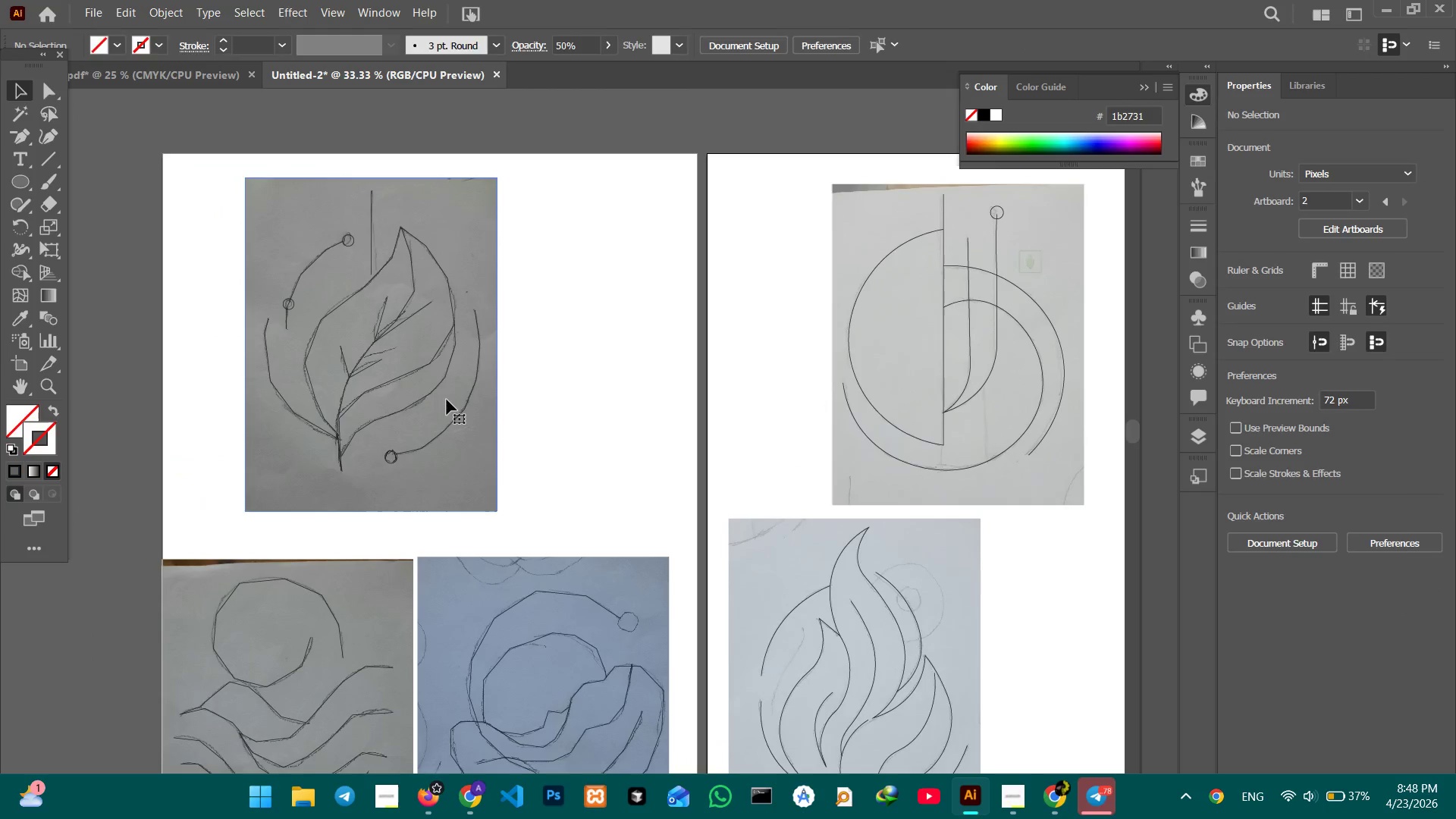 
hold_key(key=Space, duration=0.36)
 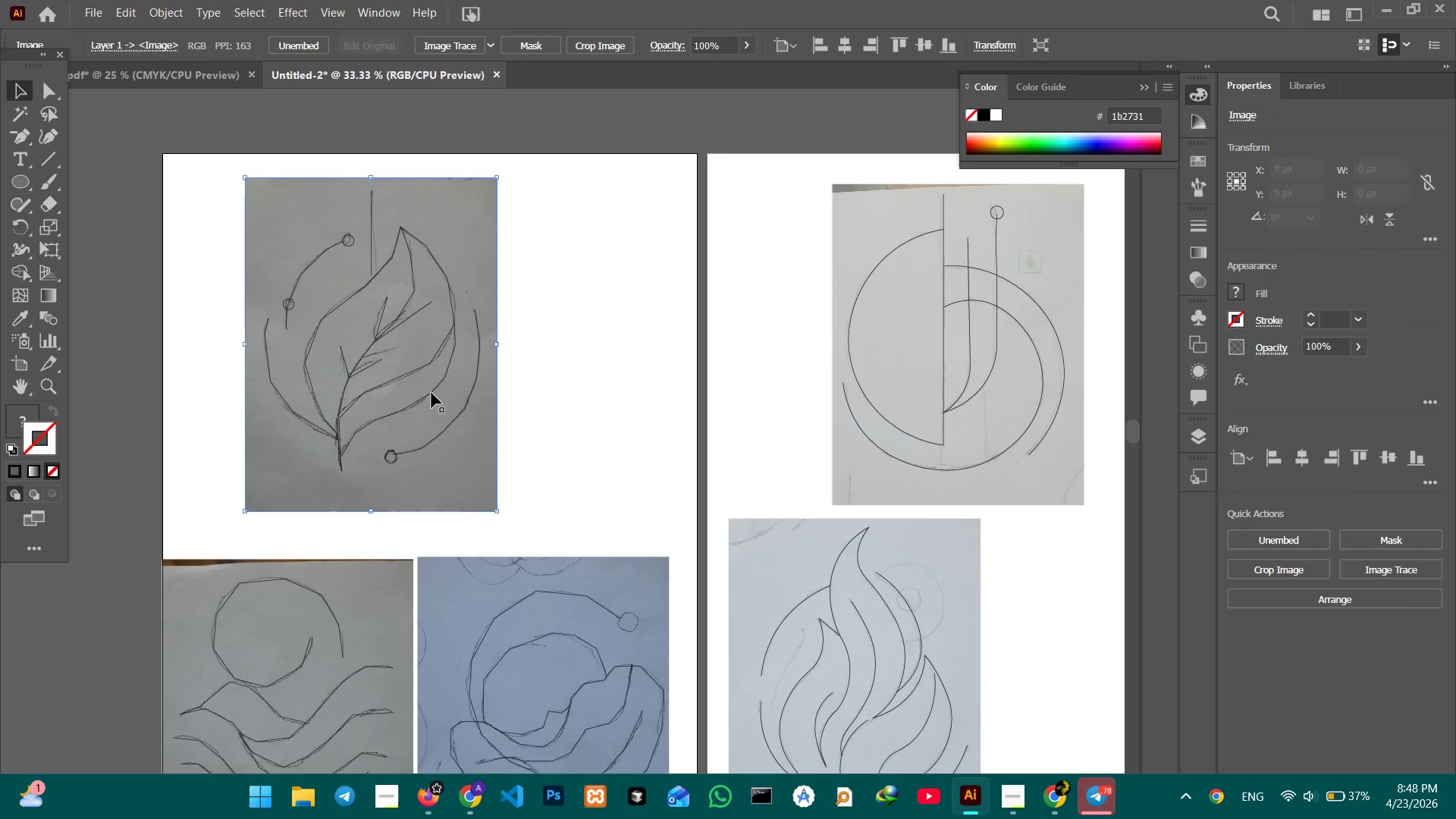 
double_click([431, 393])
 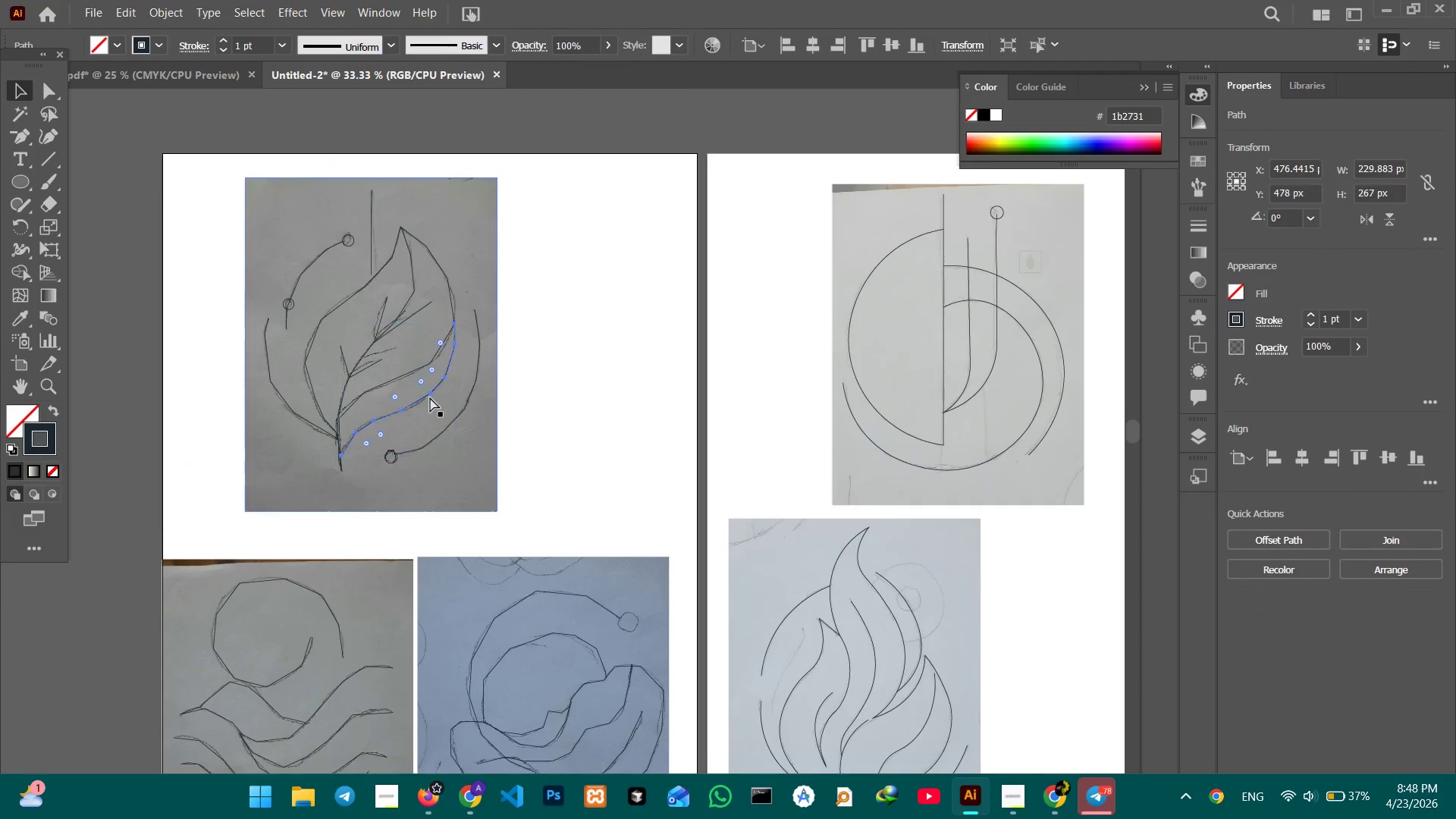 
key(Control+Equal)
 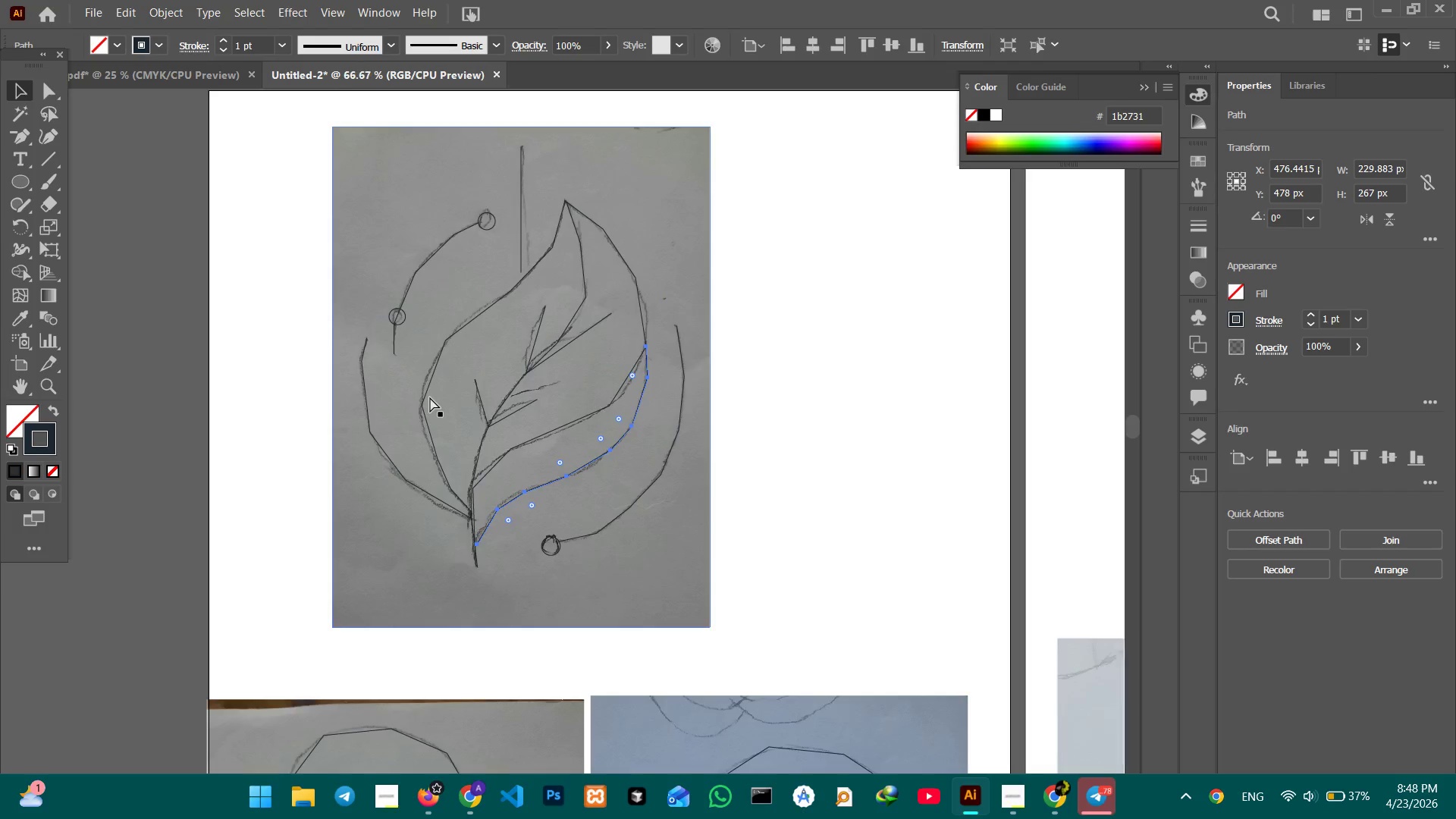 
key(Control+Equal)
 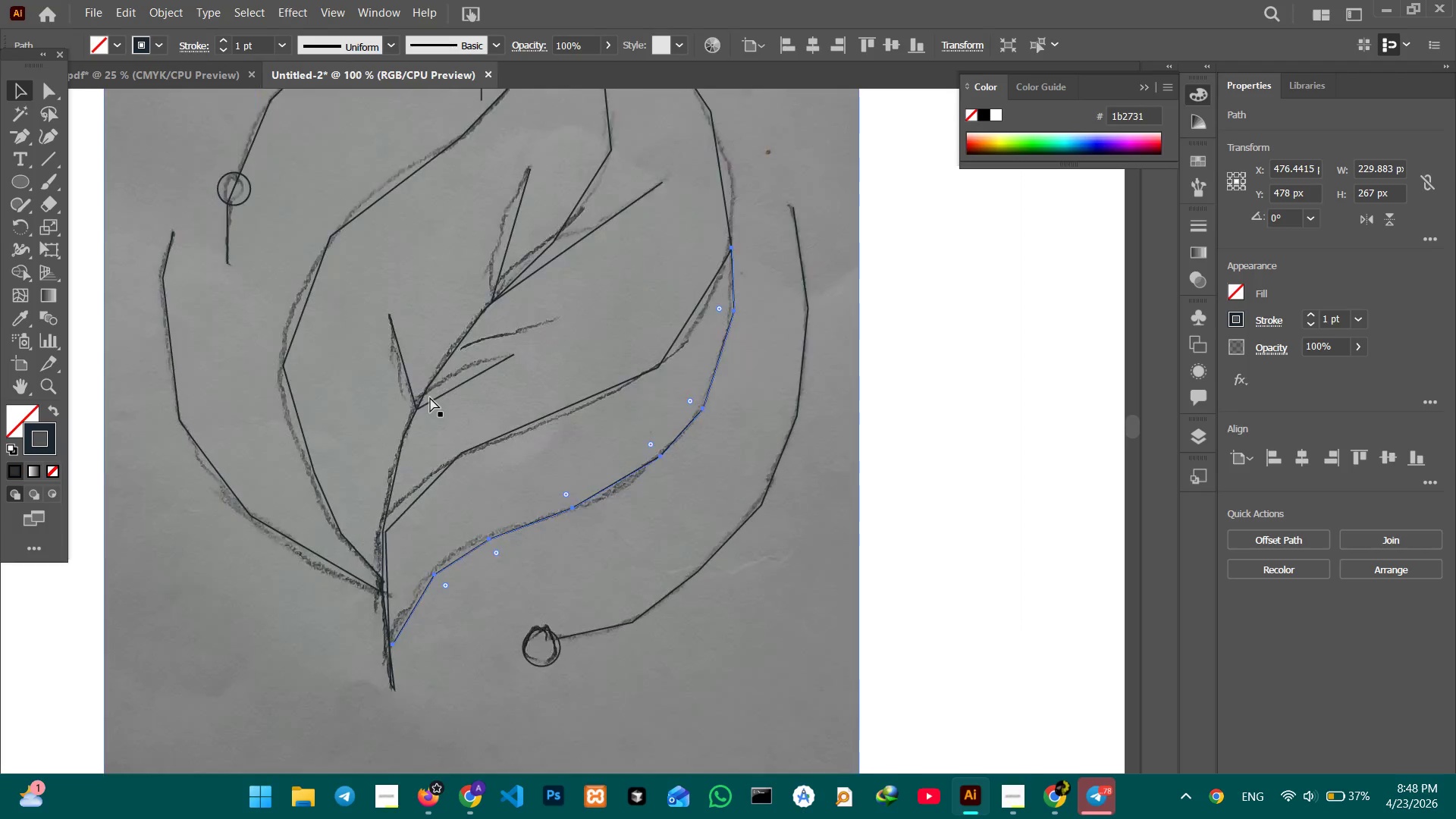 
key(Control+Equal)
 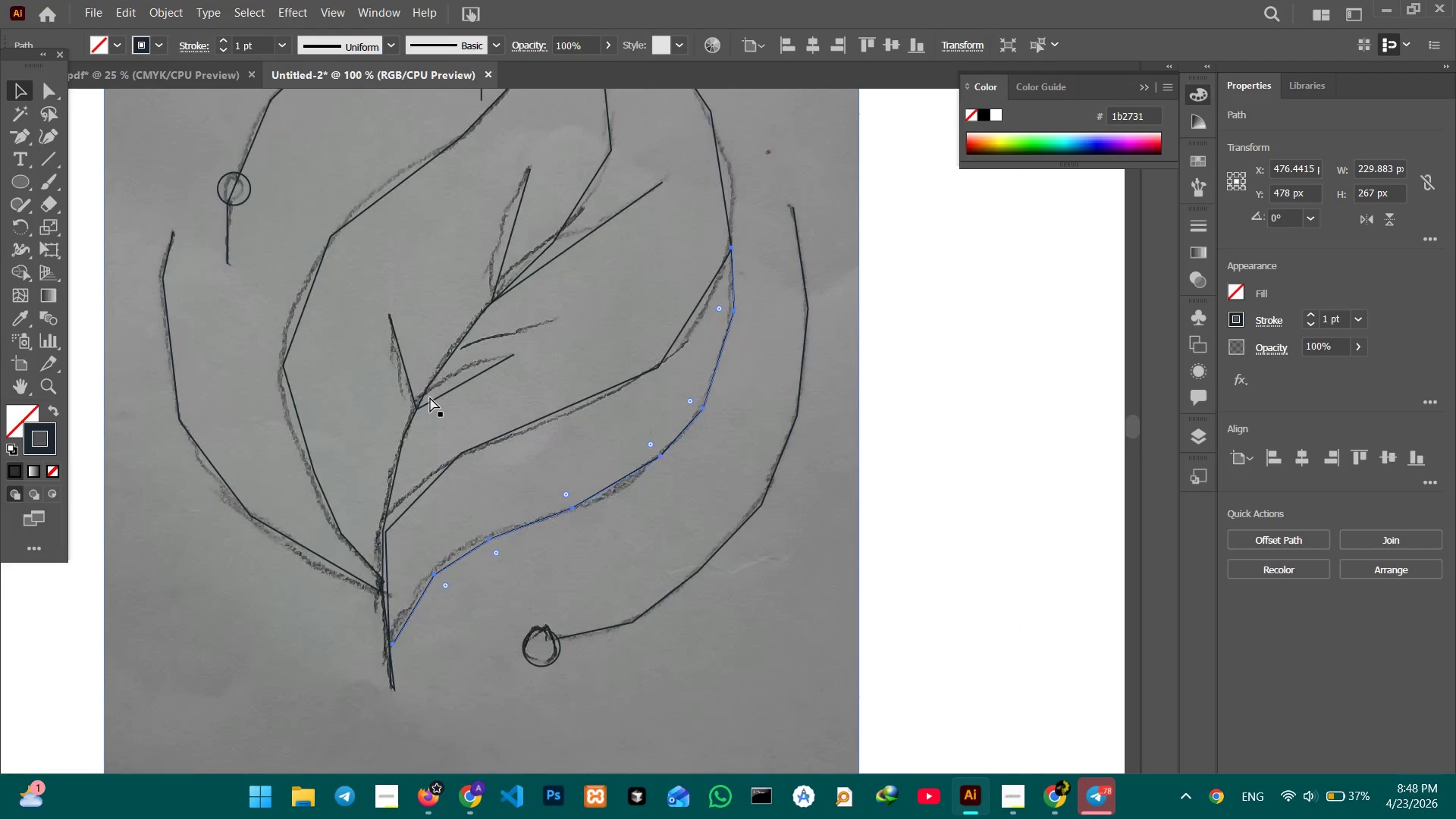 
key(Control+Equal)
 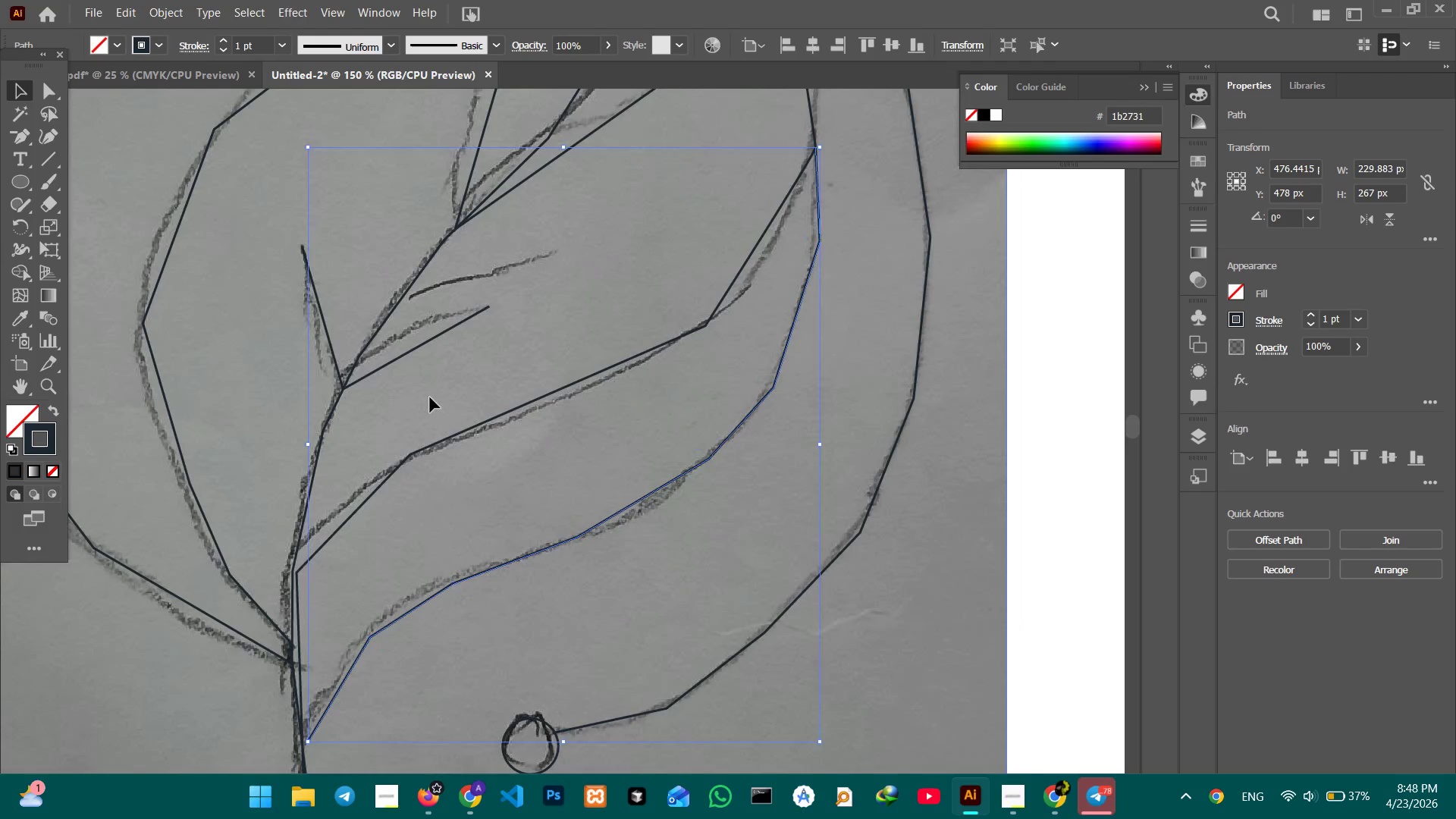 
key(Shift+Minus)
 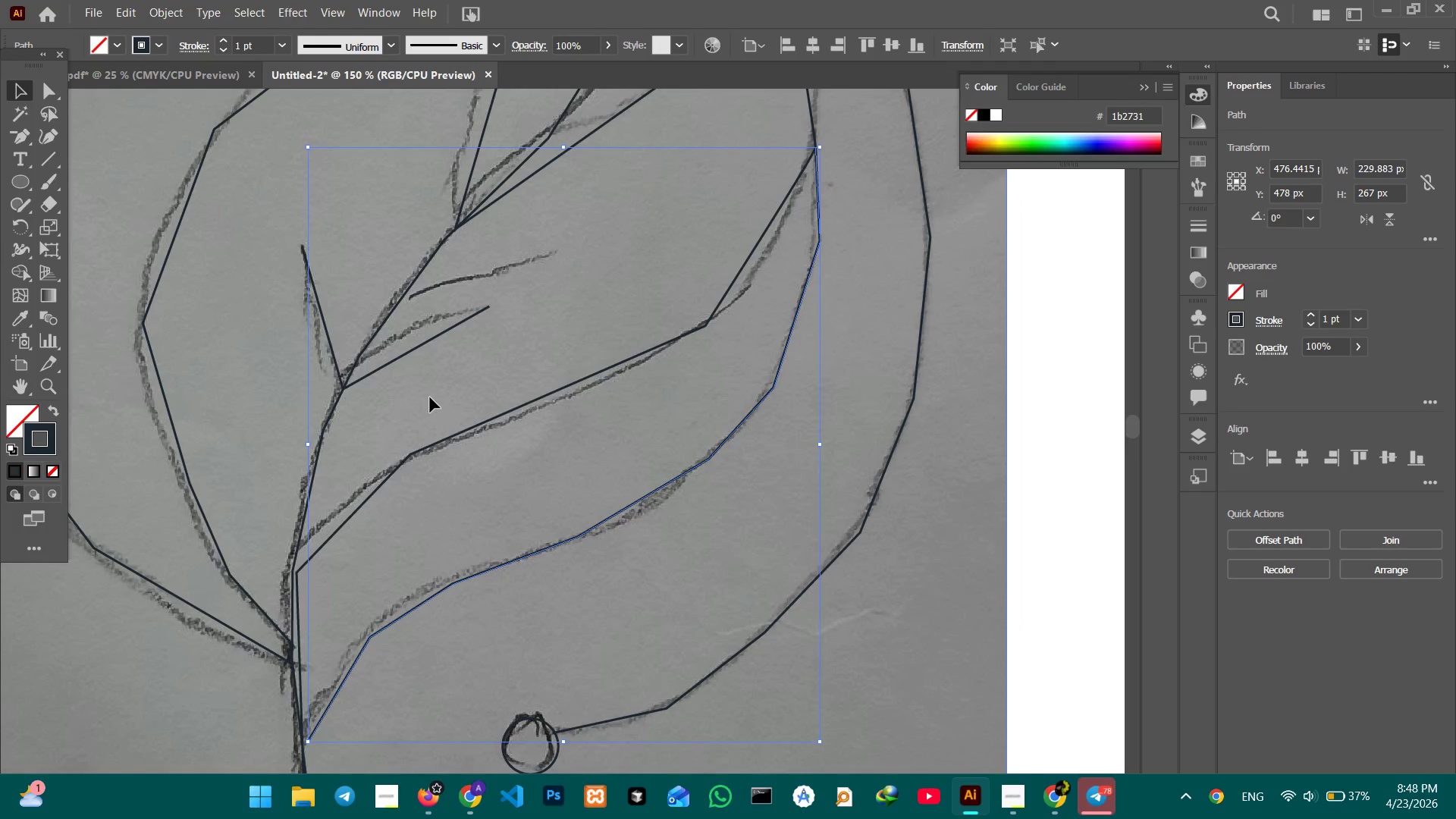 
key(Control+Minus)
 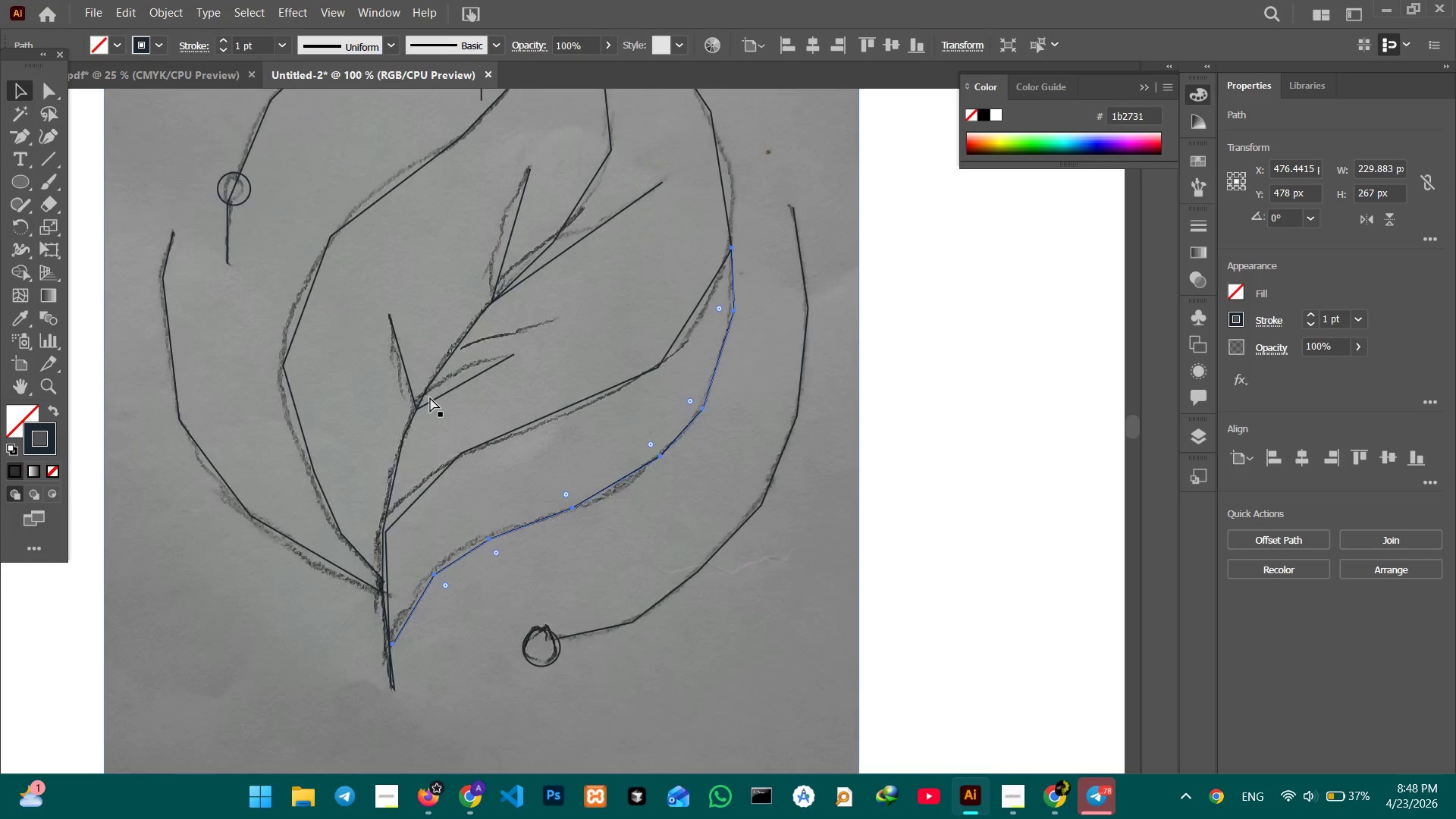 
key(Control+Minus)
 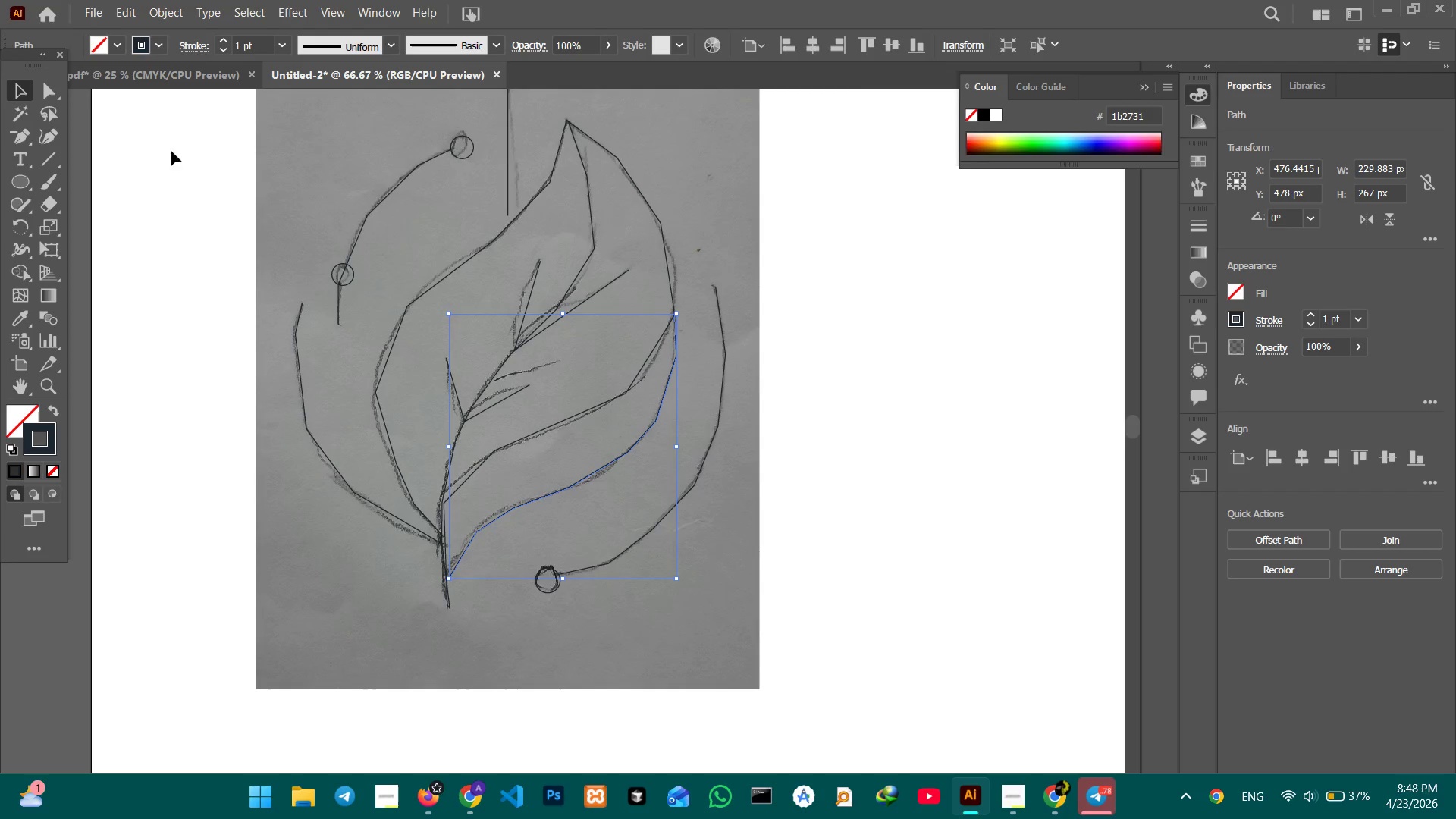 
triple_click([278, 192])
 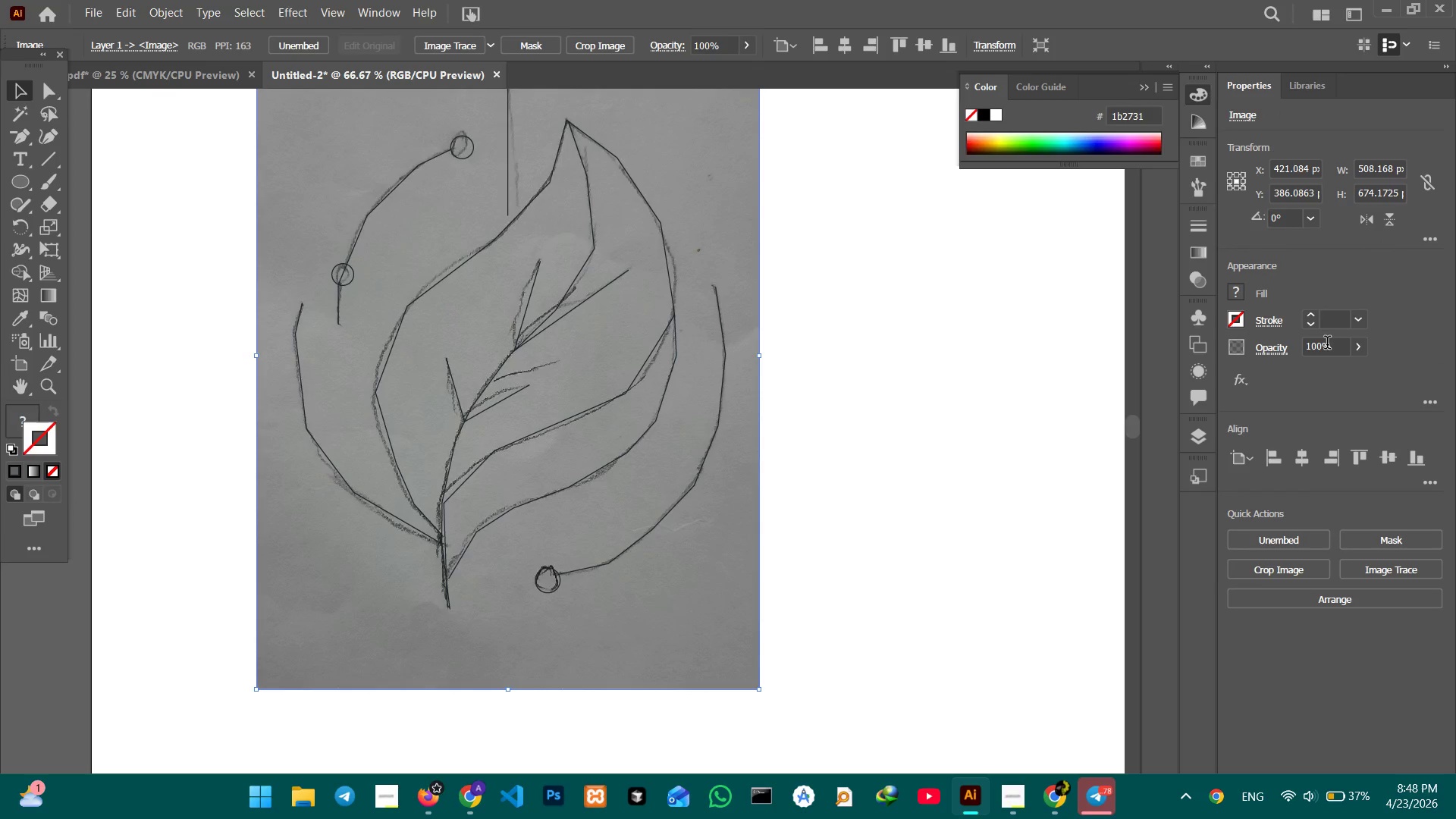 
left_click_drag(start_coordinate=[1335, 345], to_coordinate=[1294, 337])
 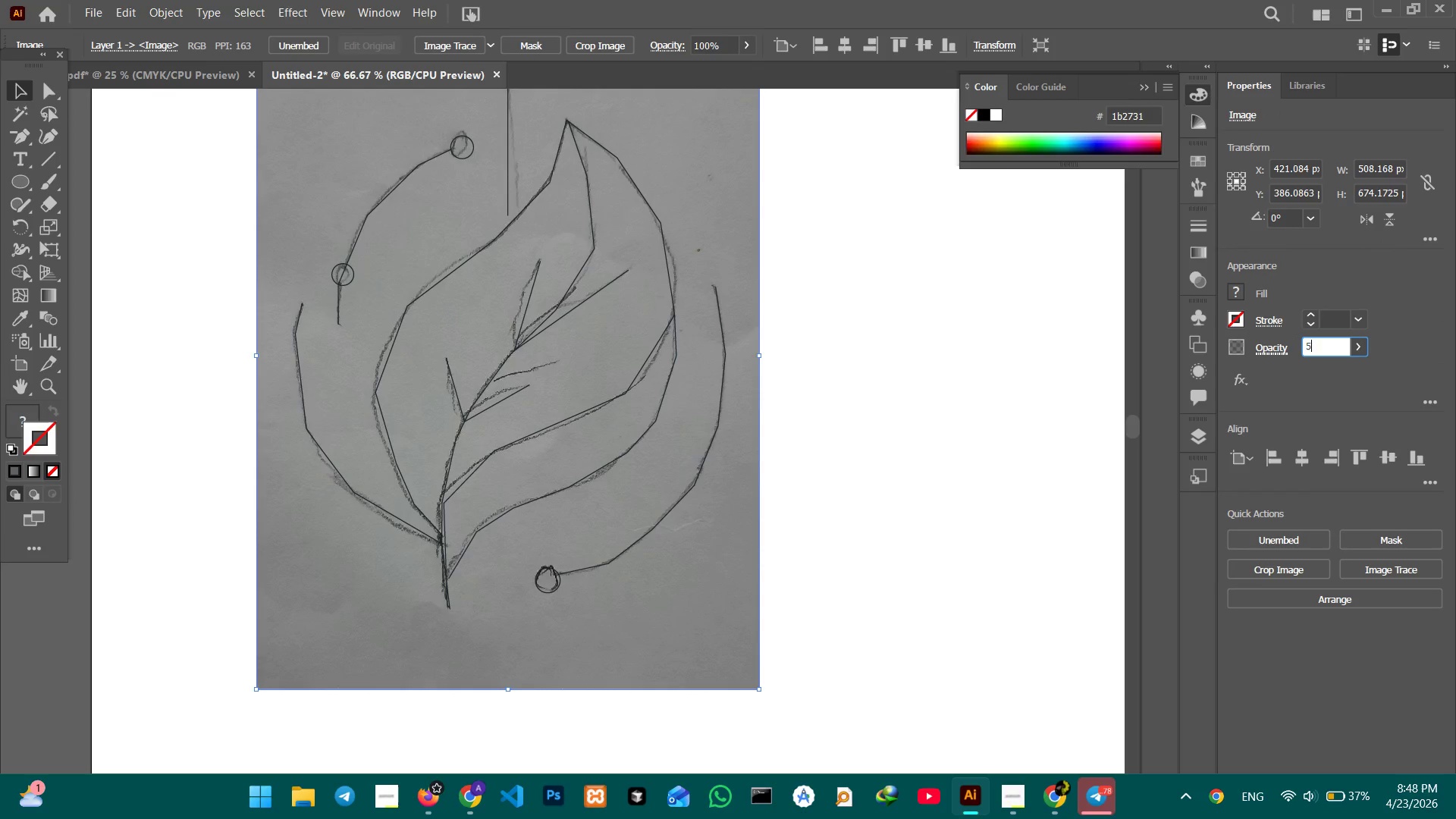 
key(Numpad5)
 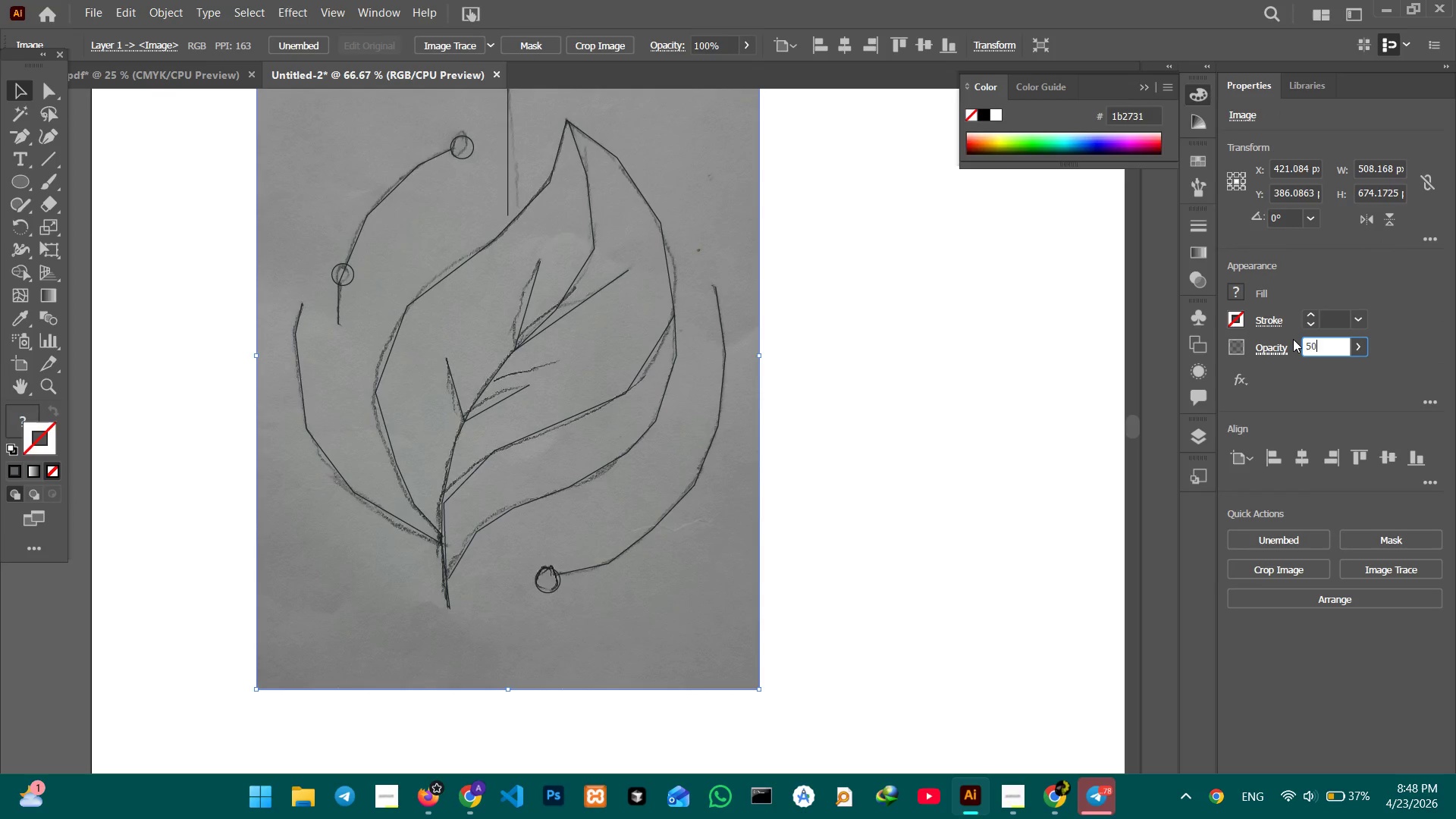 
key(Numpad0)
 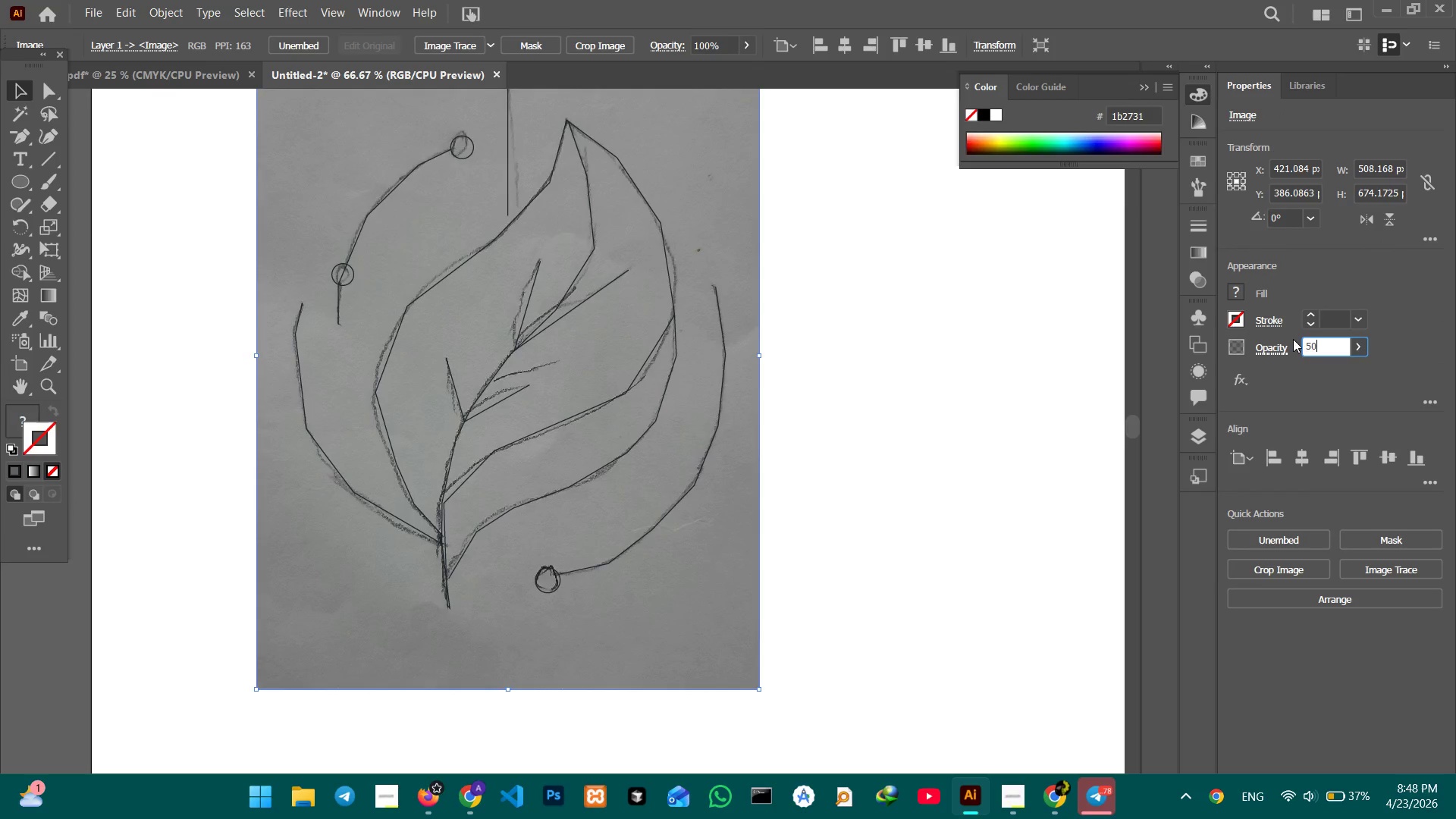 
key(Enter)
 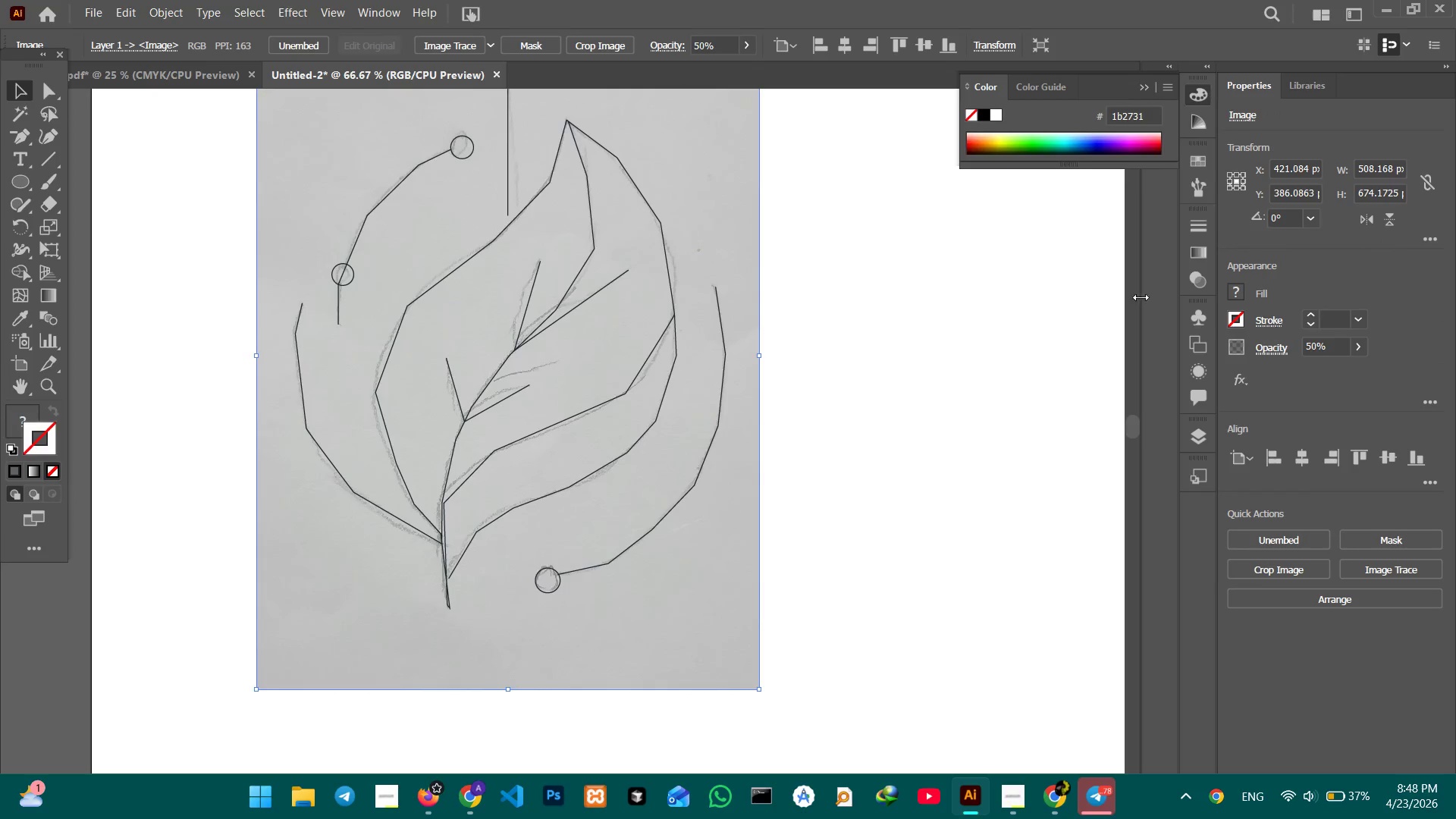 
hold_key(key=Space, duration=0.81)
 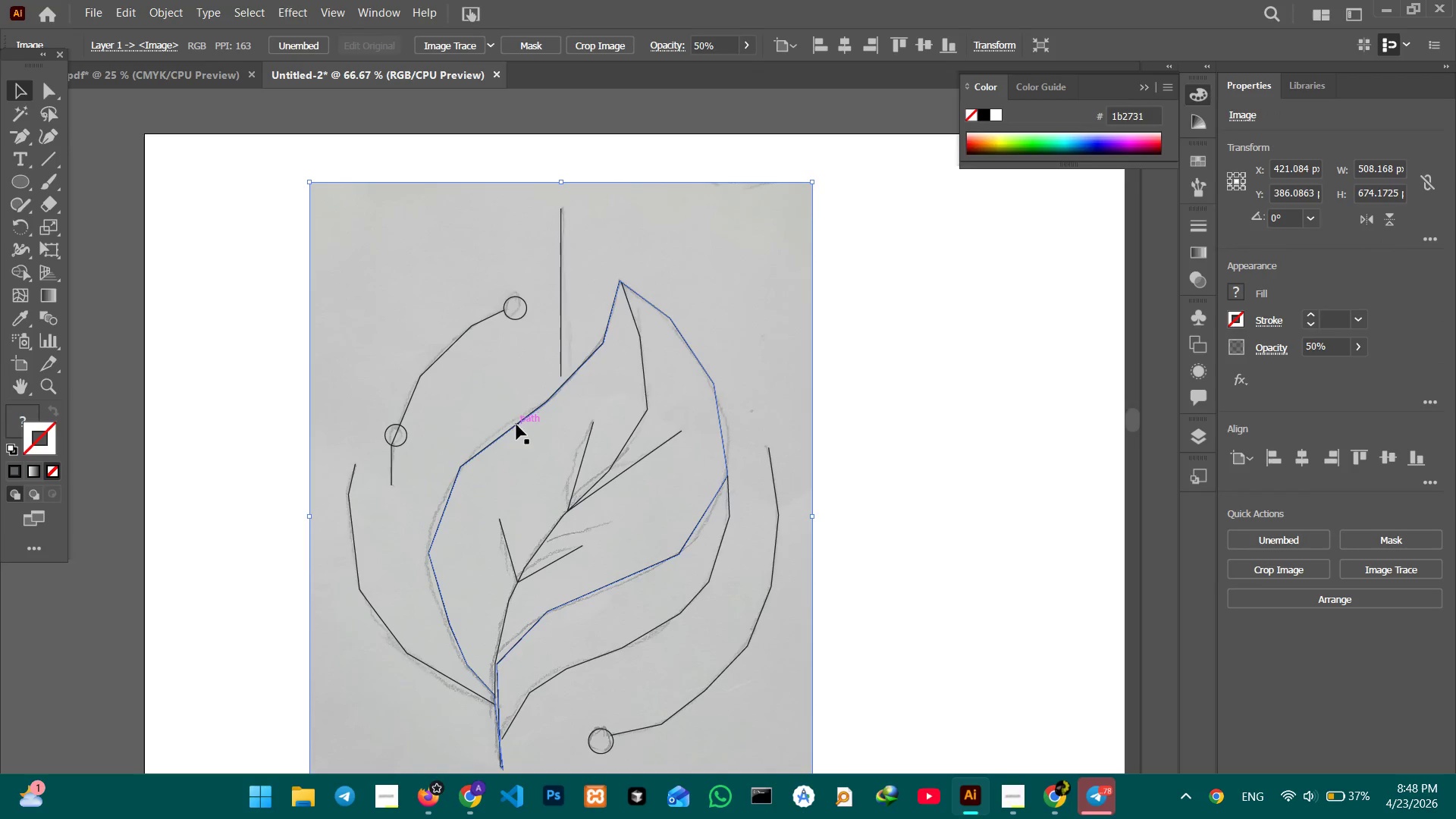 
left_click_drag(start_coordinate=[694, 418], to_coordinate=[744, 580])
 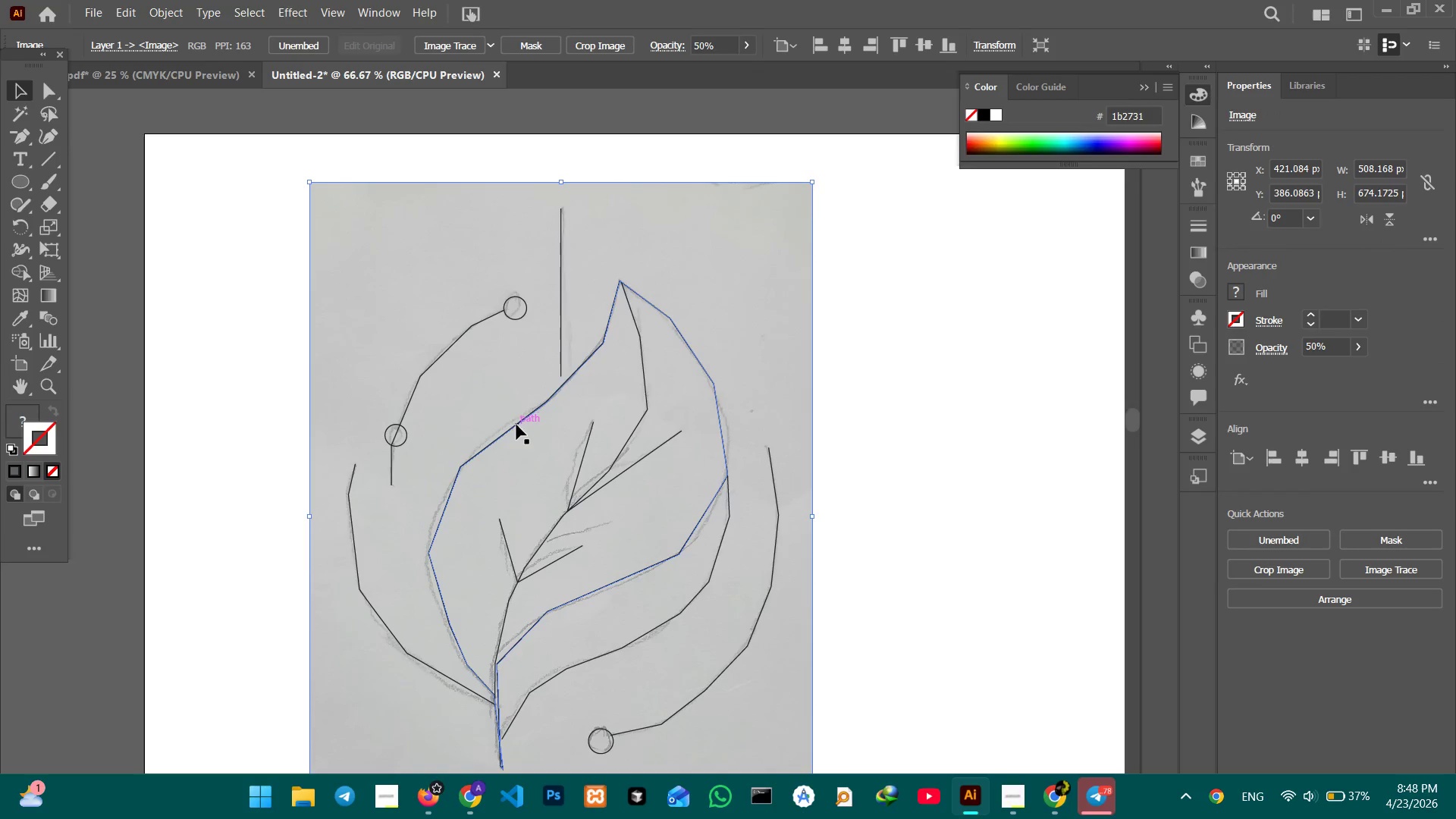 
left_click([516, 425])
 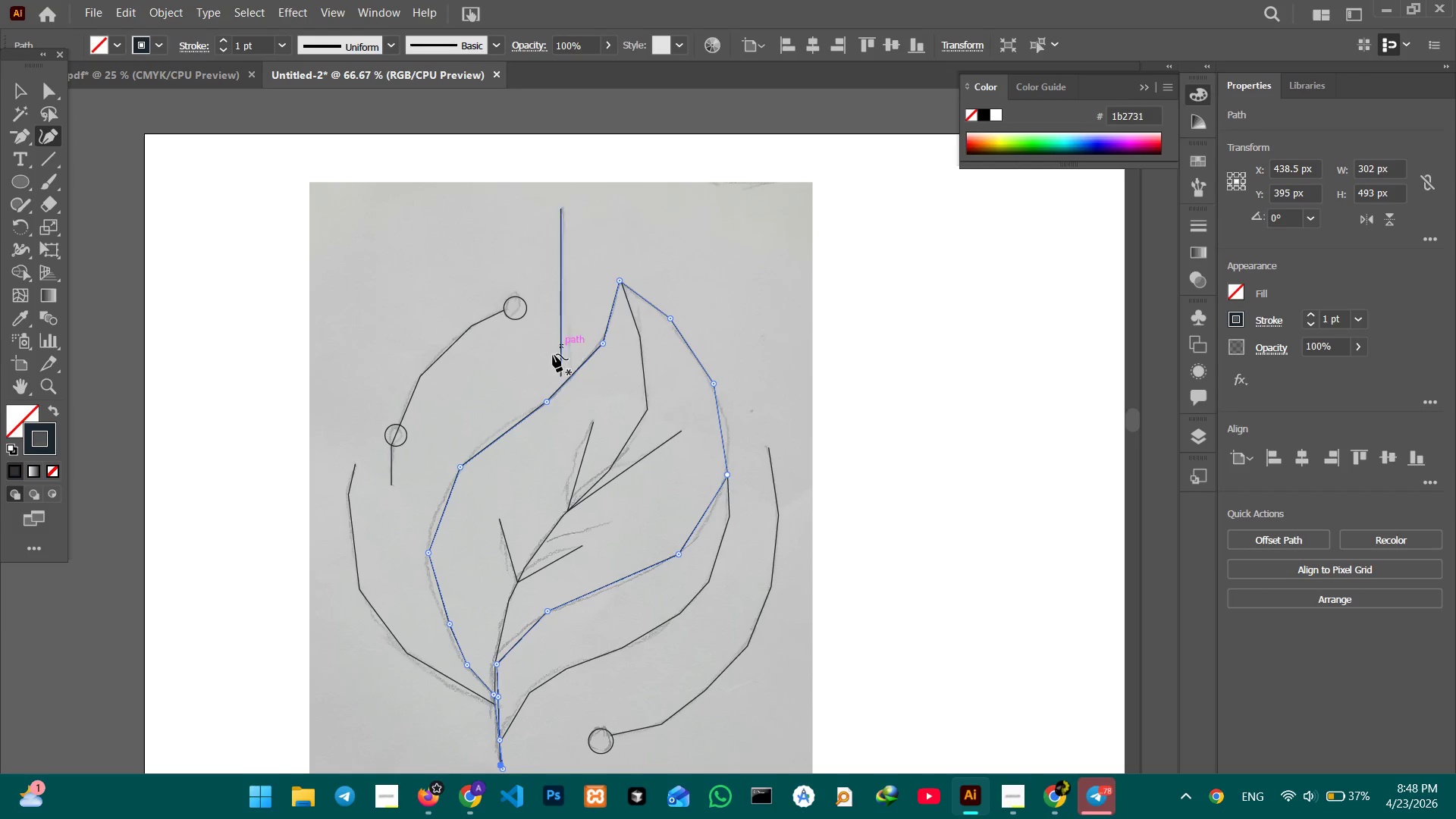 
left_click([544, 400])
 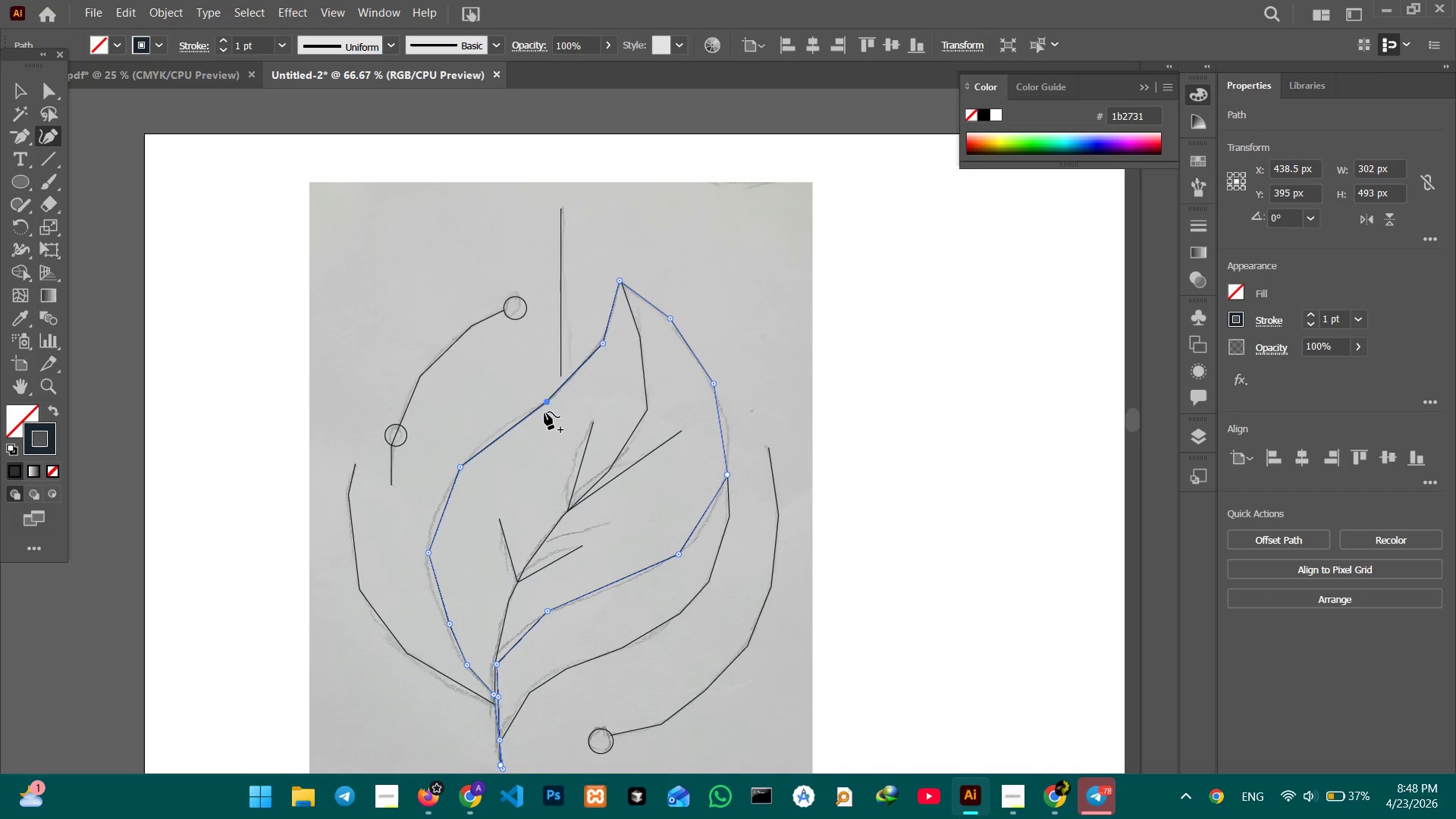 
key(Backspace)
 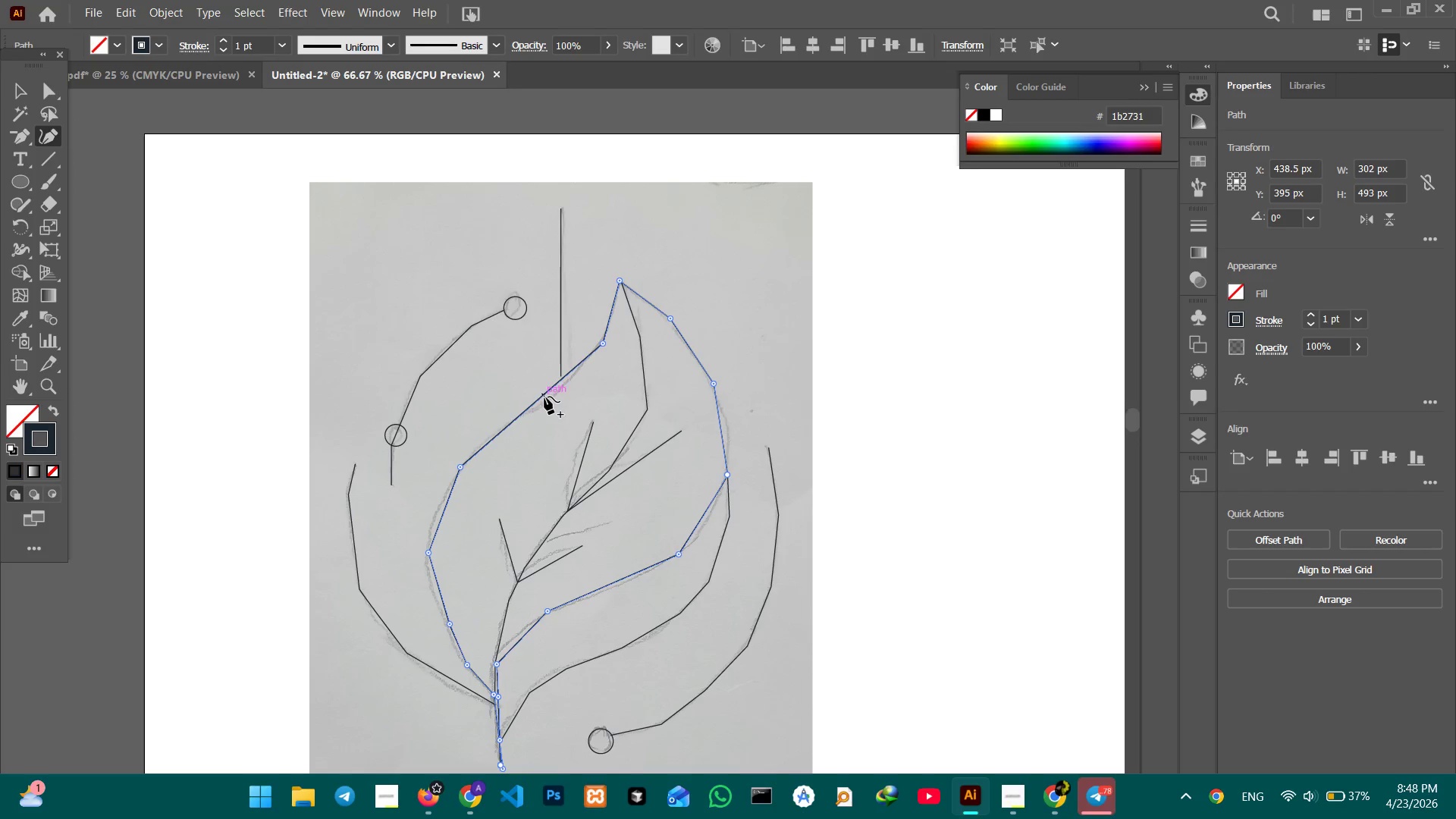 
left_click_drag(start_coordinate=[544, 397], to_coordinate=[544, 410])
 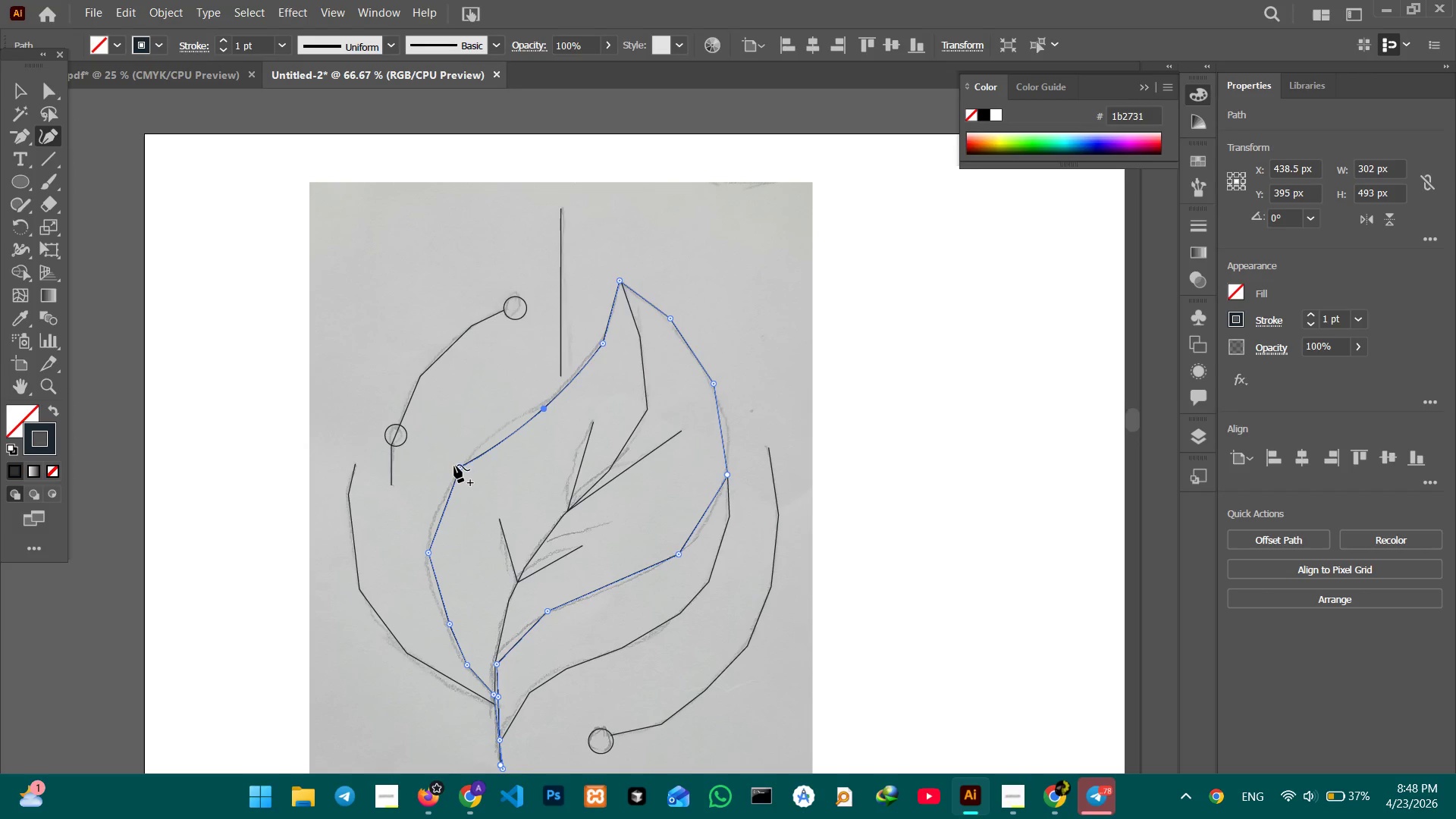 
left_click([457, 465])
 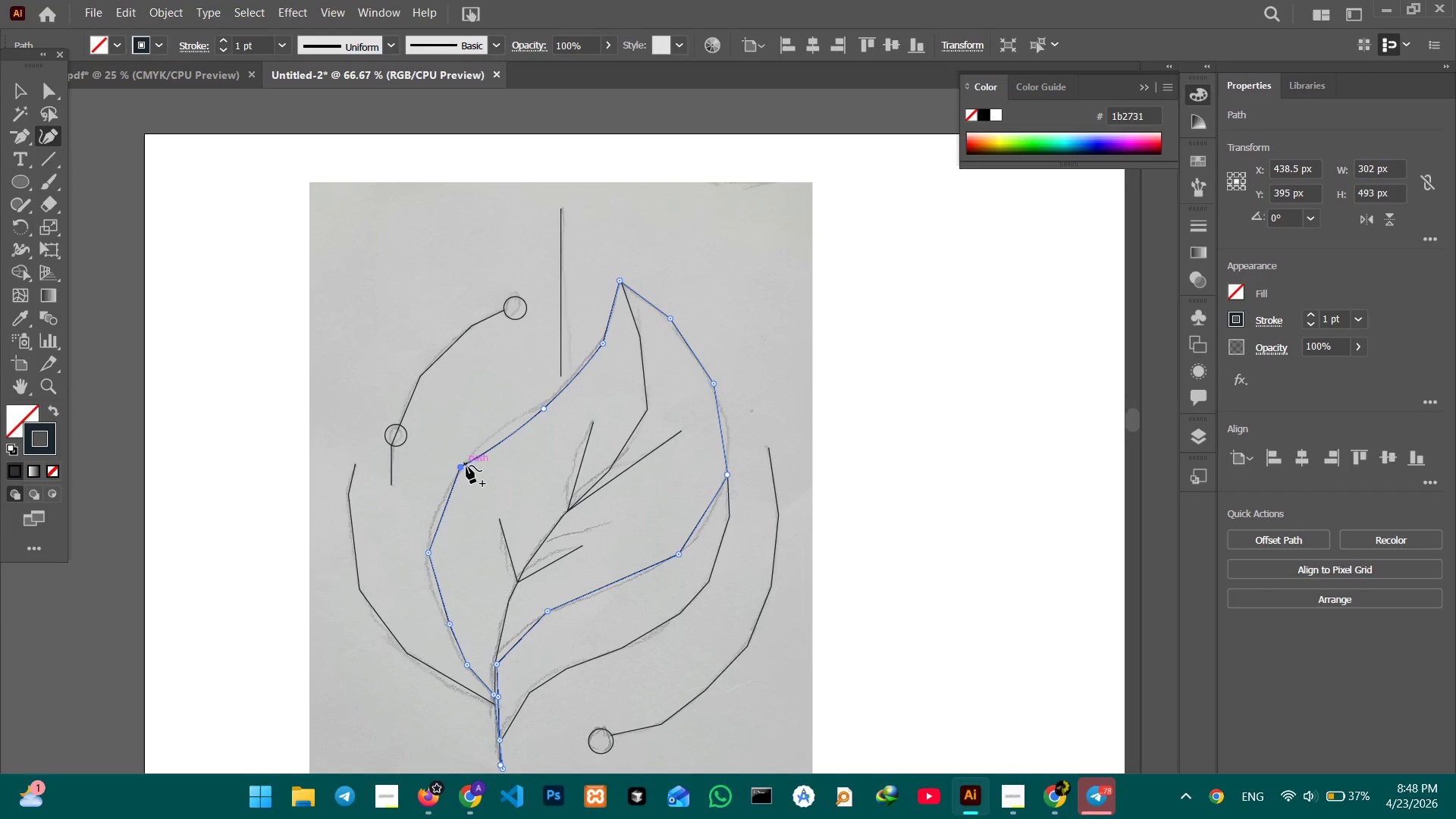 
key(Backspace)
 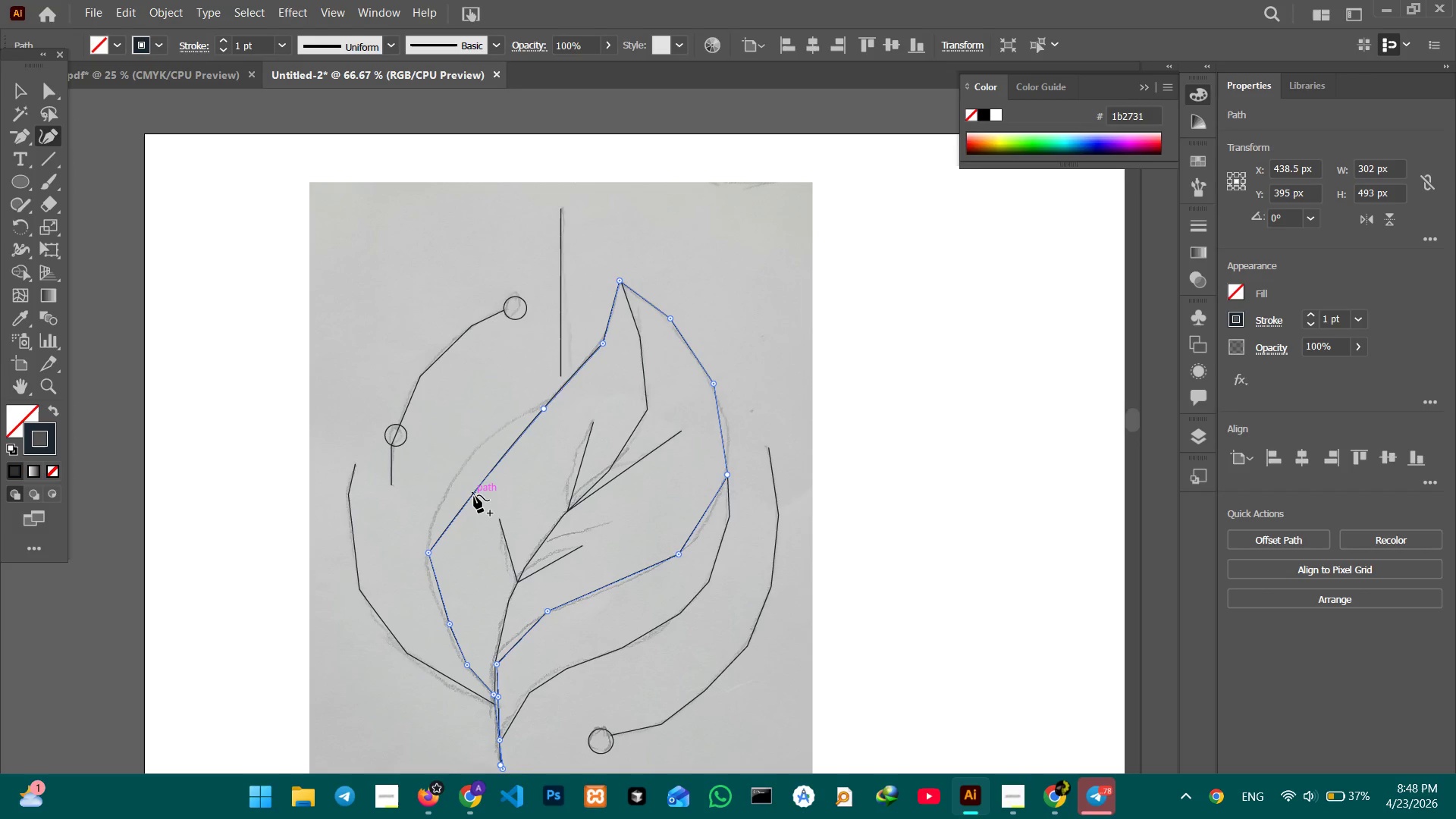 
left_click_drag(start_coordinate=[474, 495], to_coordinate=[460, 471])
 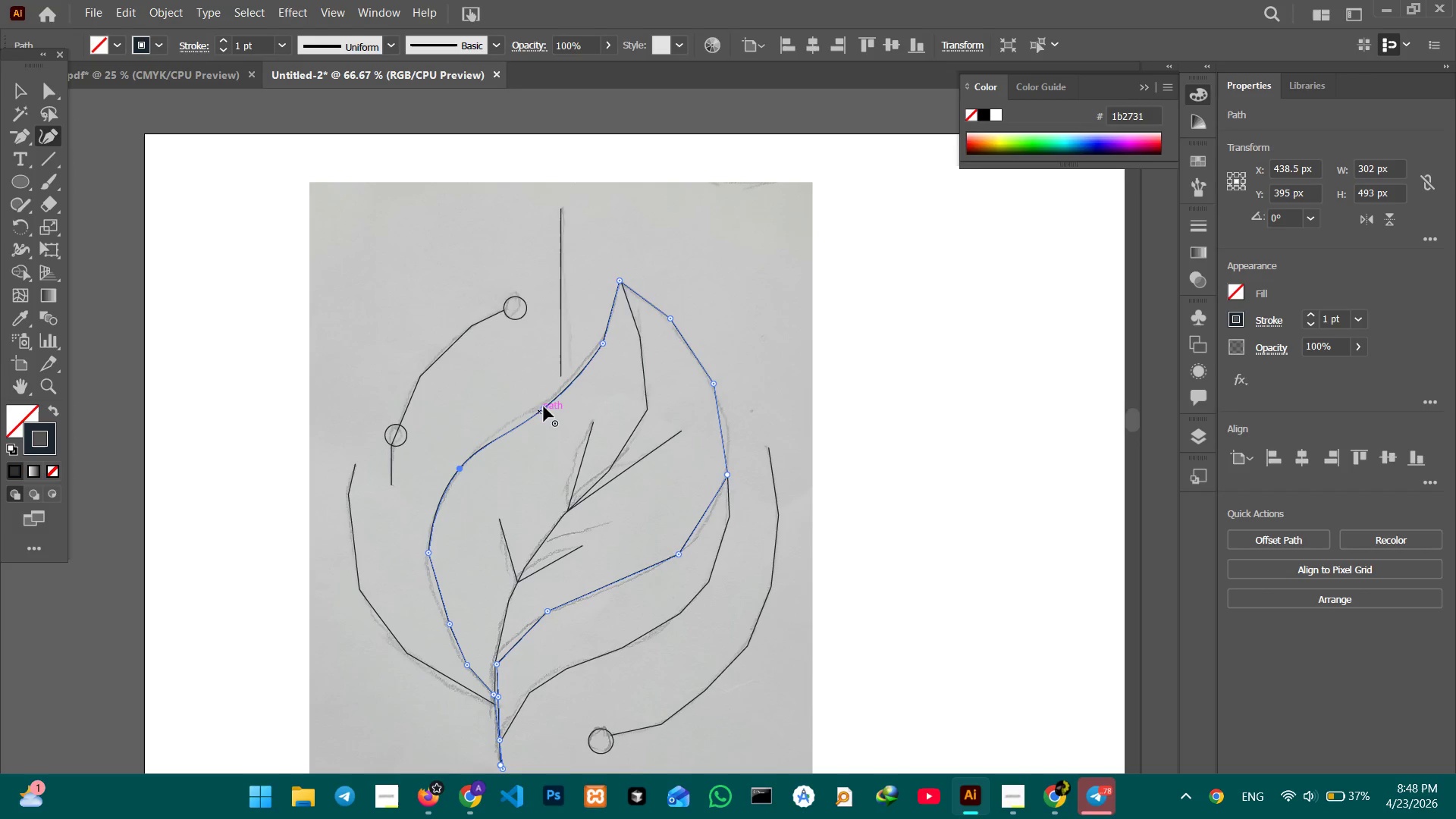 
left_click_drag(start_coordinate=[541, 408], to_coordinate=[529, 409])
 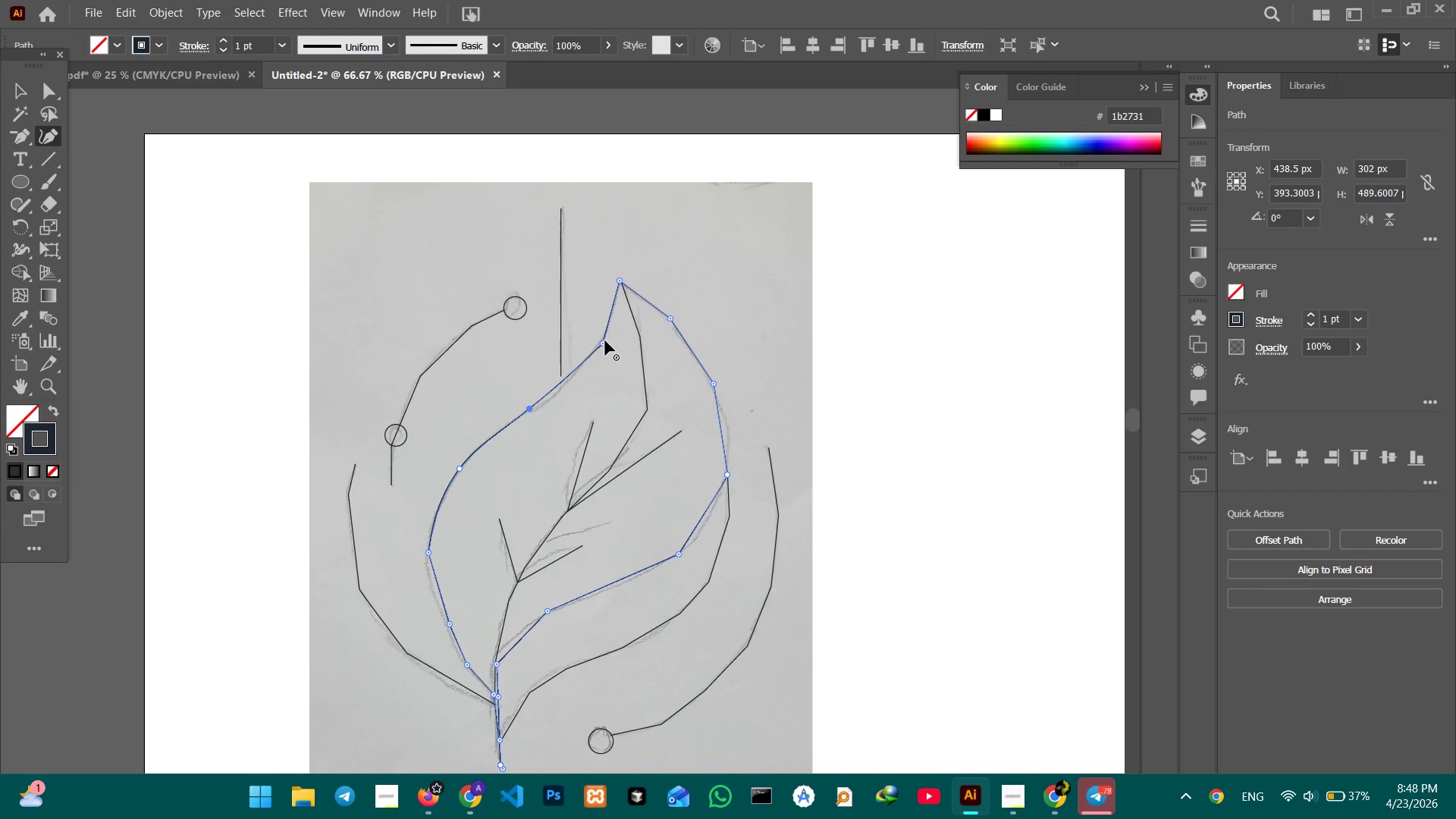 
left_click([605, 340])
 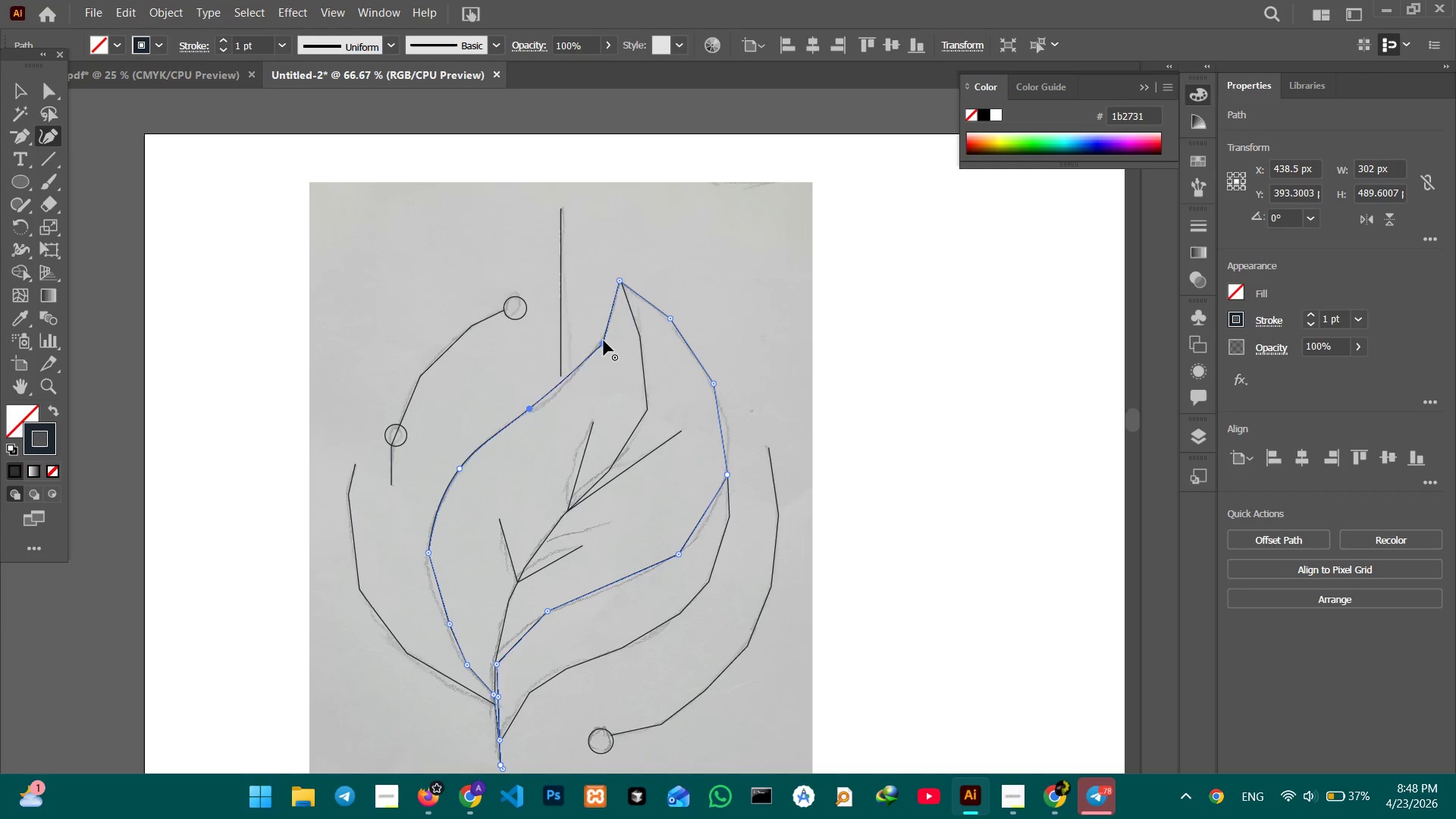 
key(Backspace)
 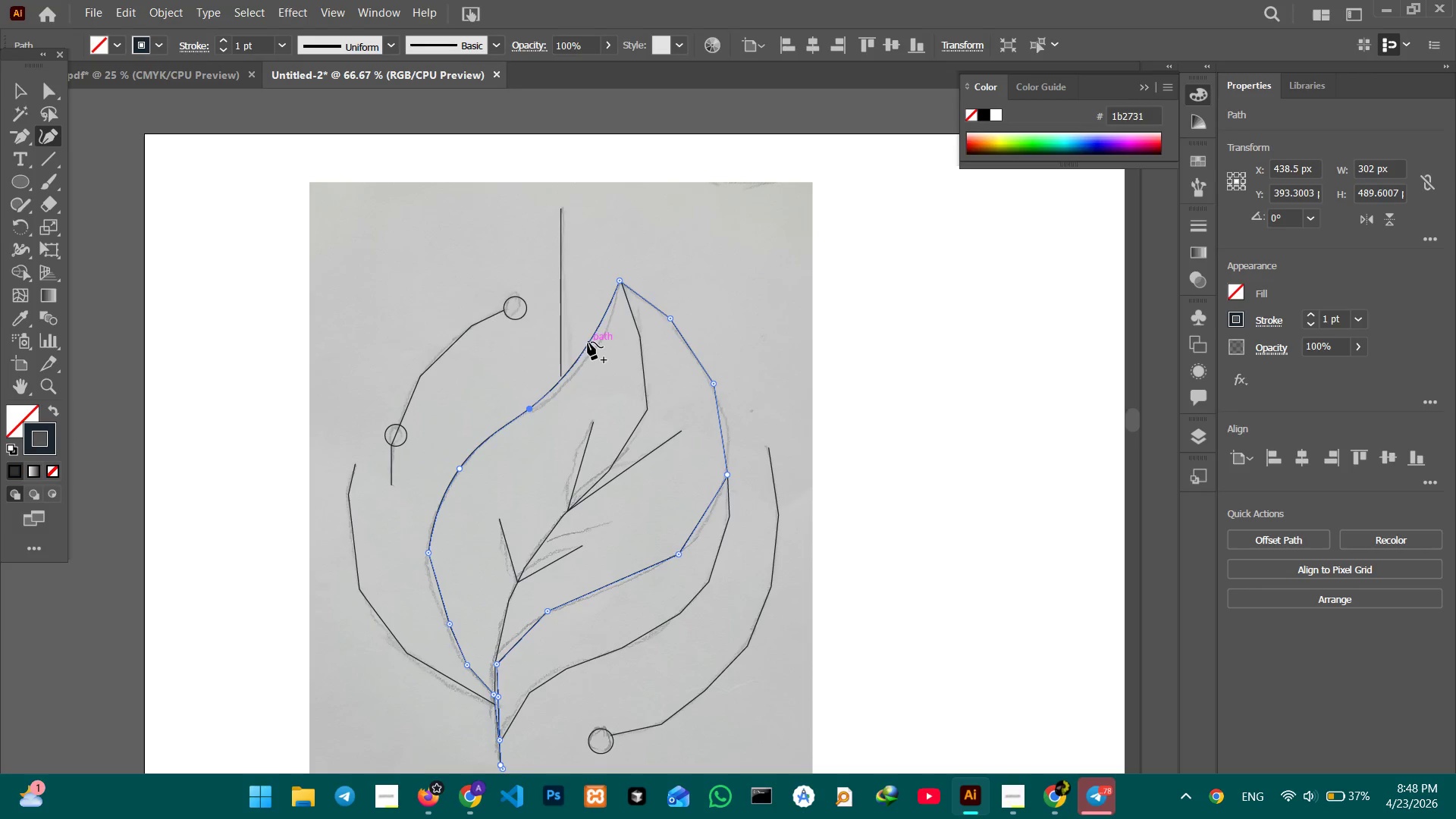 
left_click_drag(start_coordinate=[588, 342], to_coordinate=[595, 350])
 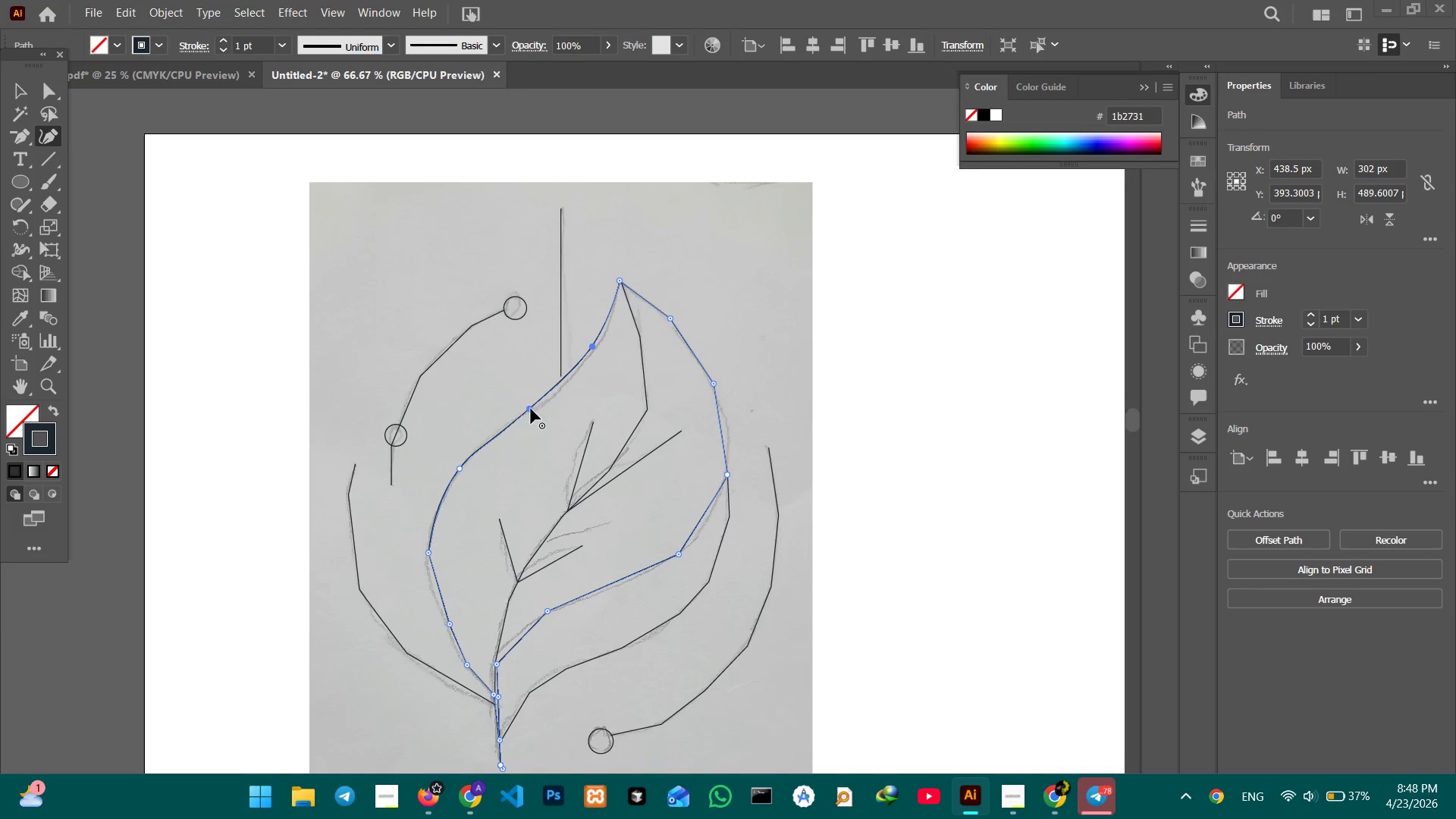 
left_click_drag(start_coordinate=[532, 409], to_coordinate=[541, 405])
 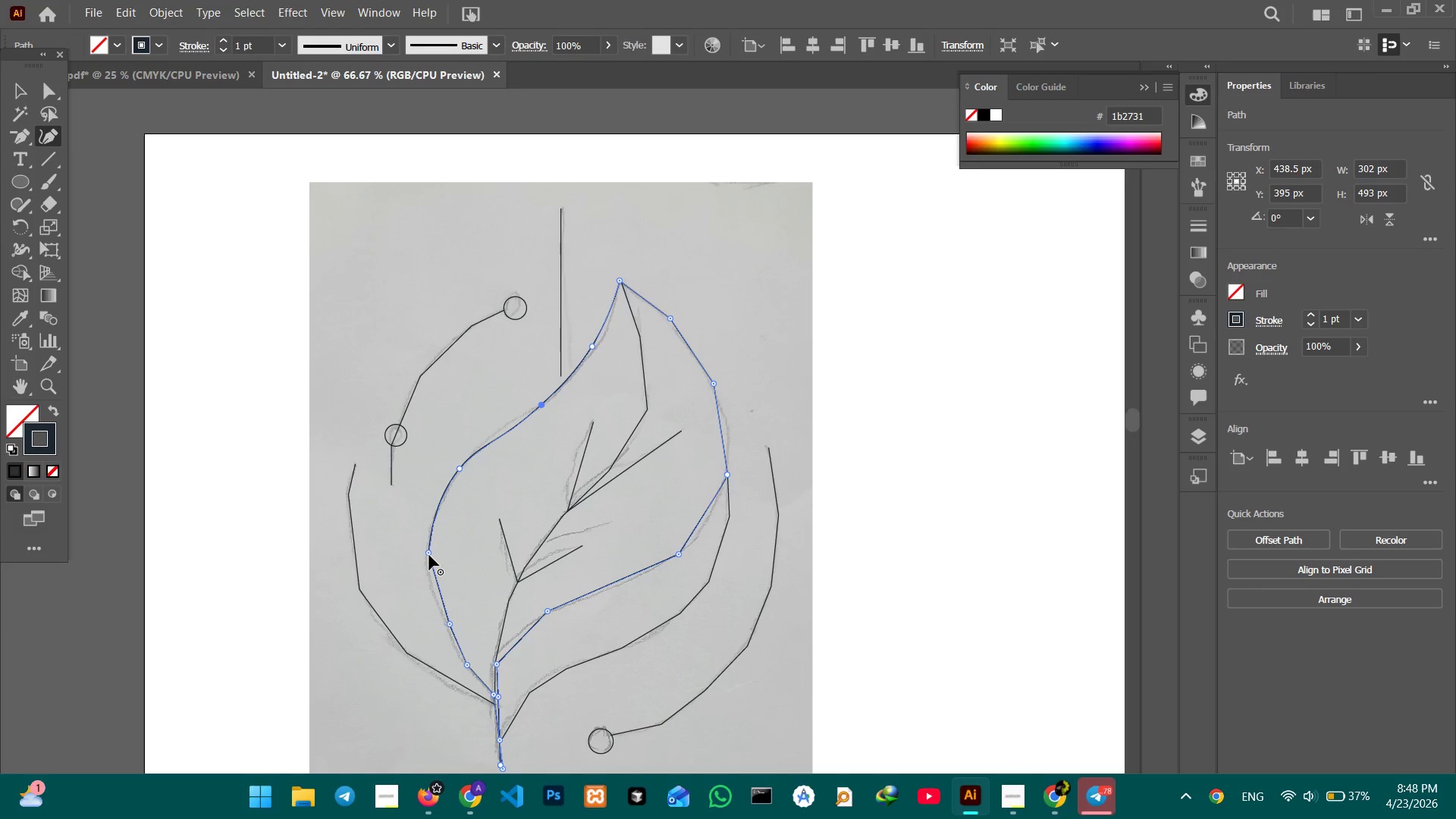 
left_click([429, 555])
 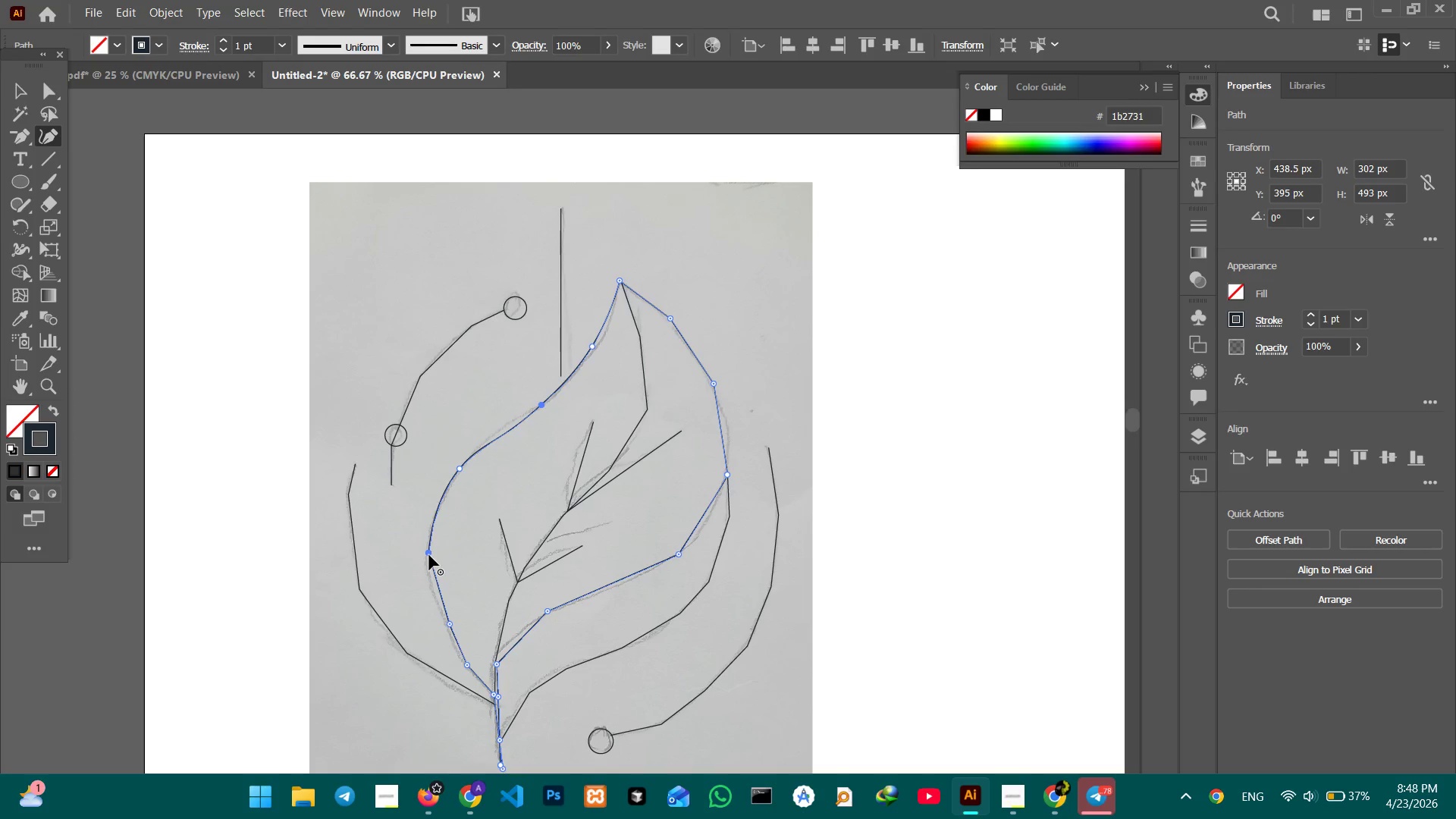 
key(Backspace)
 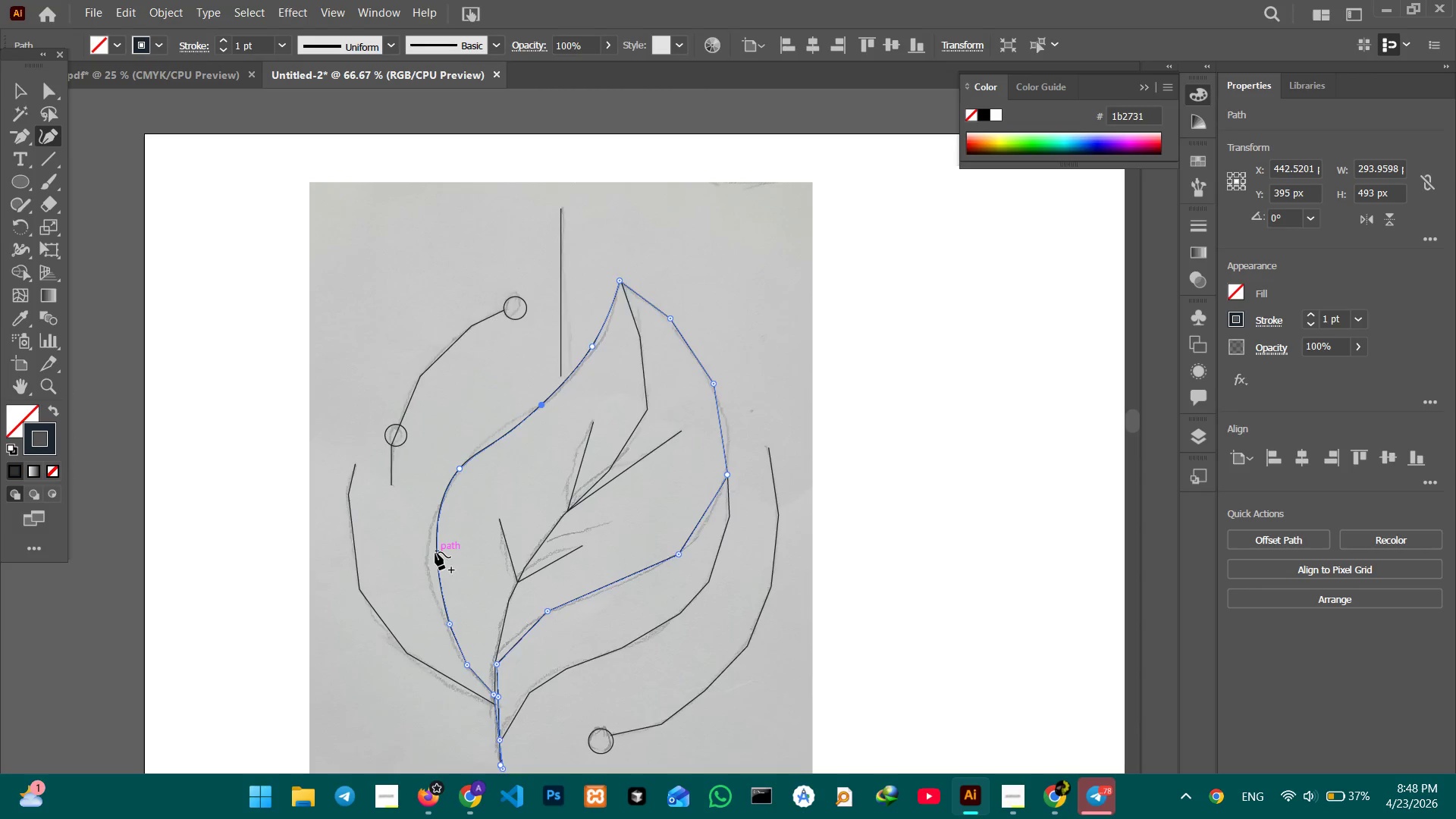 
scroll: coordinate [435, 550], scroll_direction: down, amount: 4.0
 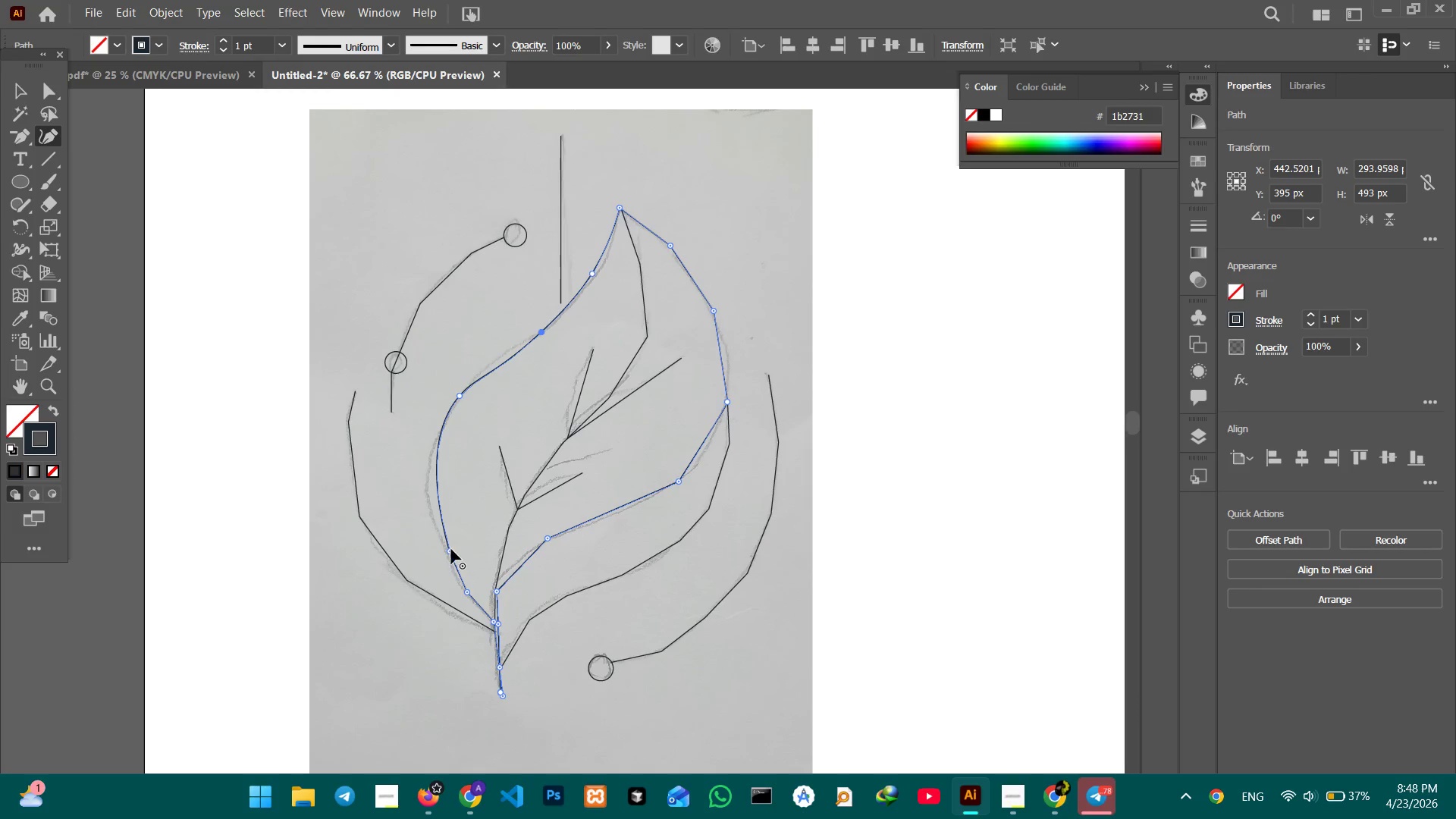 
left_click([451, 550])
 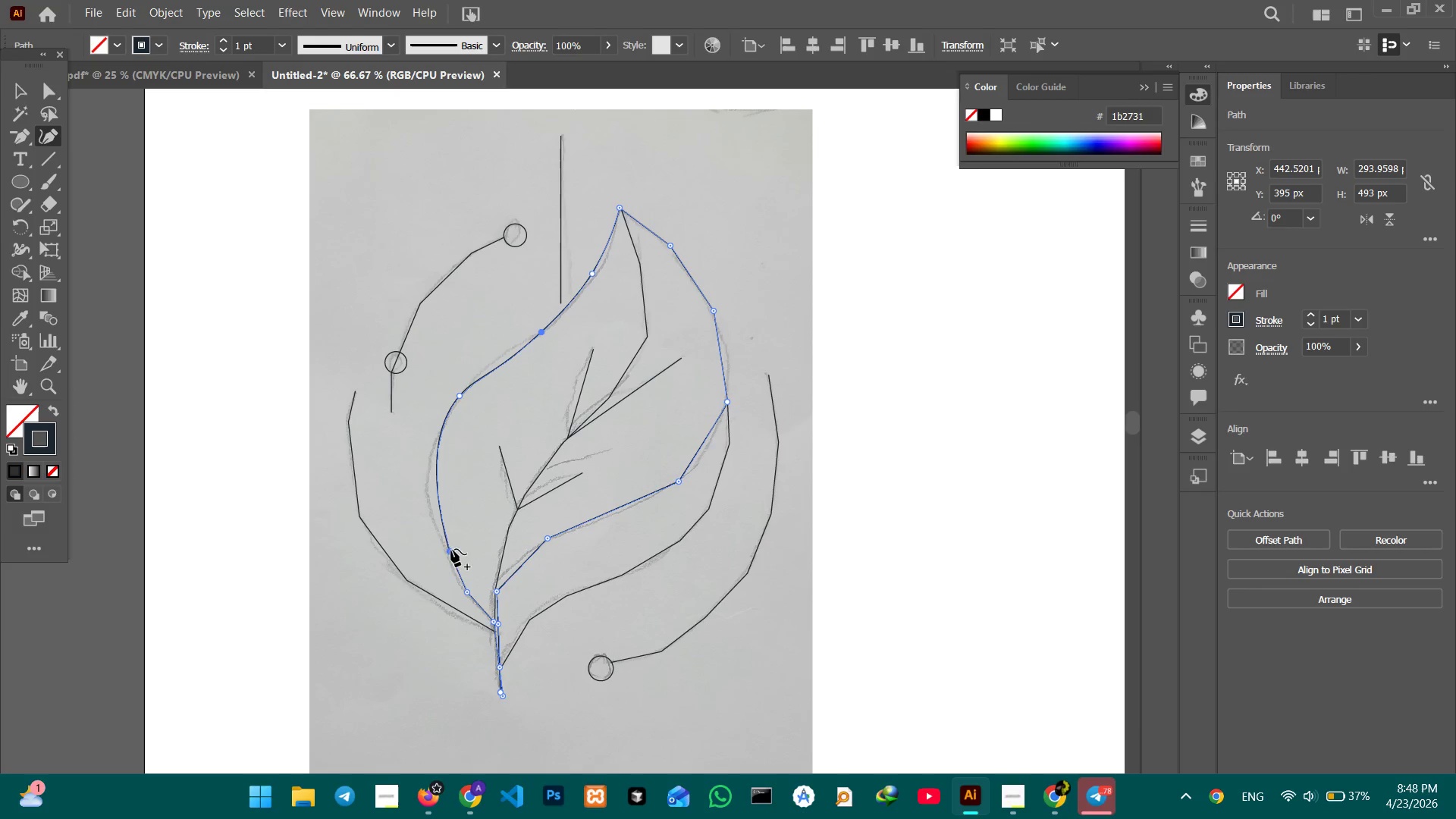 
key(Backspace)
 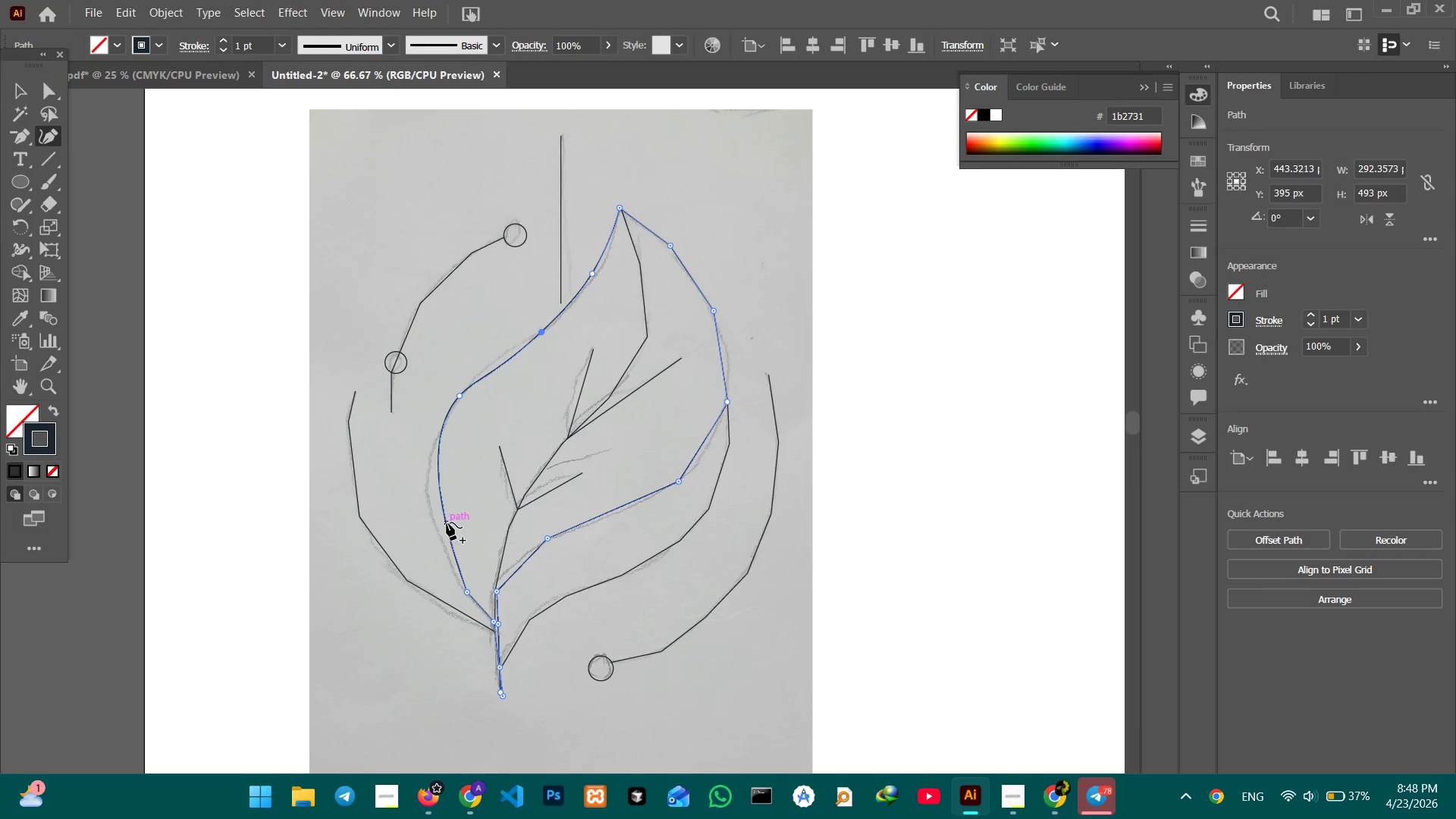 
left_click_drag(start_coordinate=[447, 522], to_coordinate=[433, 496])
 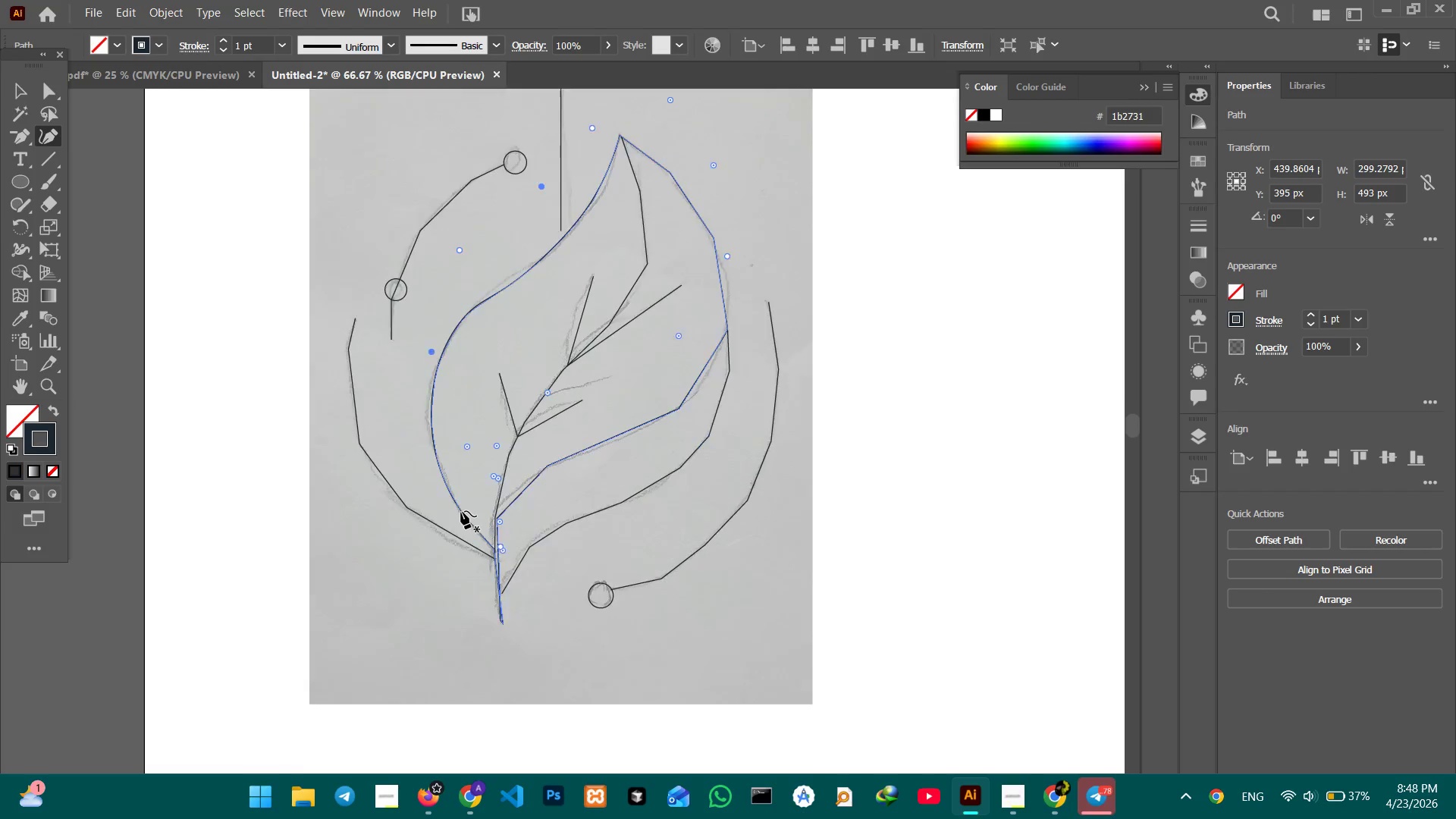 
scroll: coordinate [461, 511], scroll_direction: down, amount: 4.0
 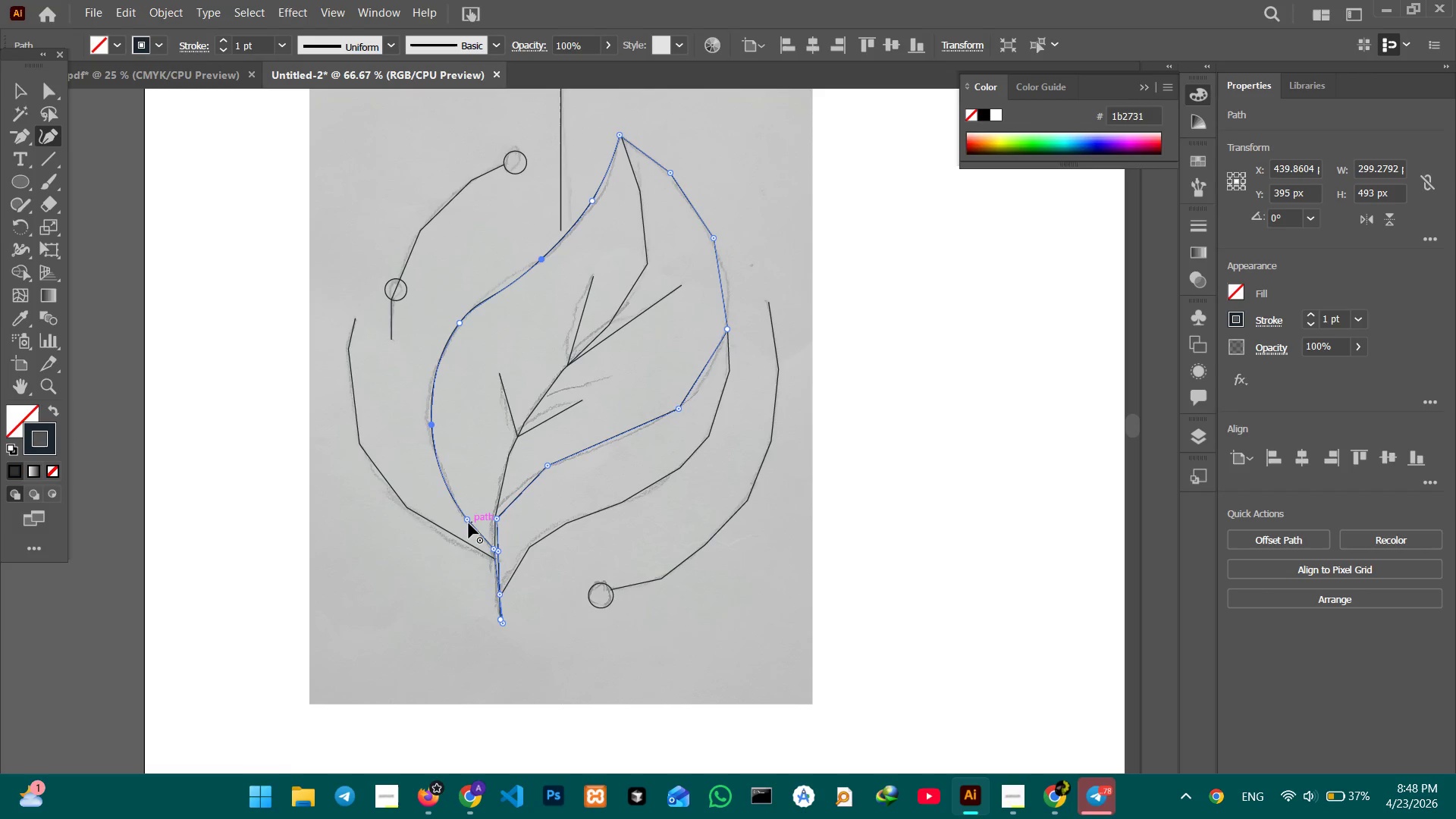 
left_click([469, 522])
 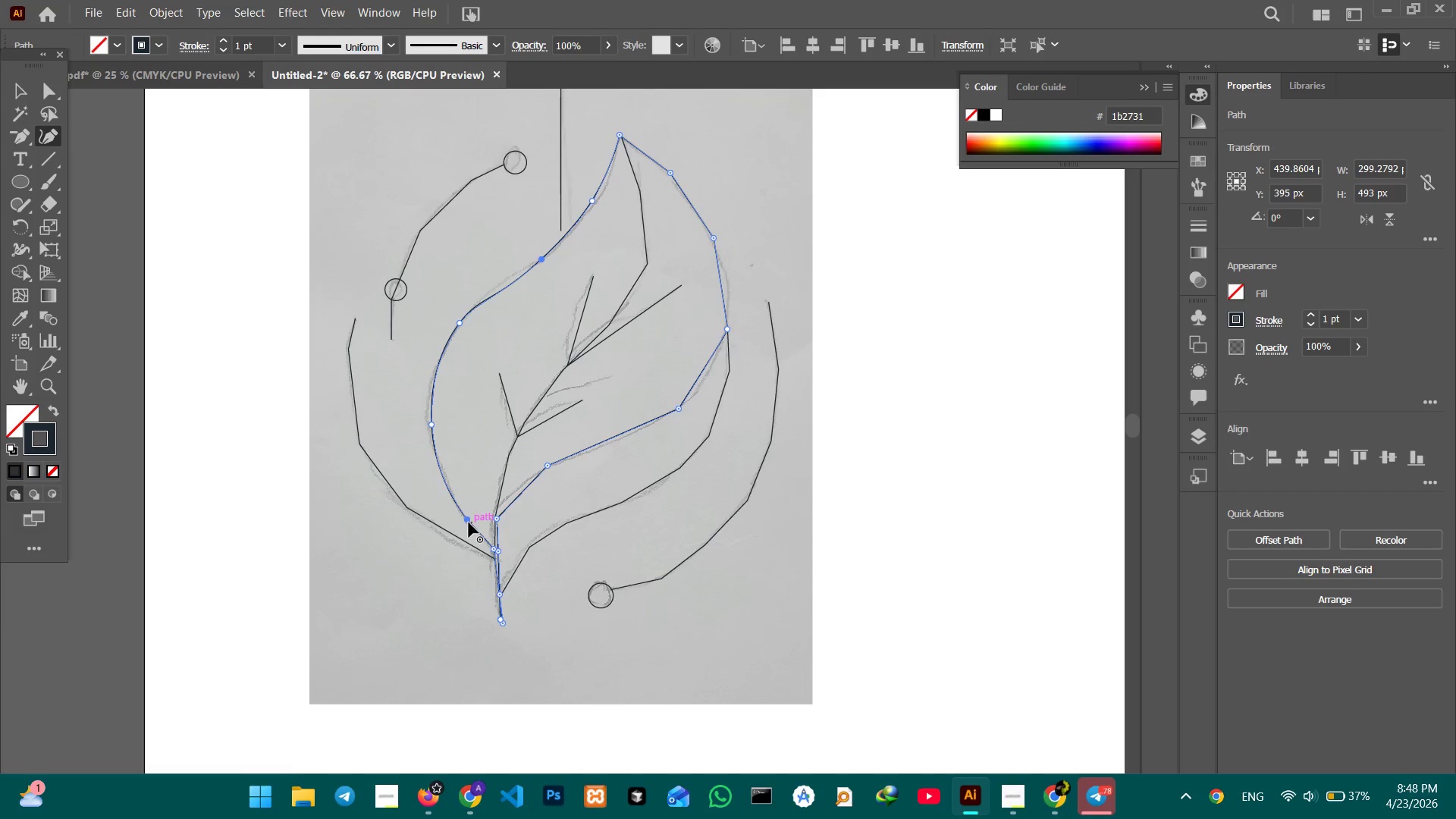 
key(Backspace)
 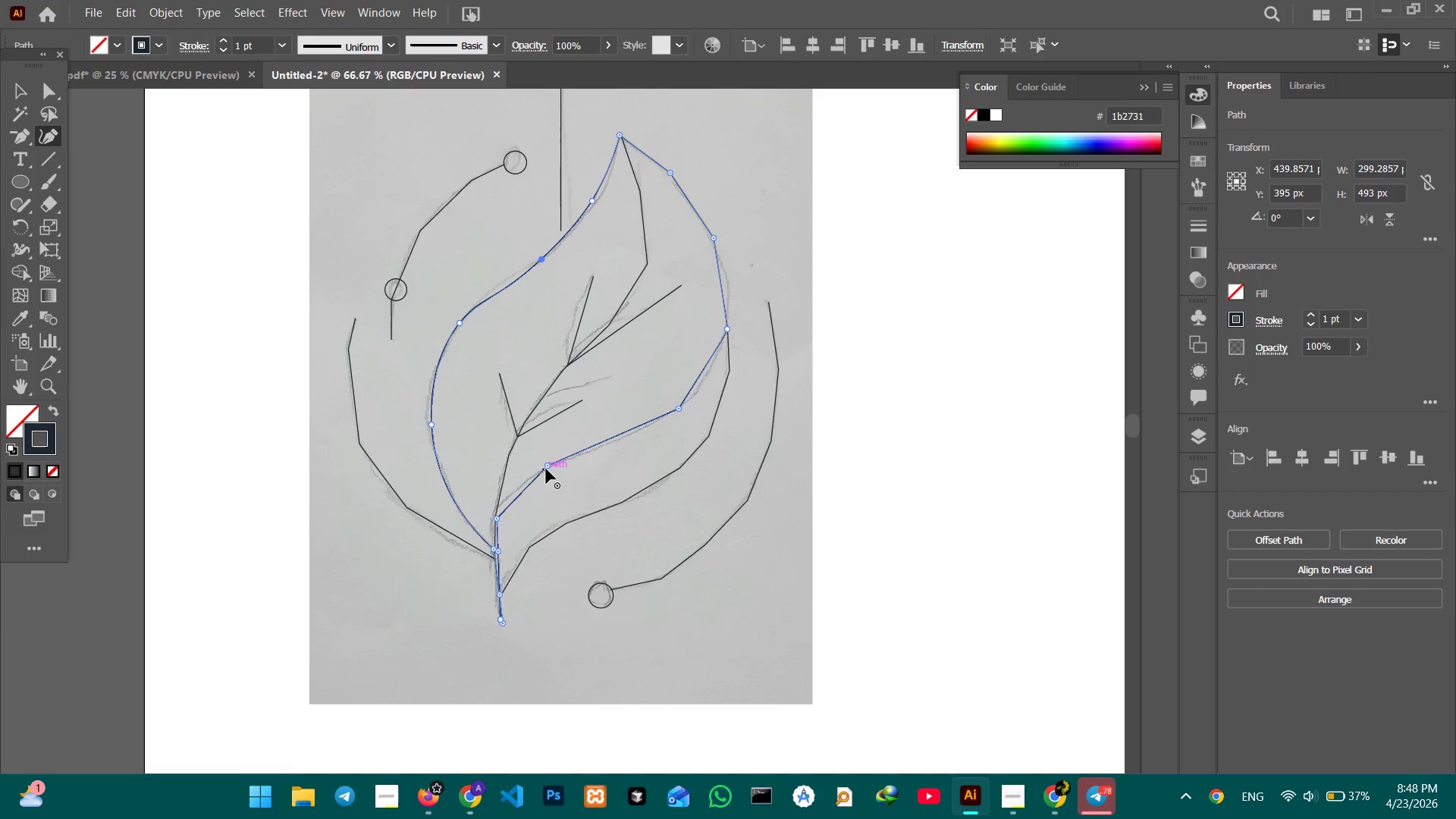 
left_click([546, 465])
 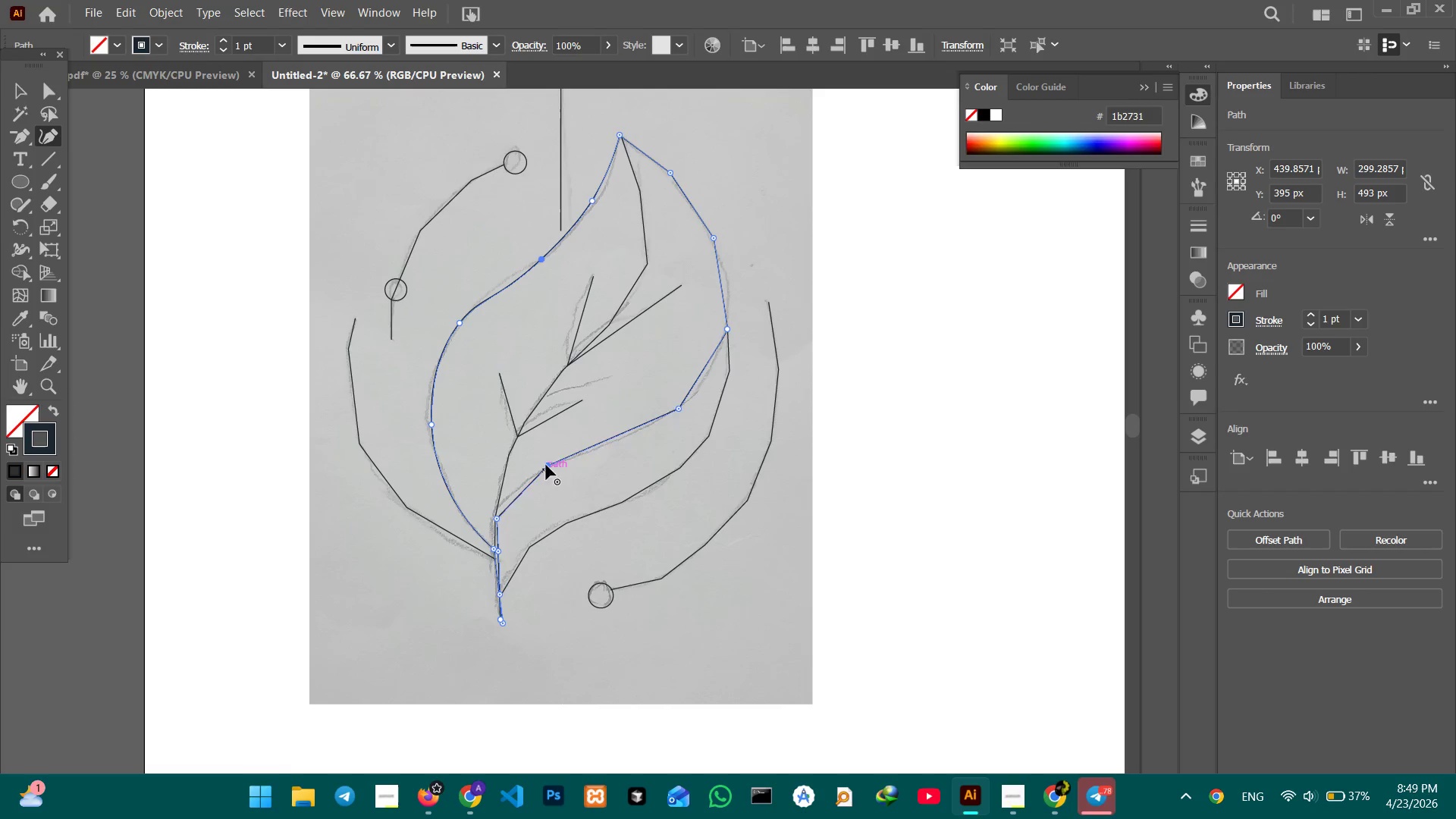 
key(Backspace)
 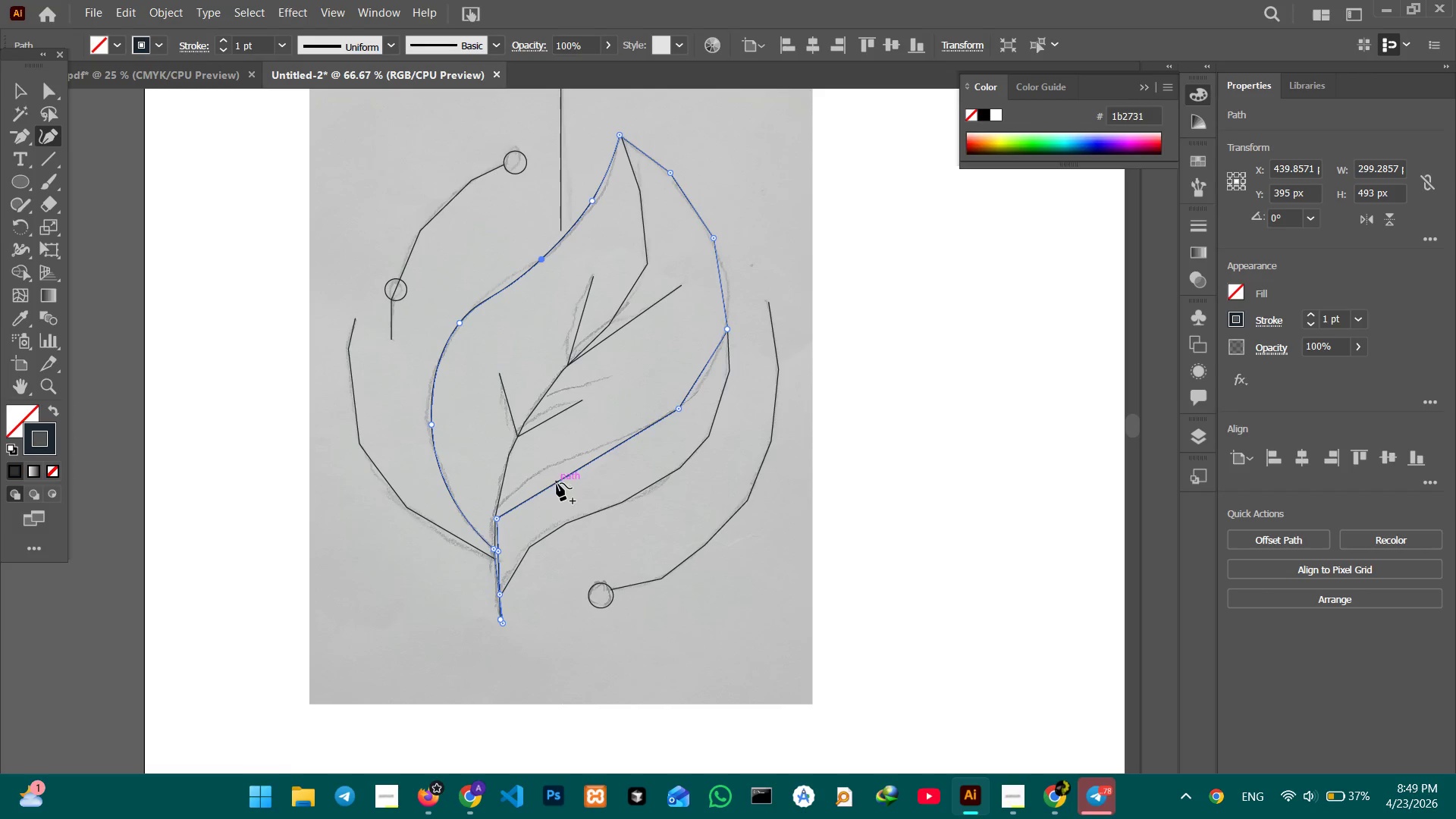 
left_click_drag(start_coordinate=[557, 483], to_coordinate=[534, 469])
 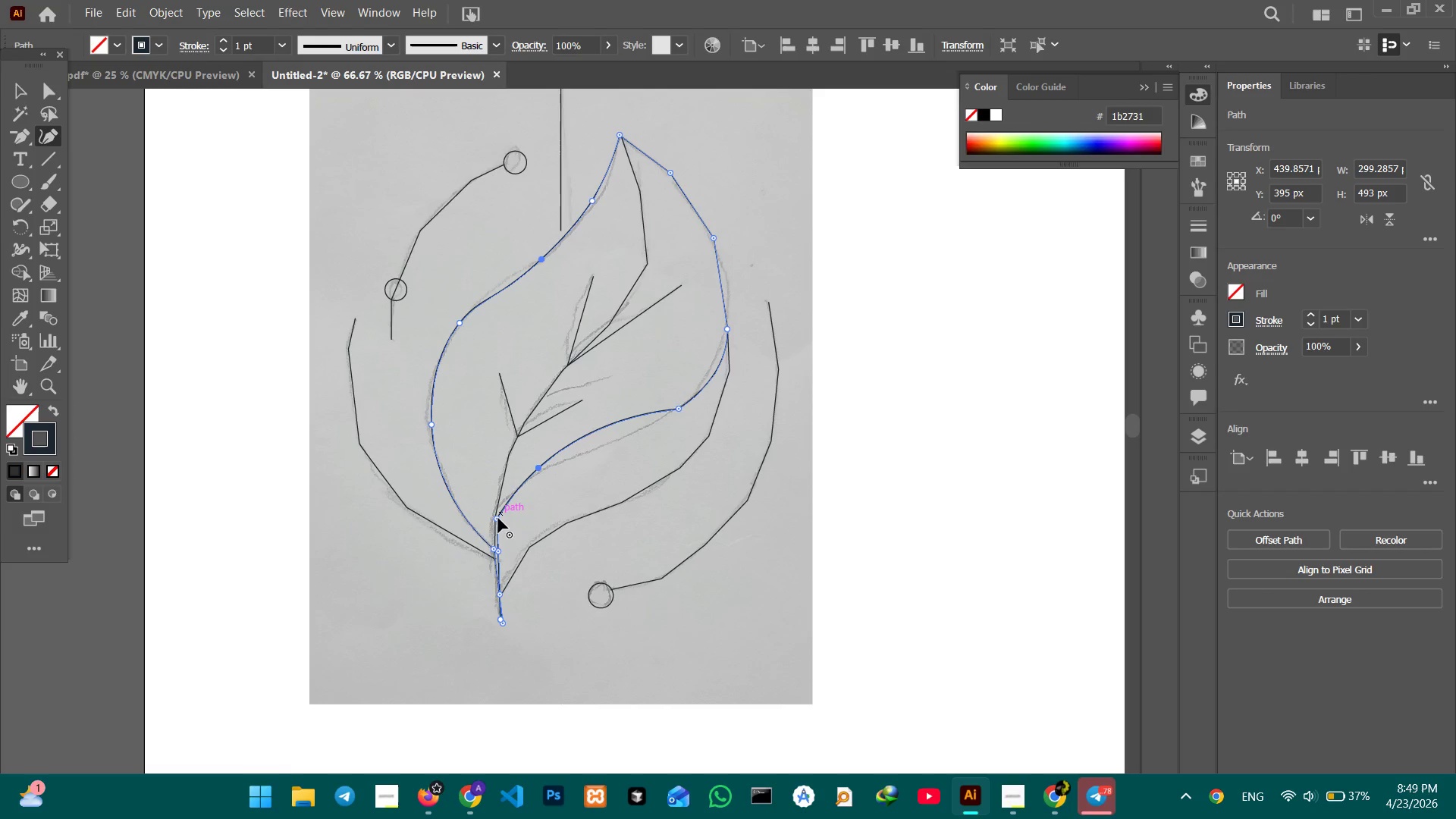 
left_click_drag(start_coordinate=[497, 518], to_coordinate=[495, 510])
 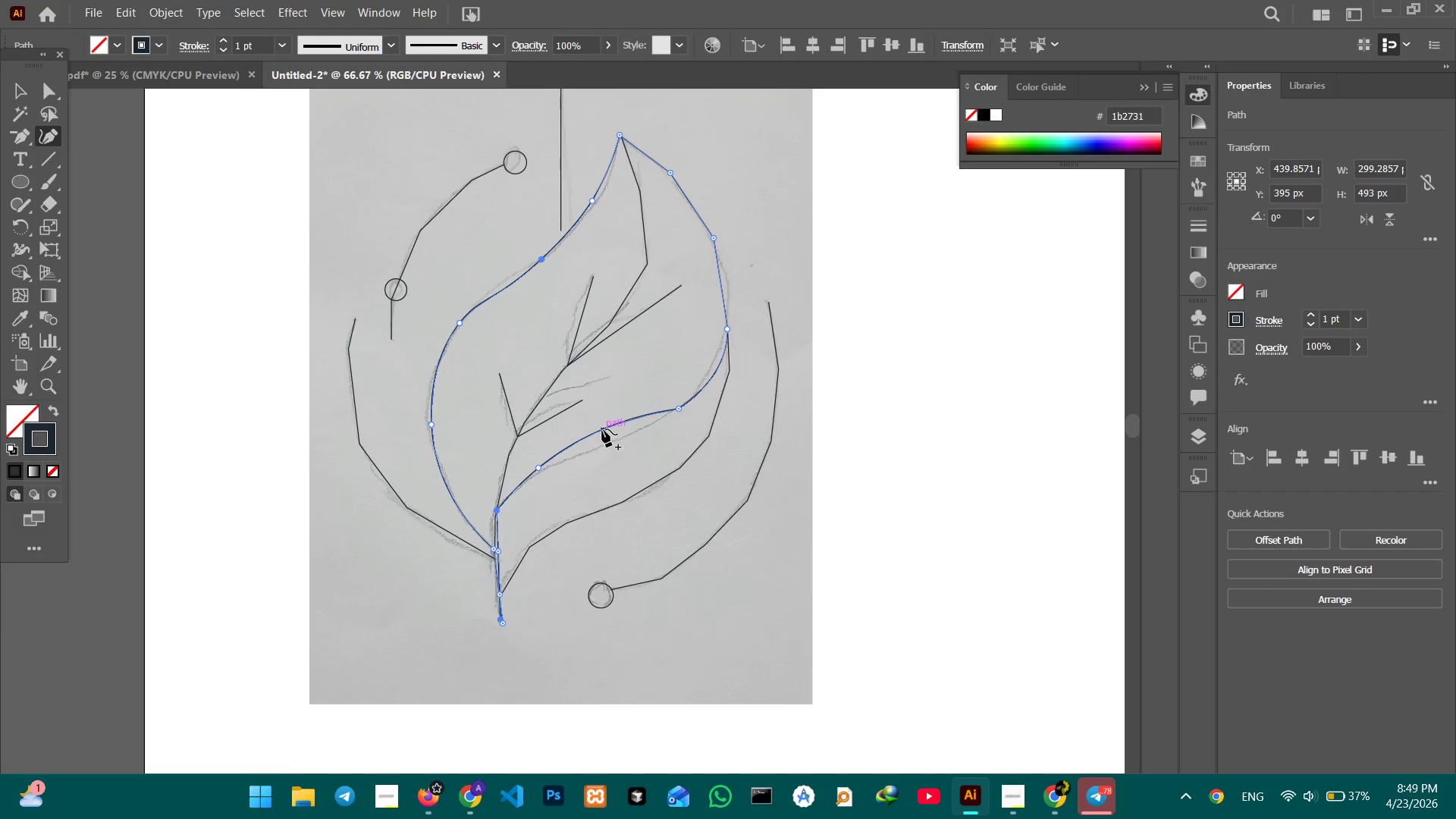 
left_click_drag(start_coordinate=[602, 429], to_coordinate=[610, 449])
 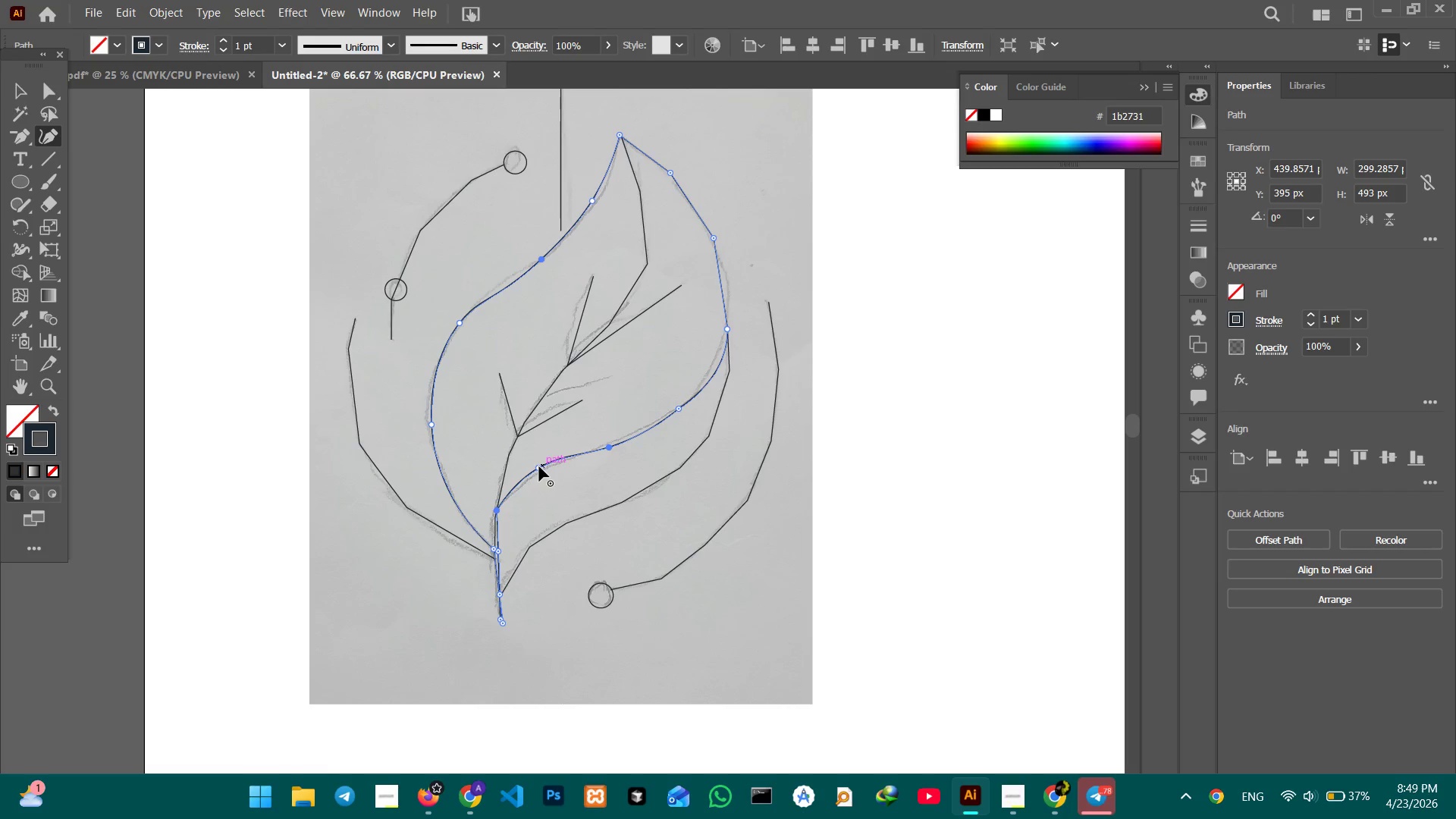 
left_click_drag(start_coordinate=[539, 466], to_coordinate=[539, 472])
 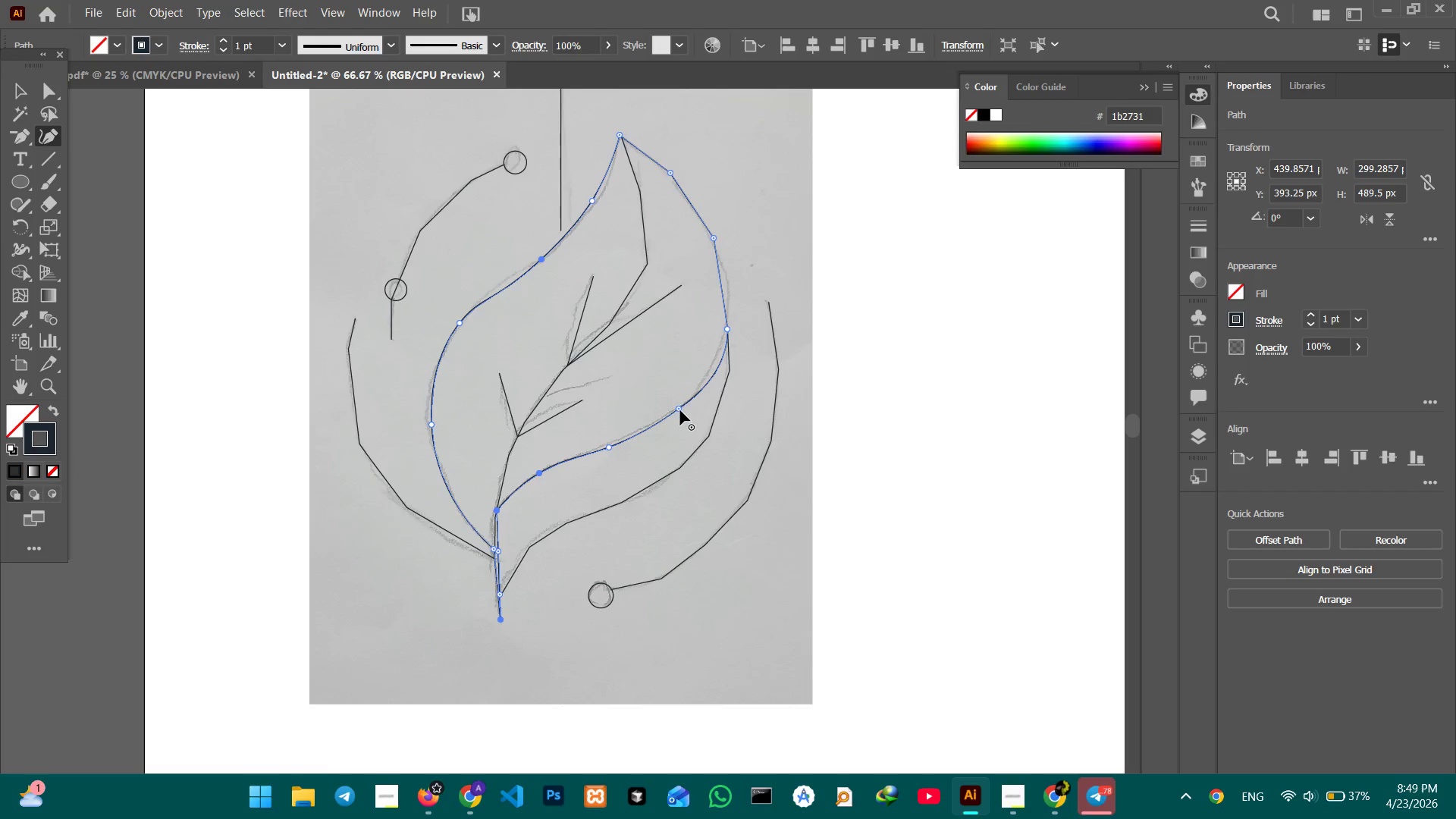 
left_click([680, 408])
 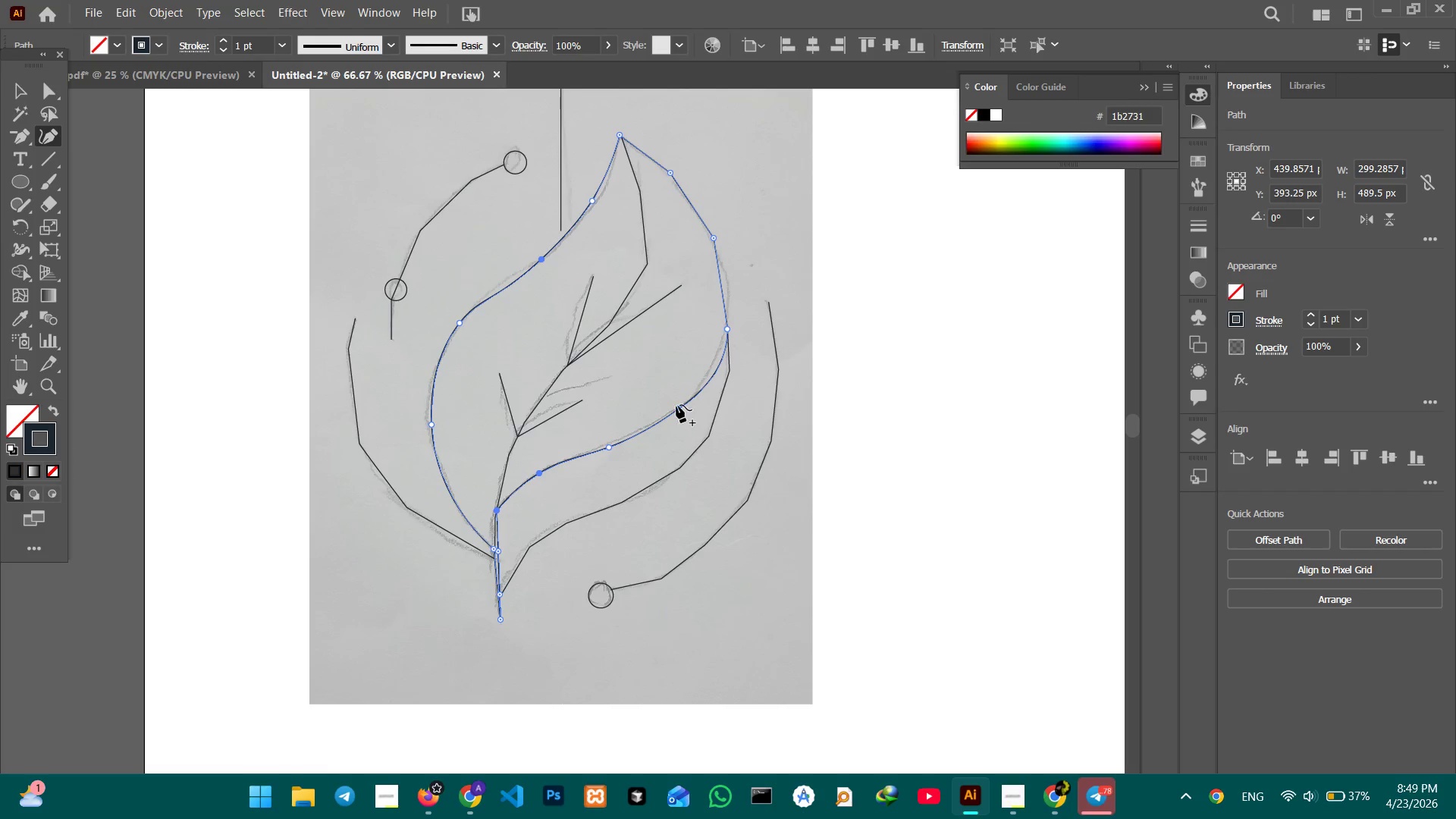 
key(Backspace)
 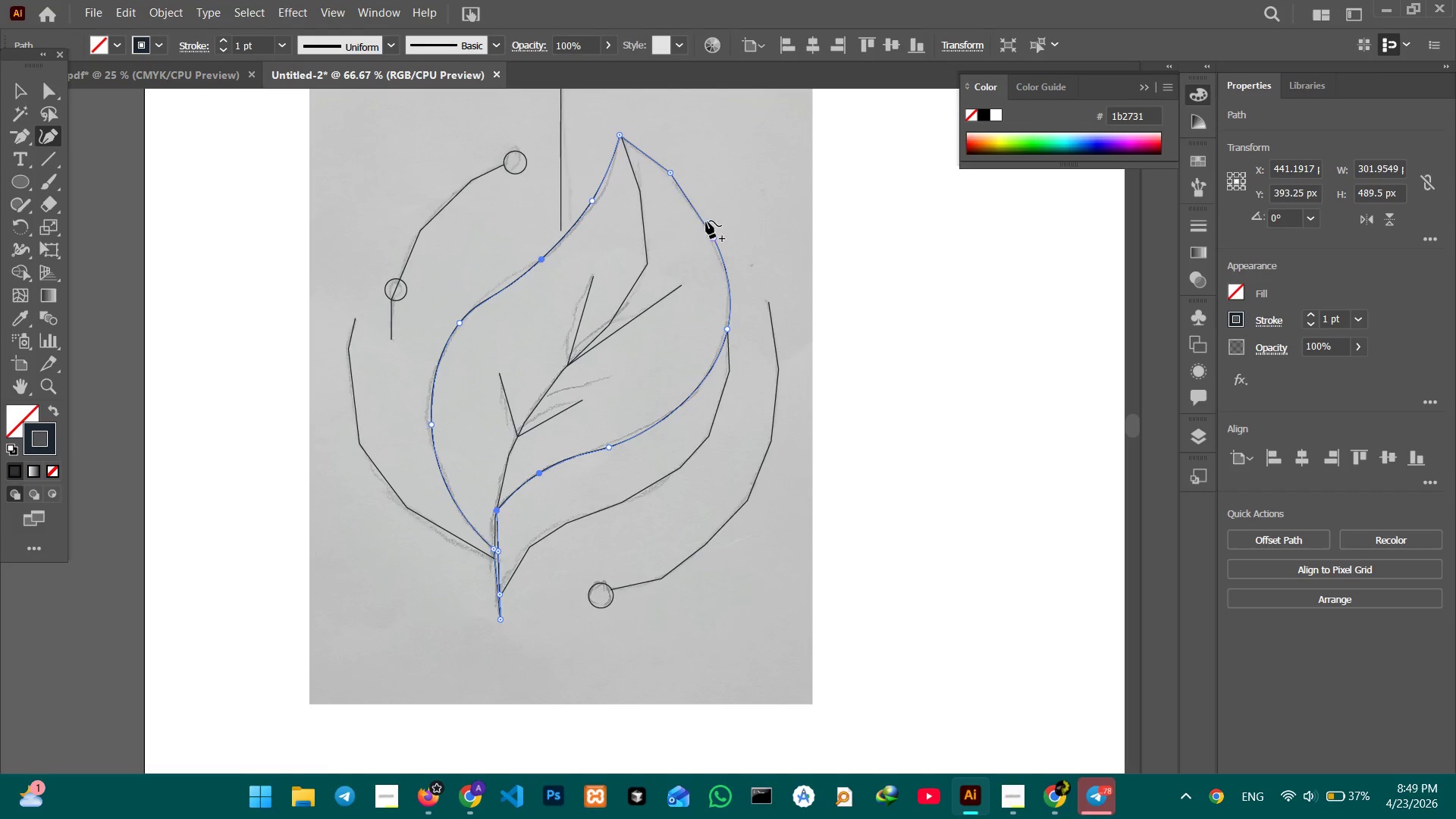 
left_click([714, 240])
 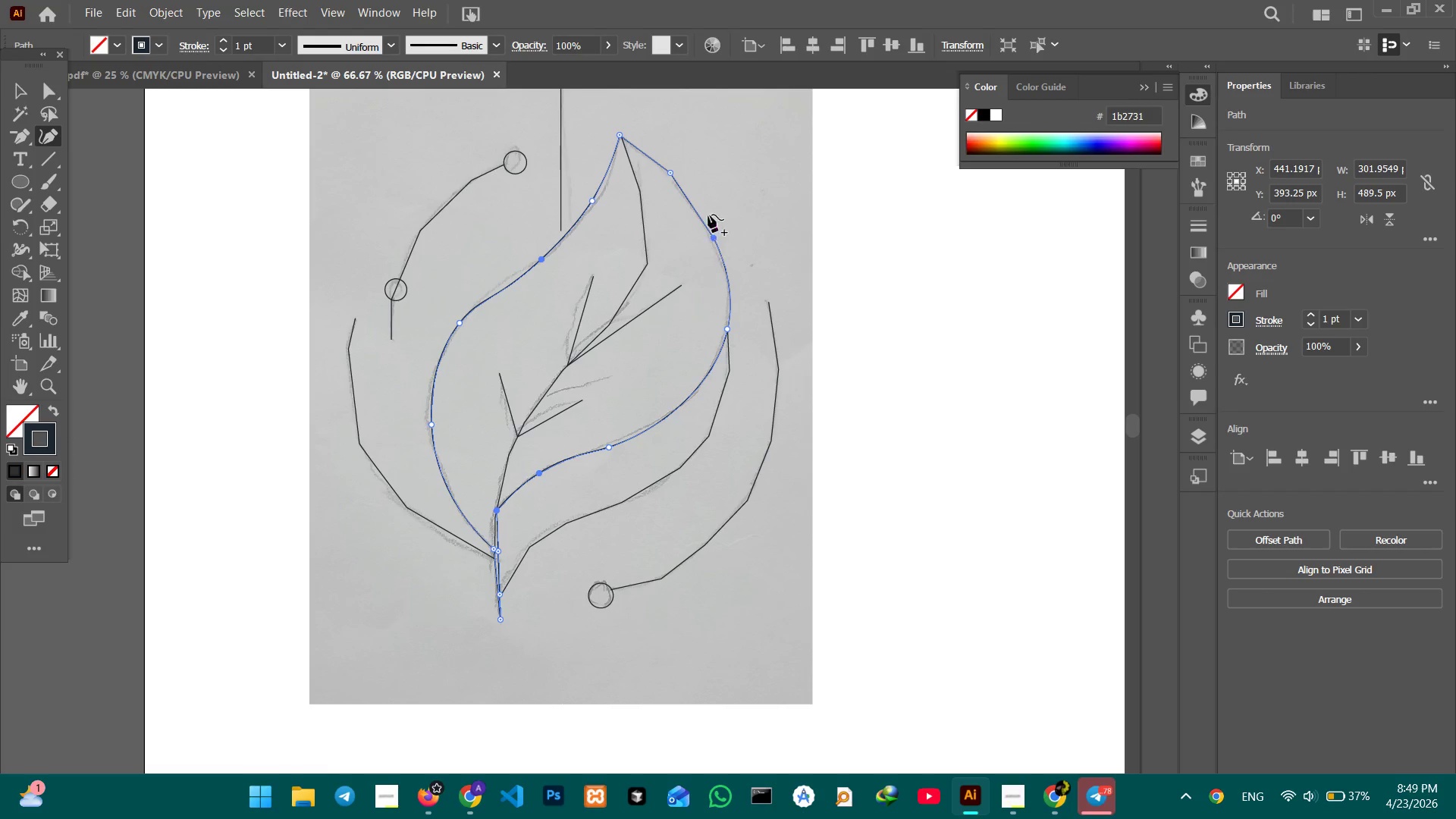 
key(Backspace)
 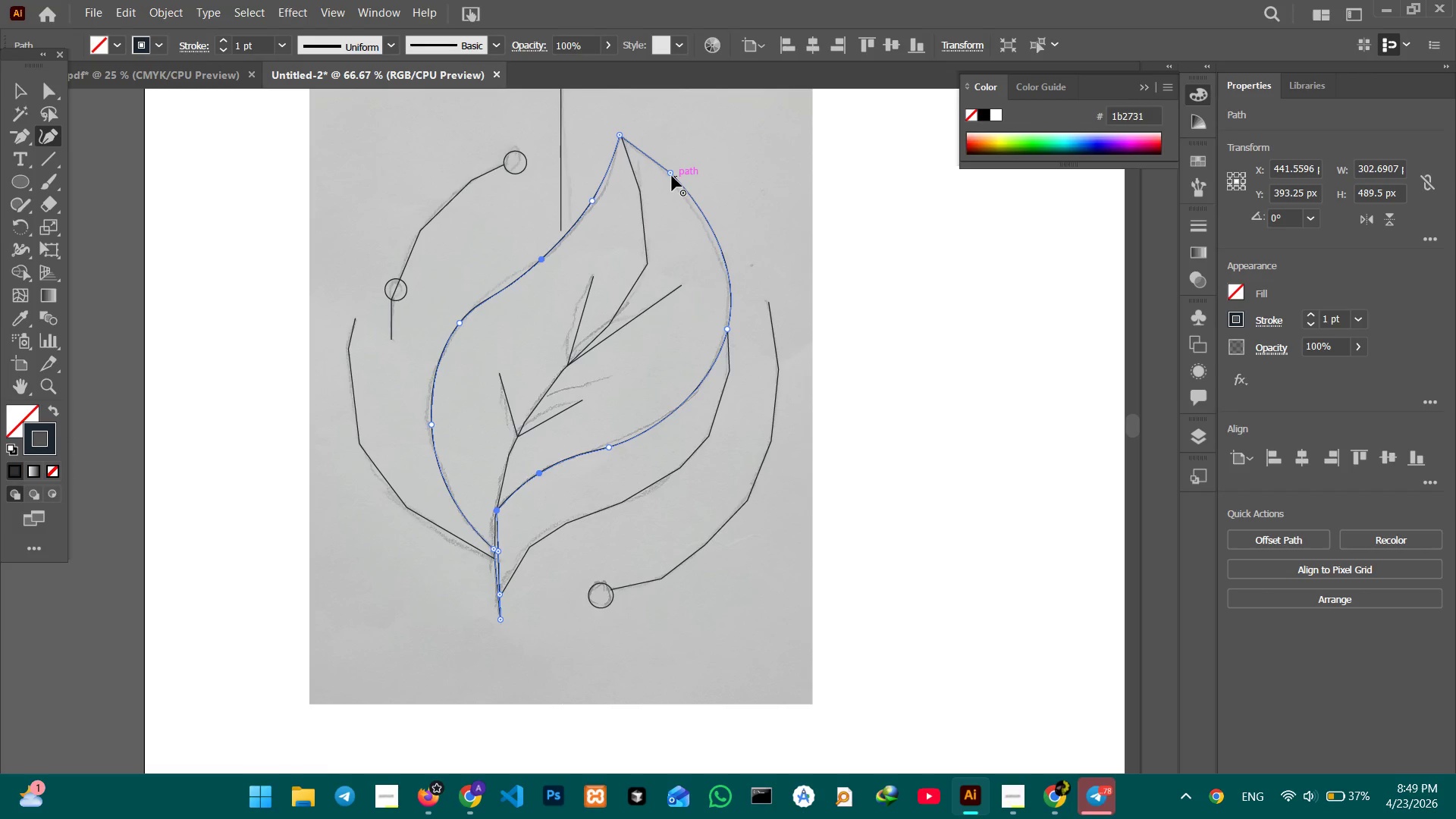 
left_click([672, 176])
 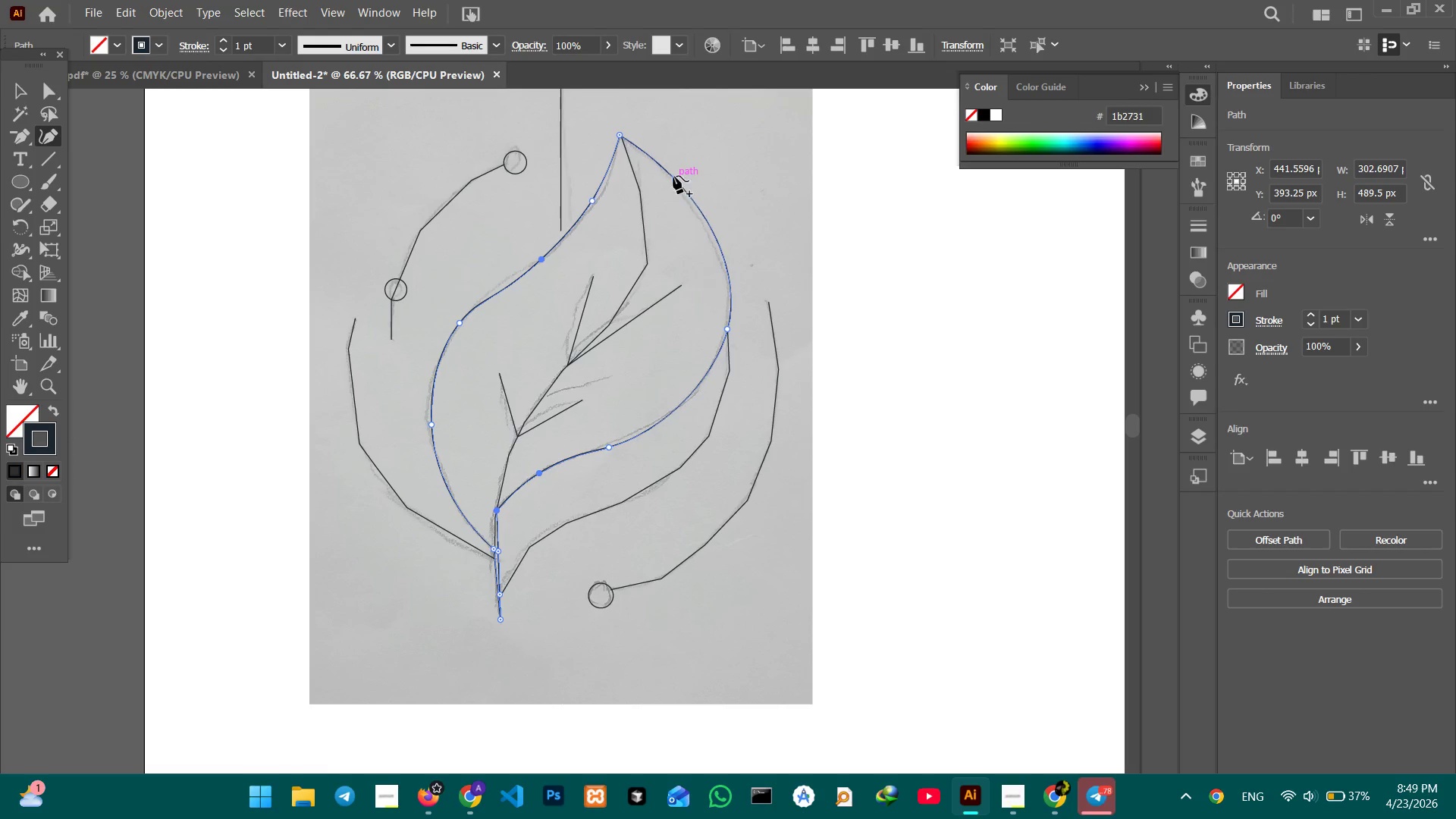 
key(Backspace)
 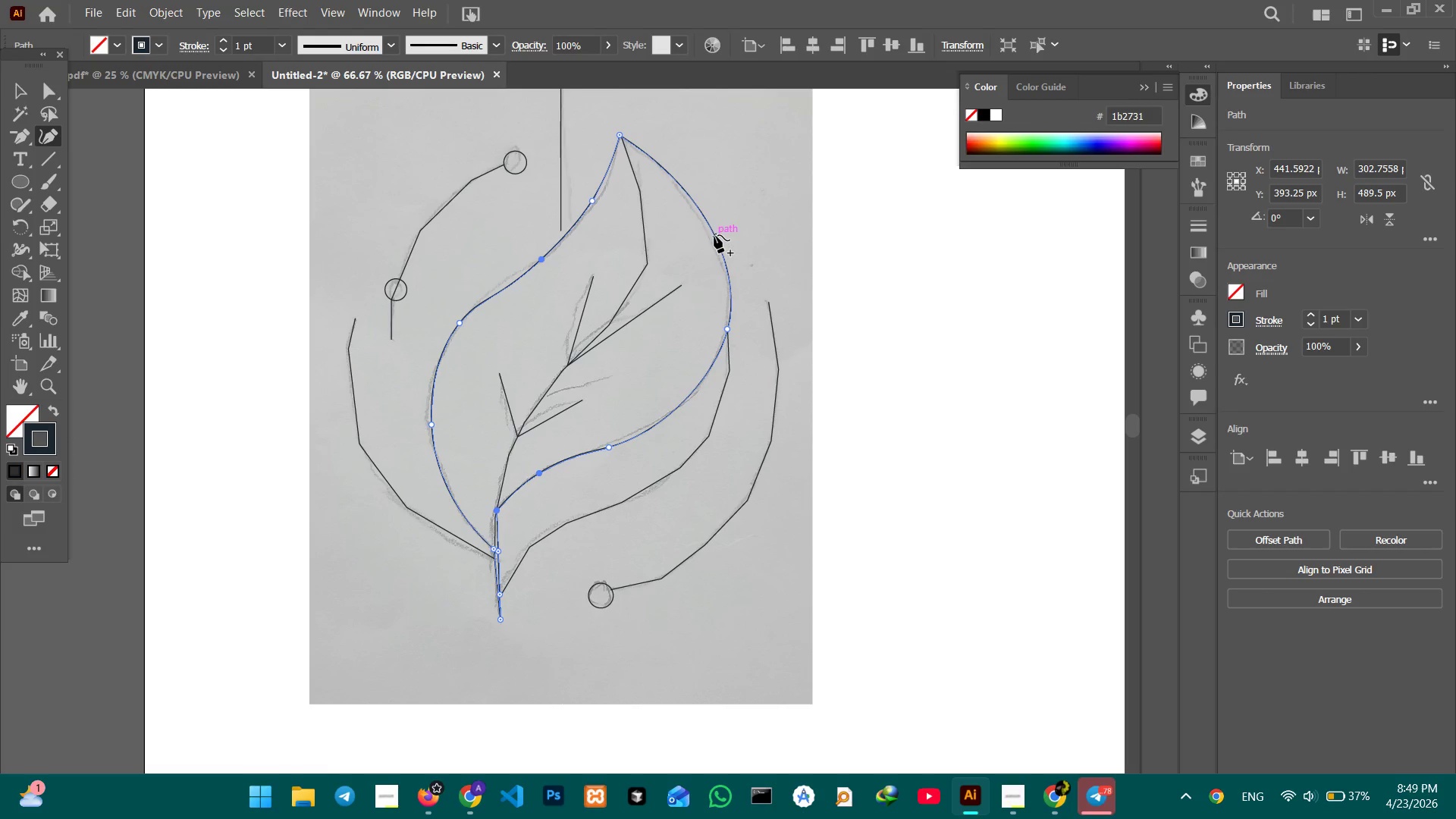 
left_click_drag(start_coordinate=[714, 235], to_coordinate=[709, 234])
 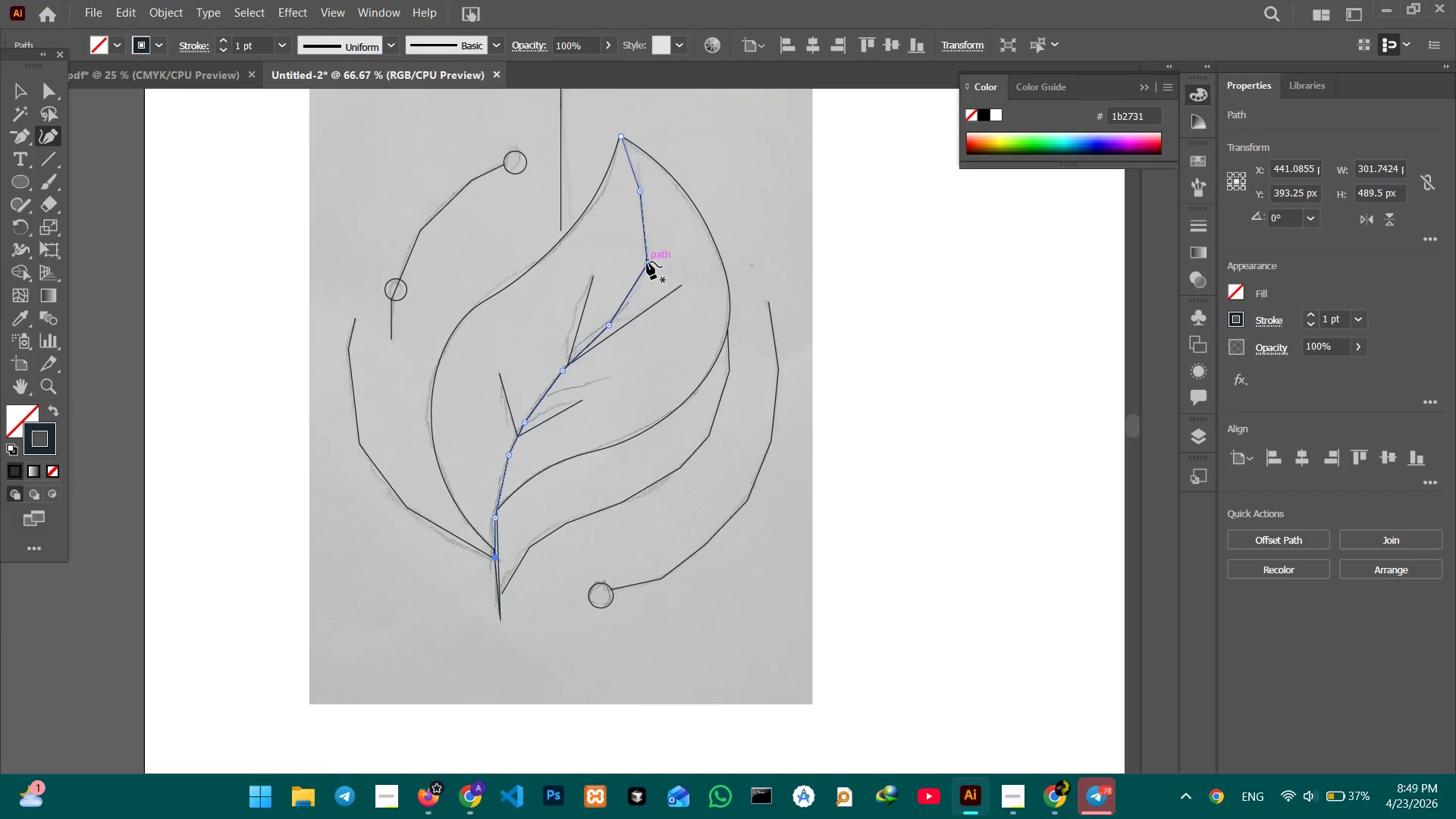 
wait(5.38)
 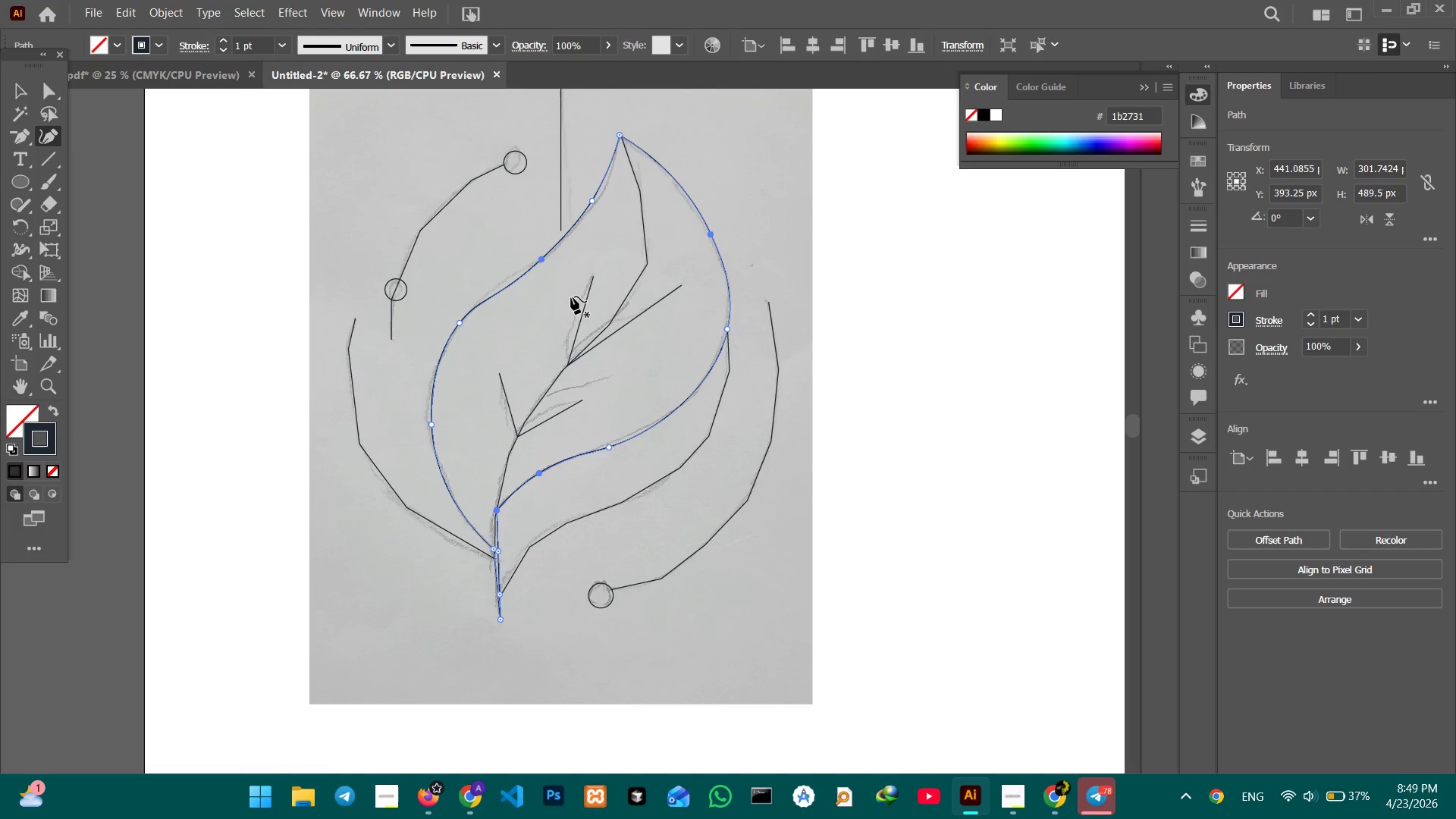 
key(Backspace)
 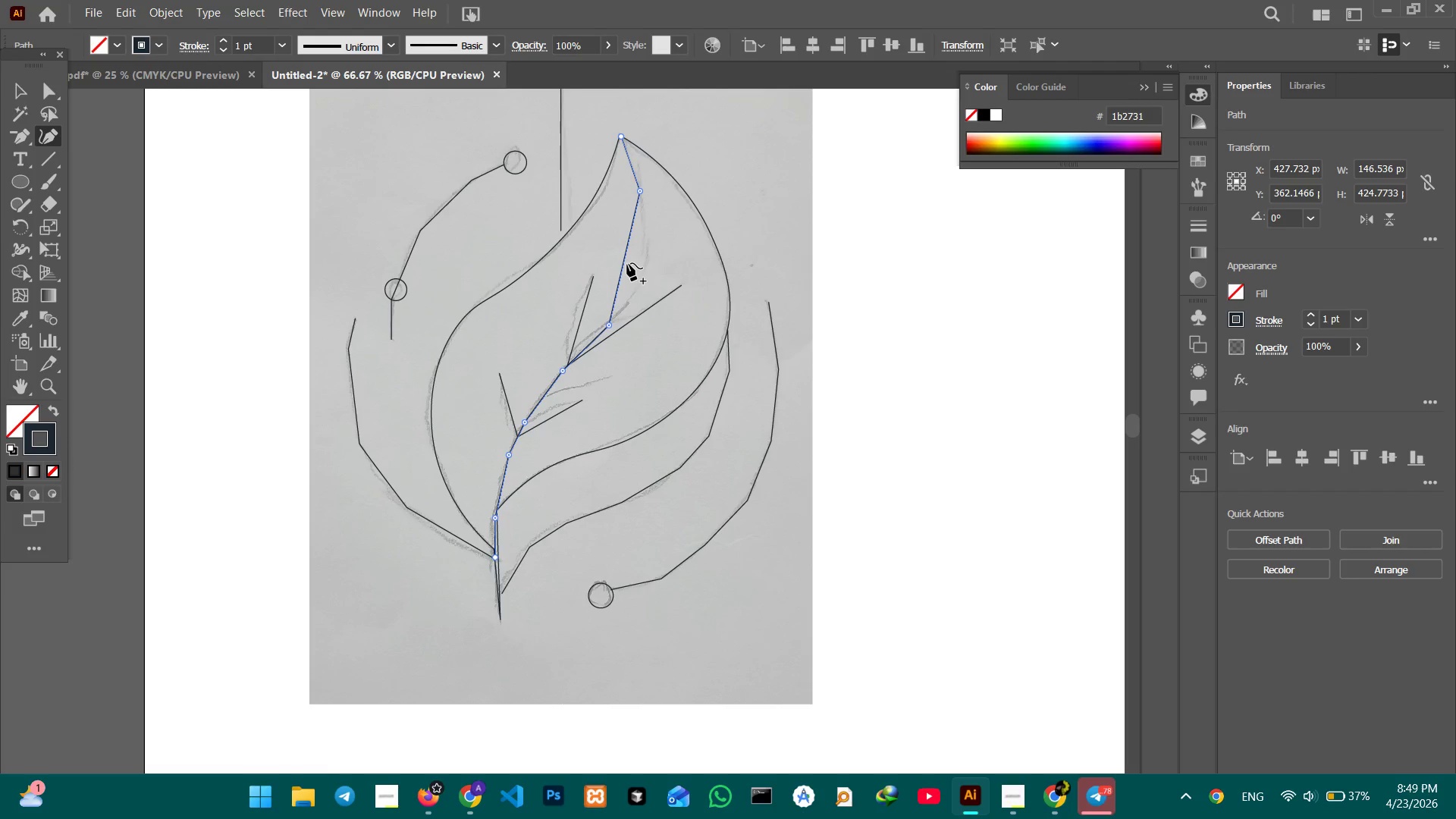 
left_click_drag(start_coordinate=[627, 263], to_coordinate=[647, 269])
 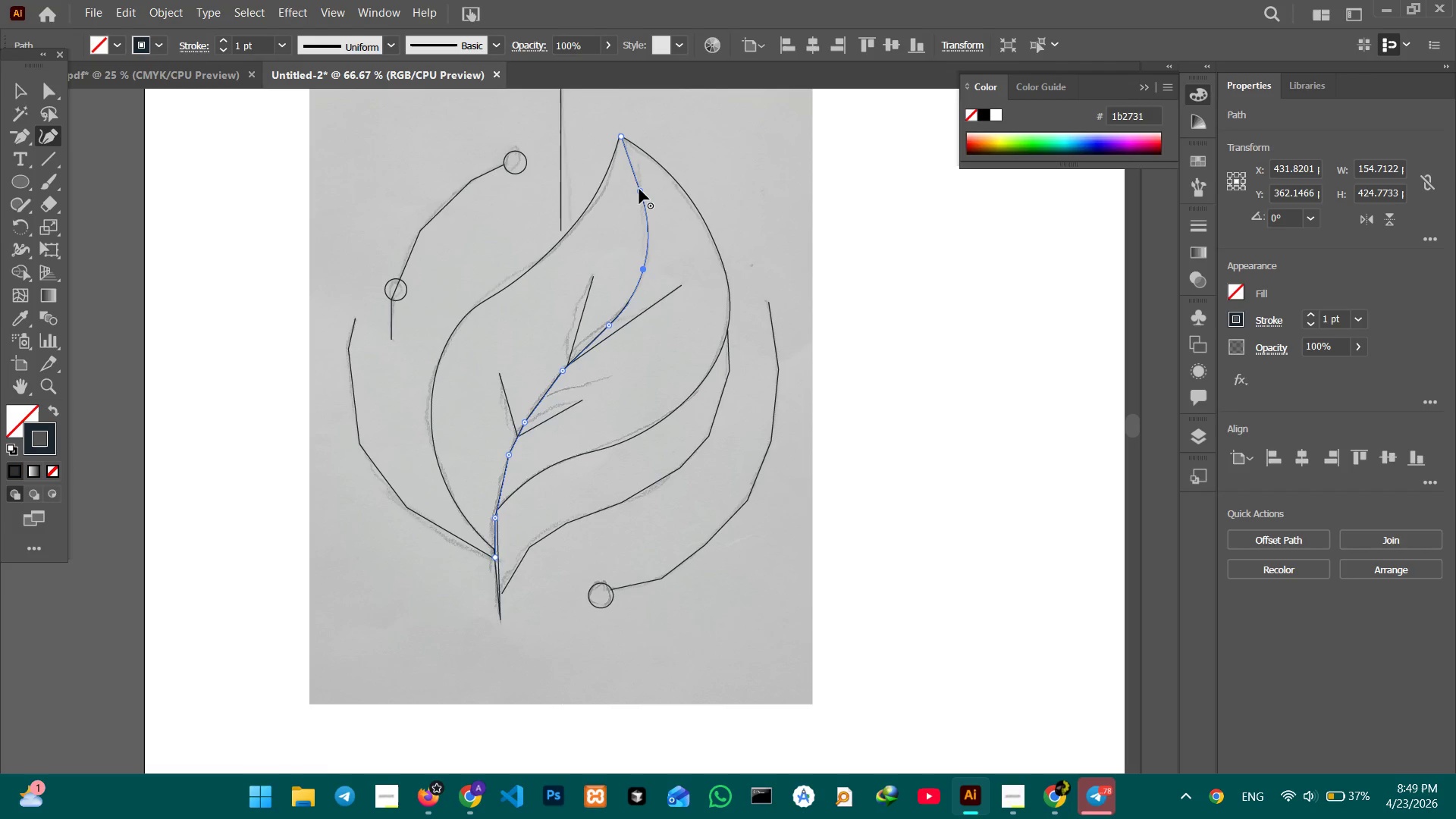 
left_click([639, 189])
 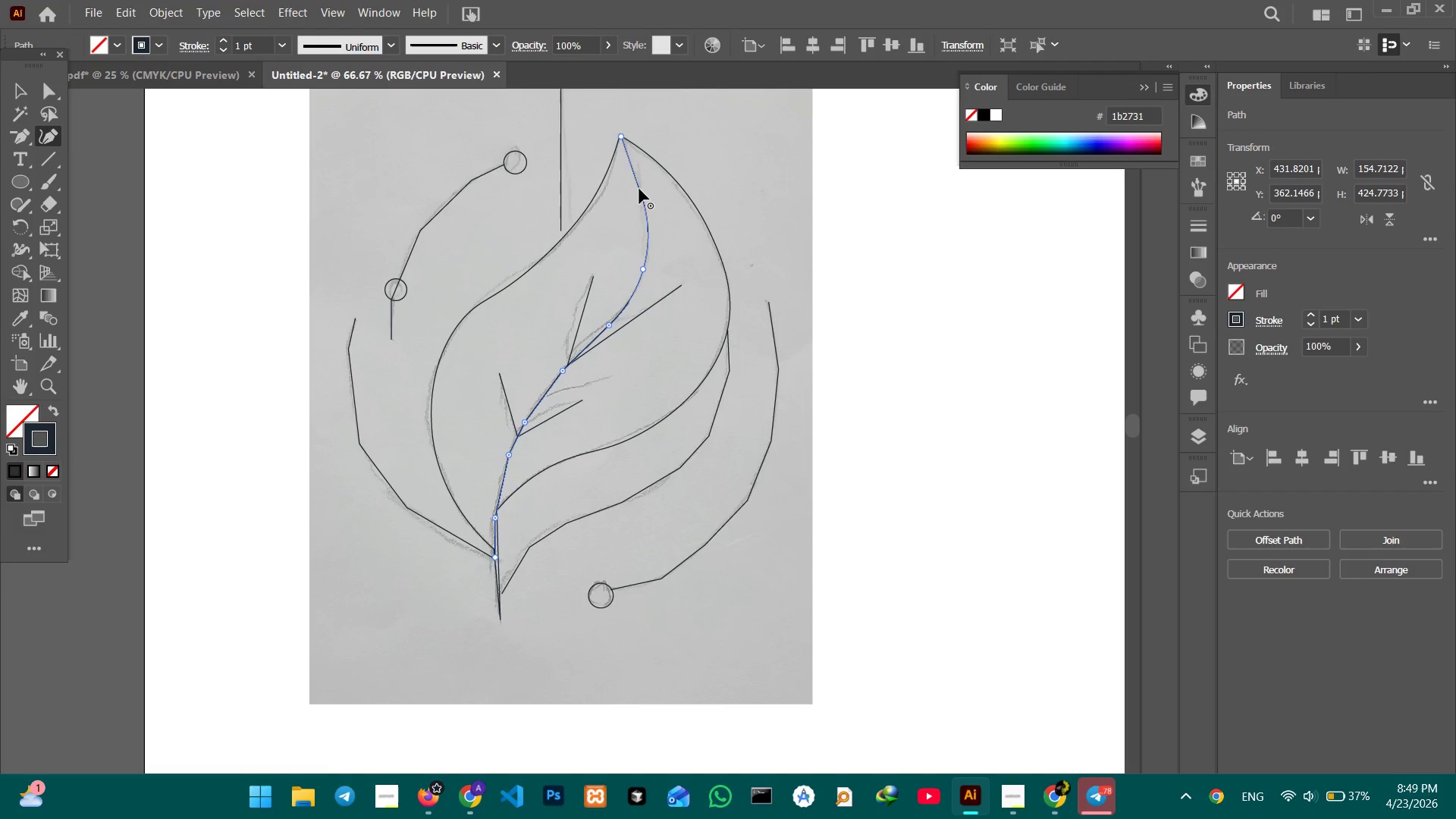 
key(Backspace)
 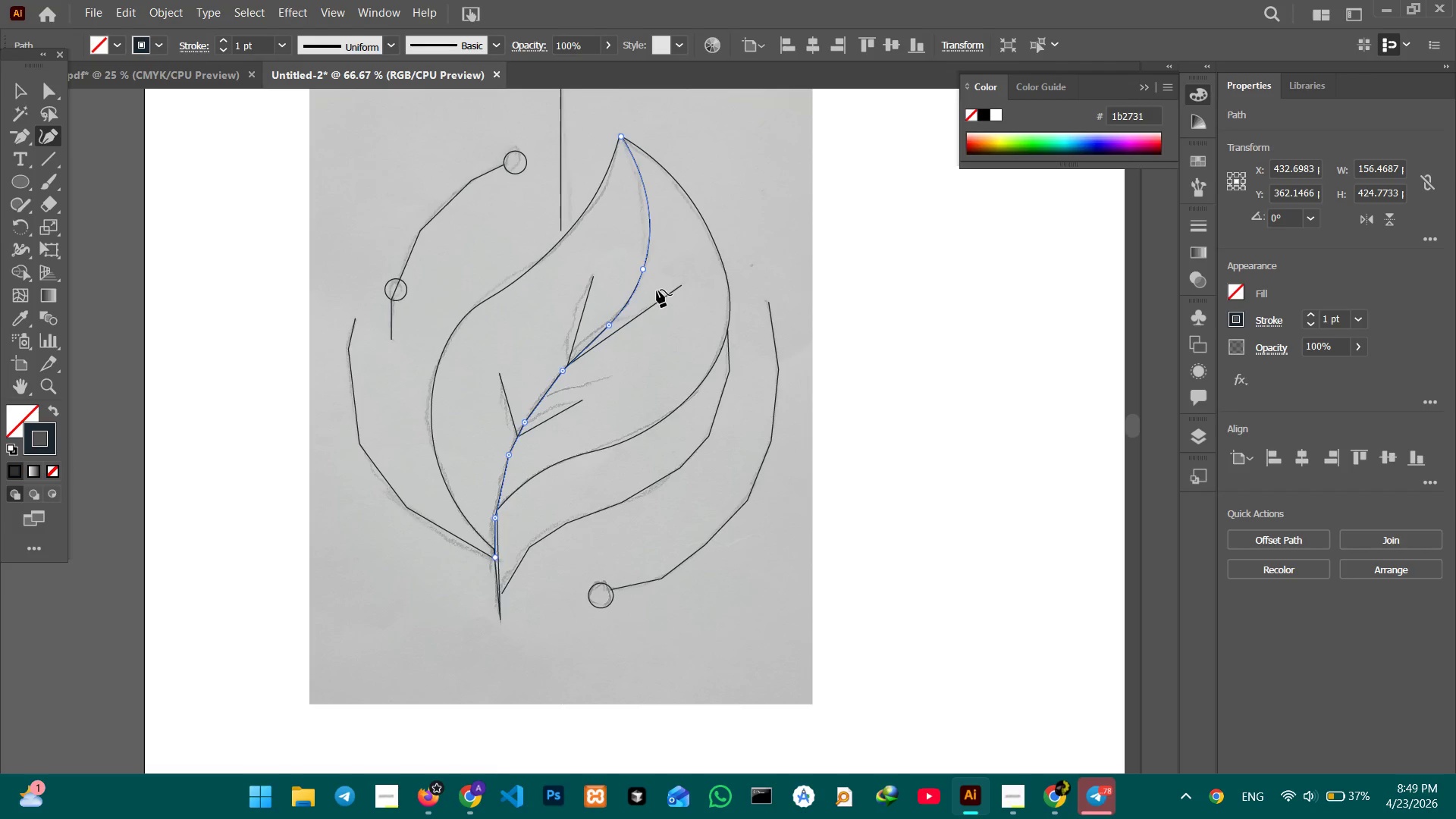 
scroll: coordinate [654, 292], scroll_direction: down, amount: 3.0
 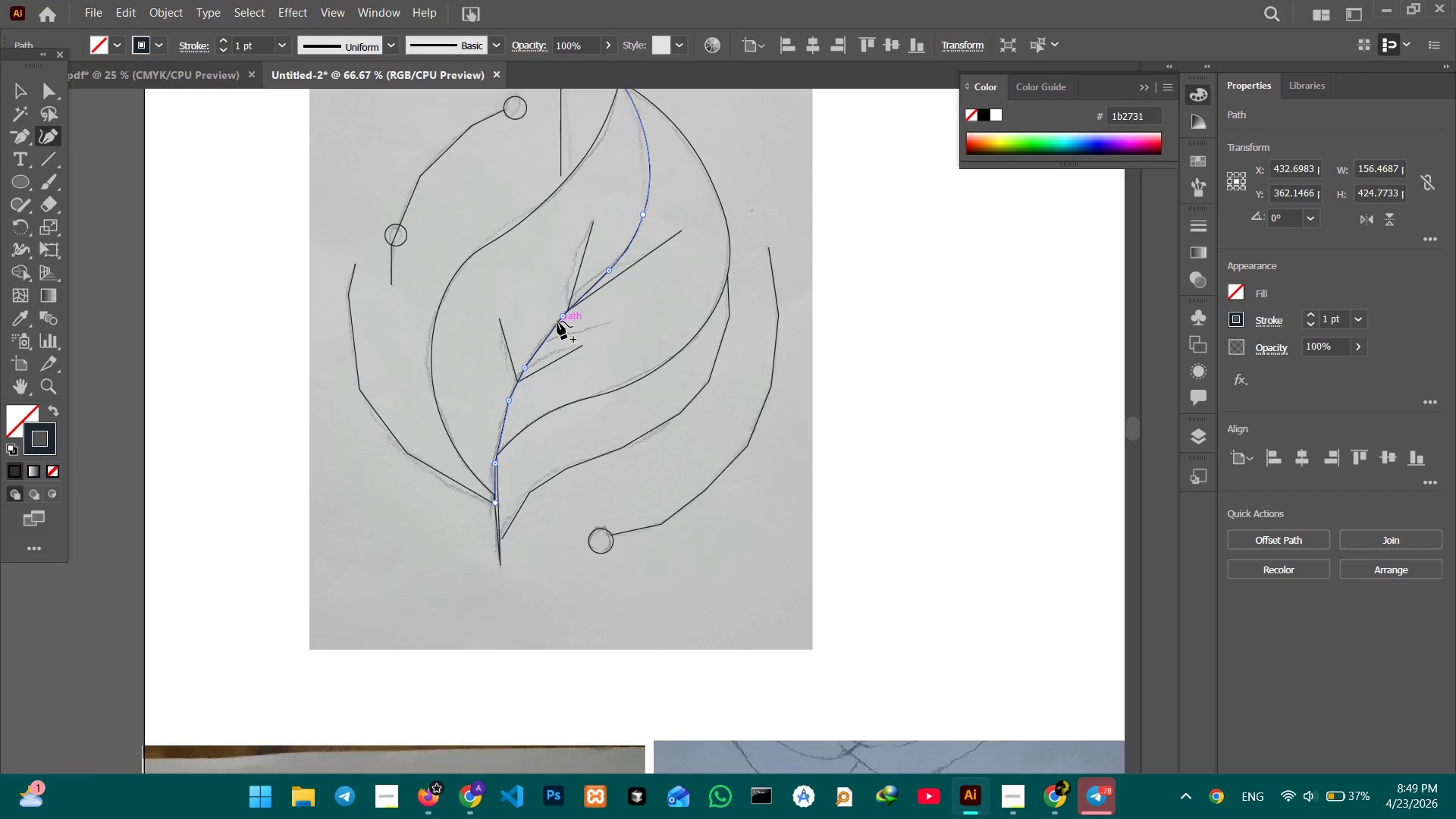 
left_click([561, 315])
 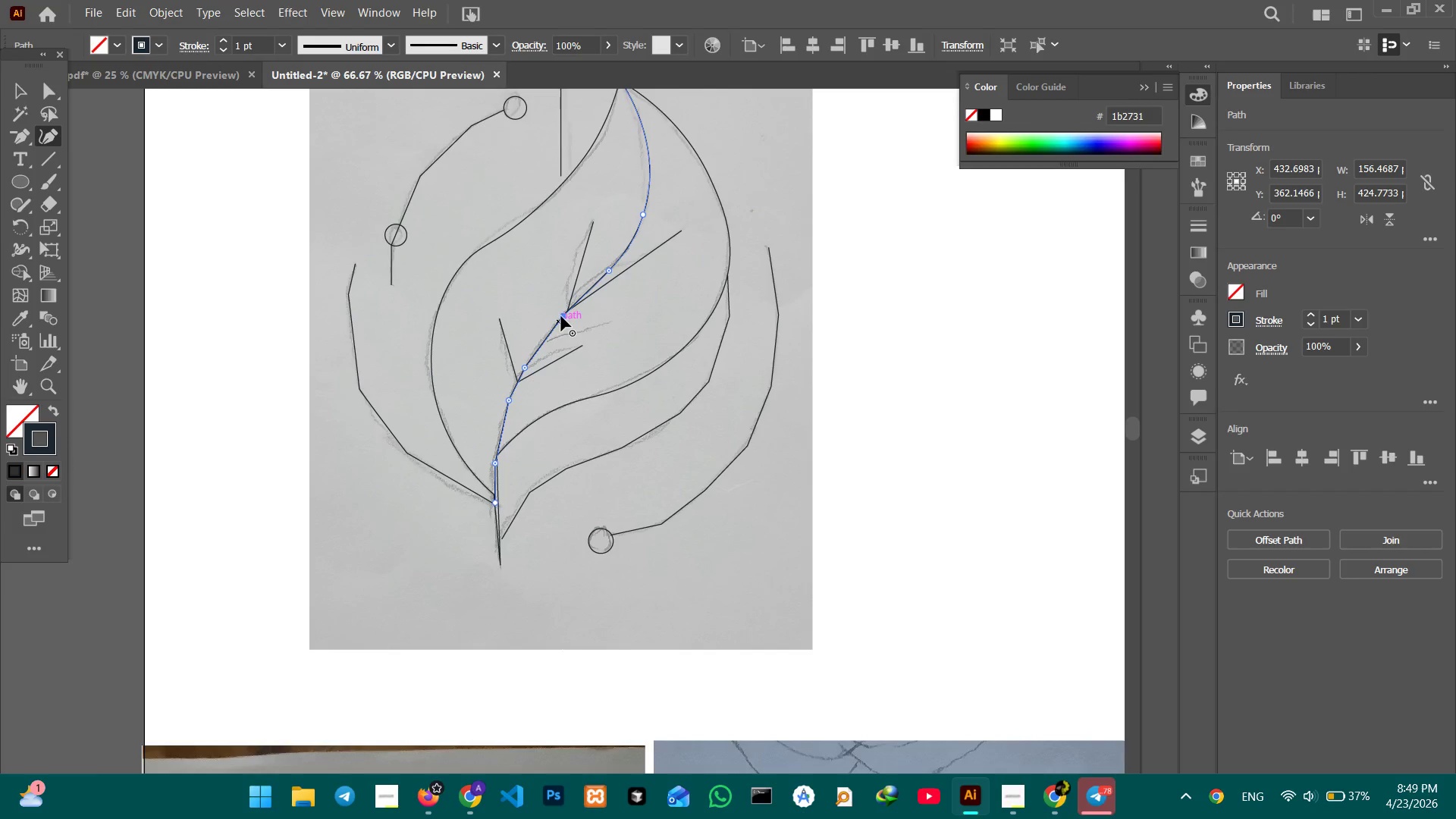 
key(Backspace)
 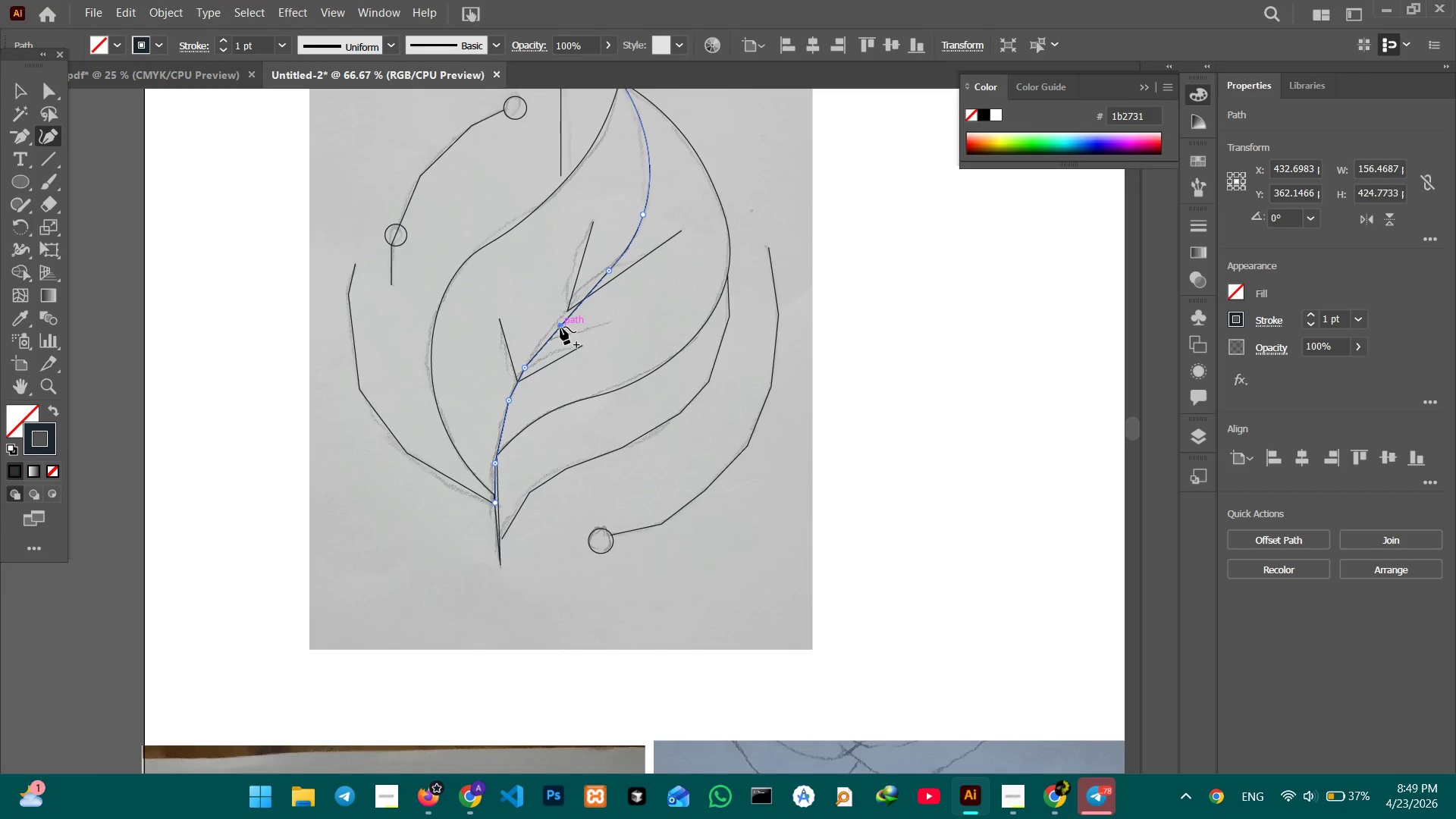 
left_click_drag(start_coordinate=[560, 326], to_coordinate=[554, 322])
 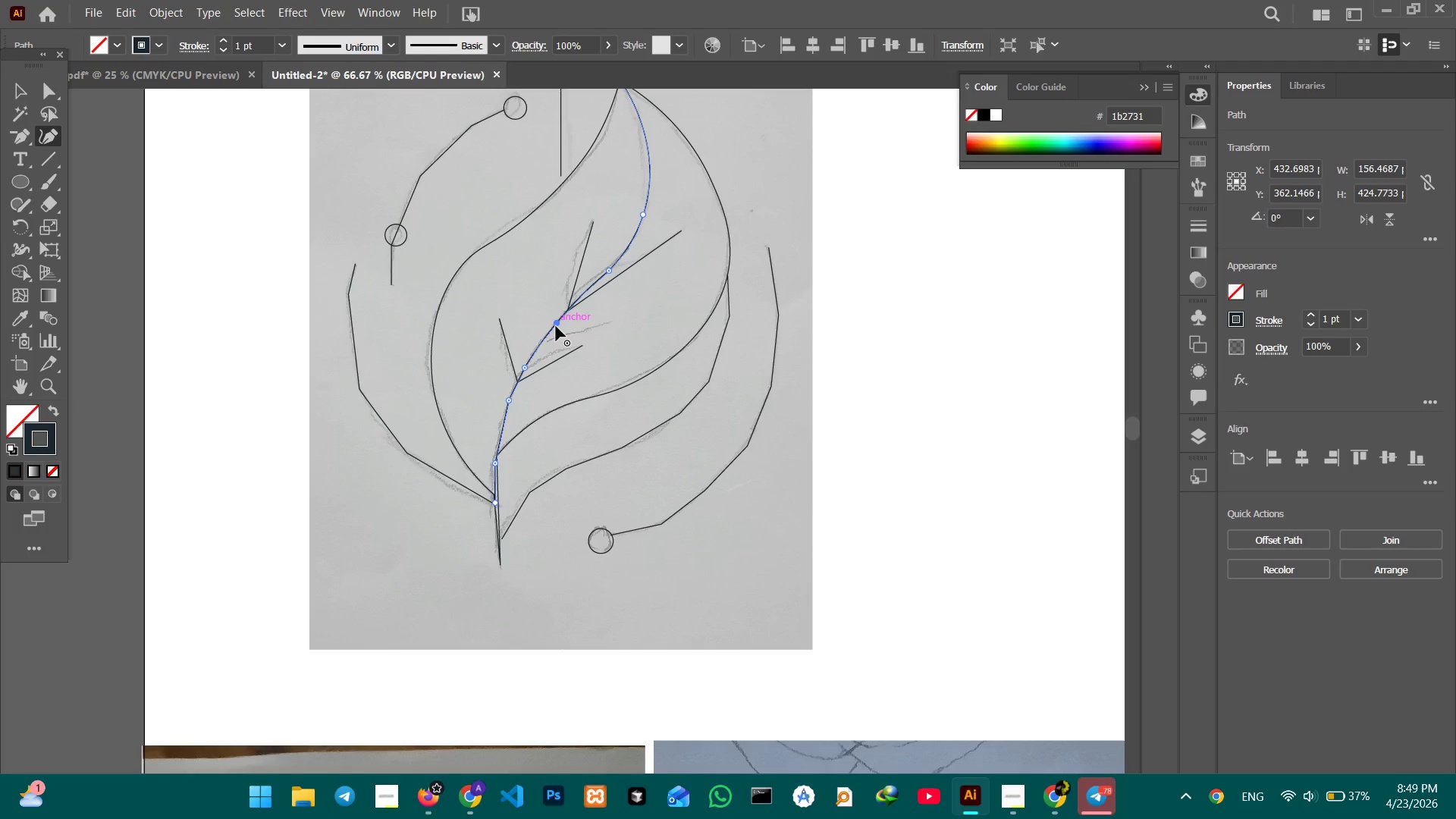 
key(Shift+ShiftLeft)
 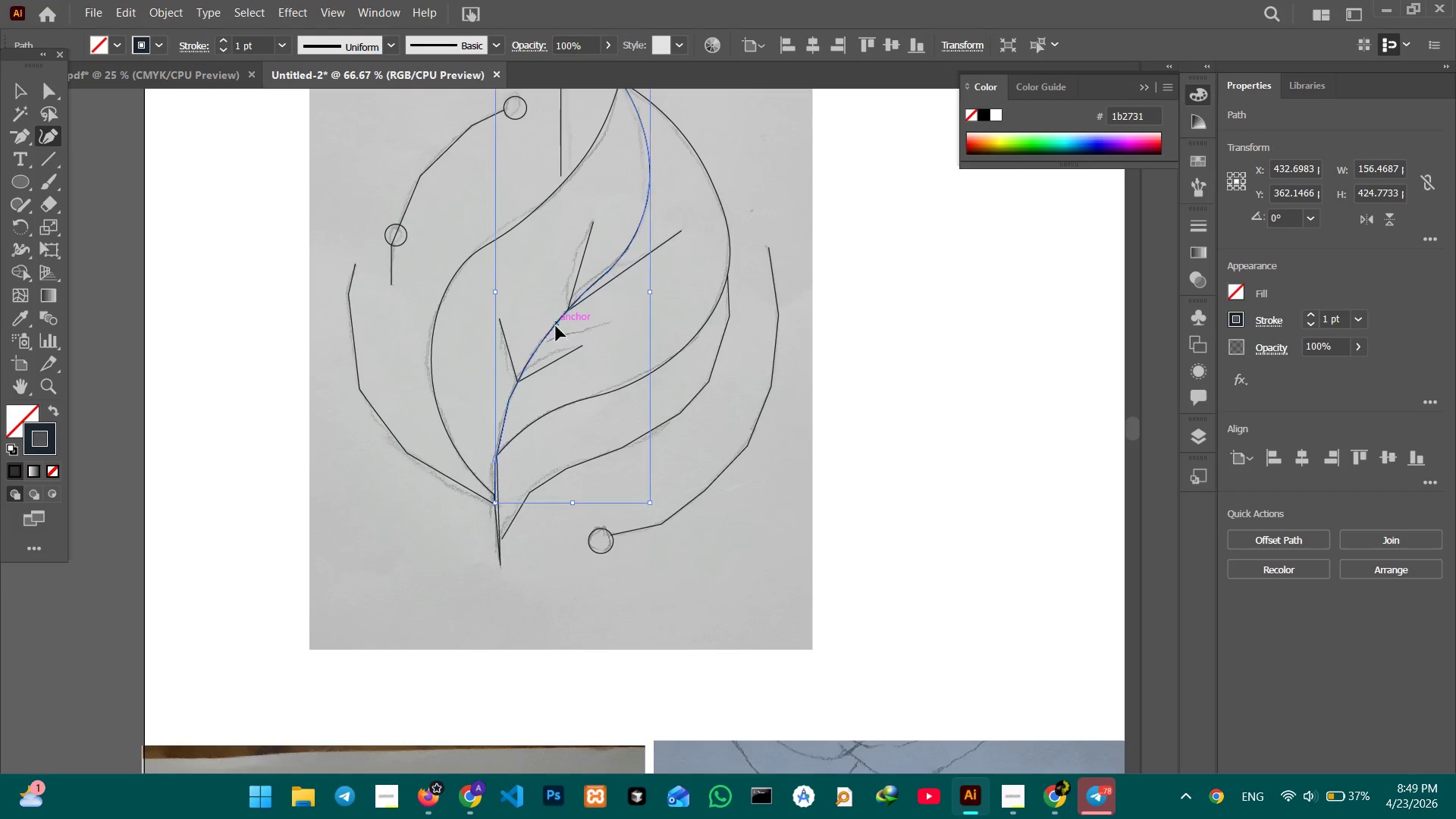 
key(Control+Equal)
 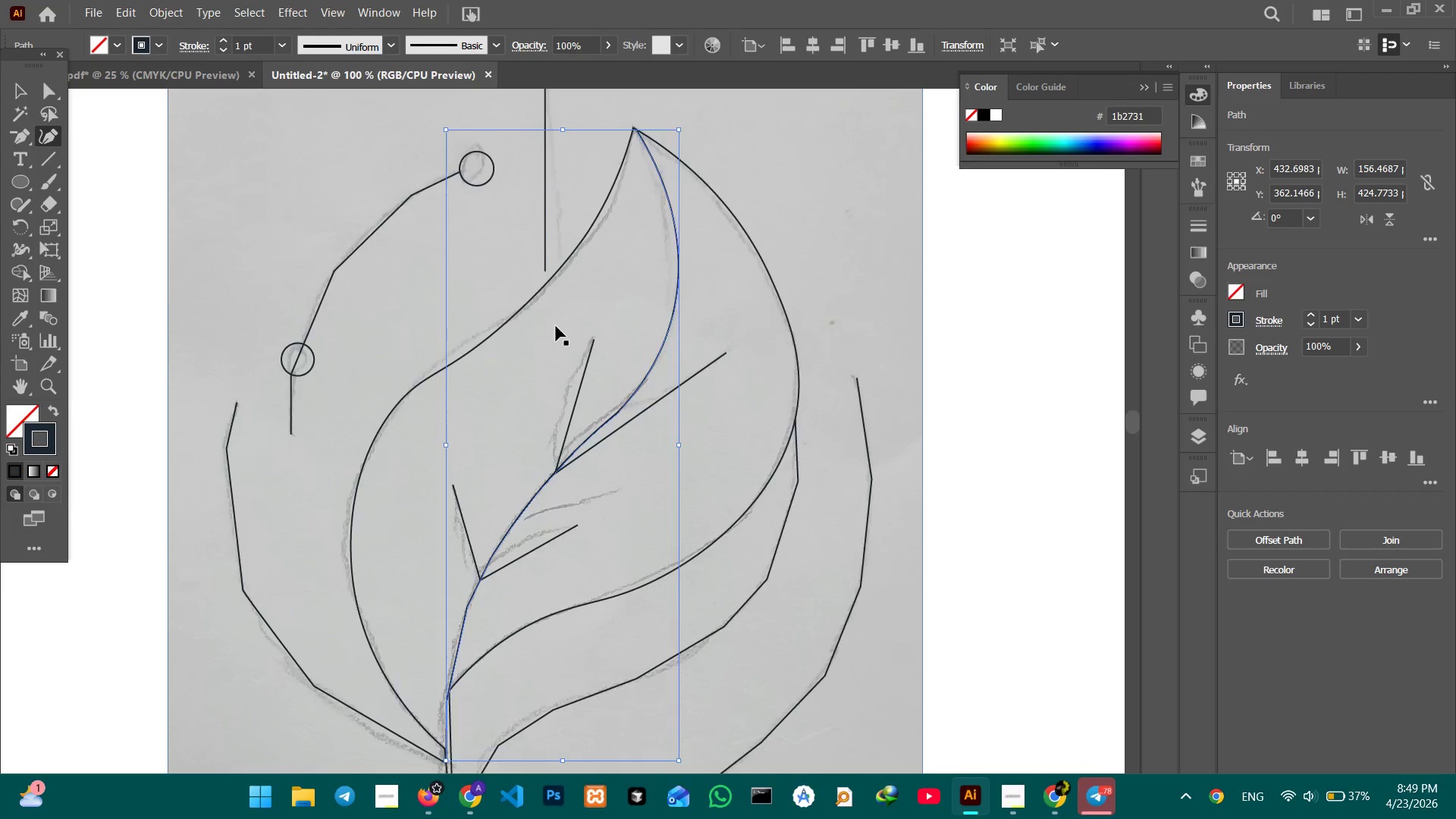 
key(Control+Equal)
 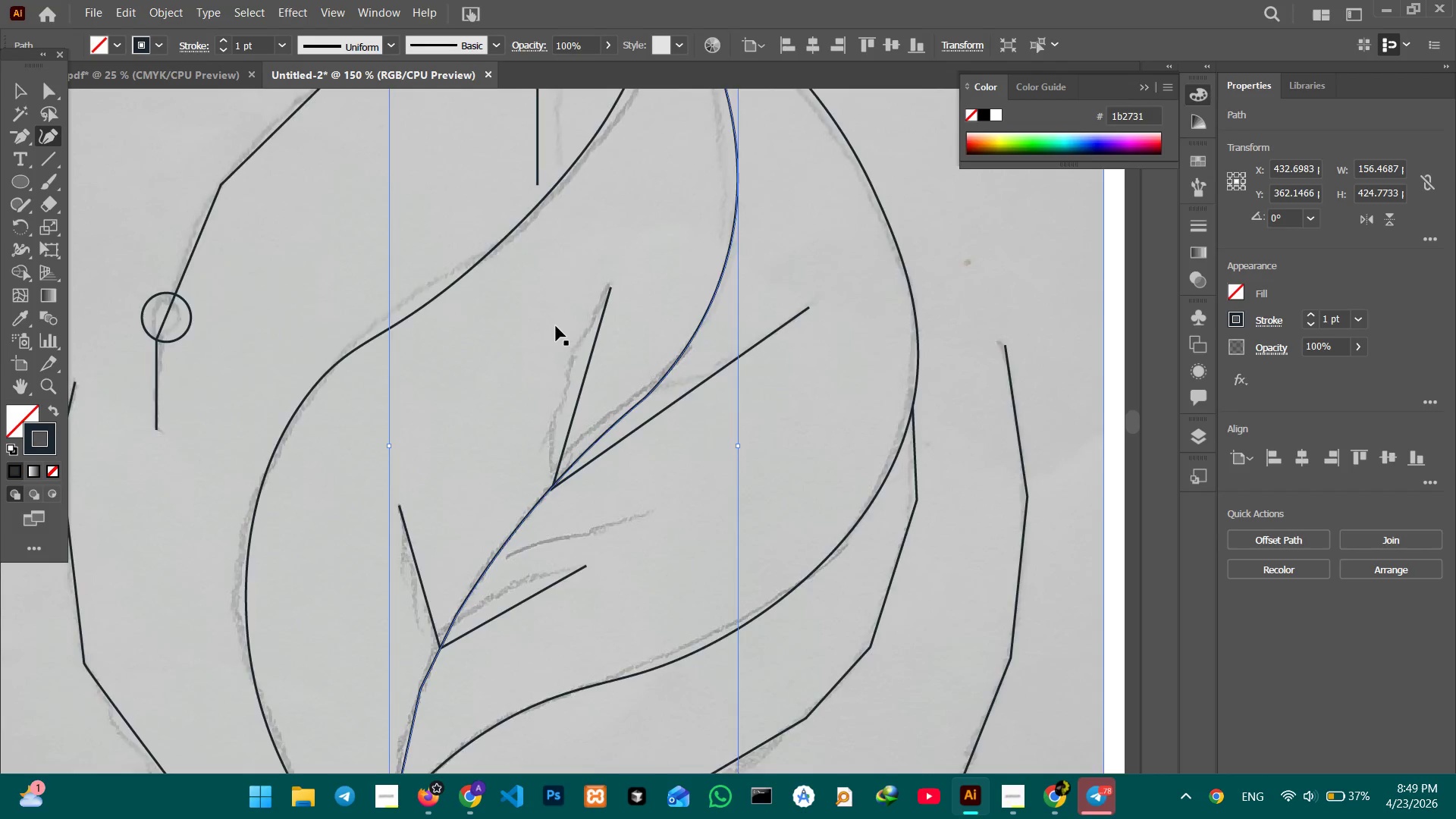 
key(Control+Equal)
 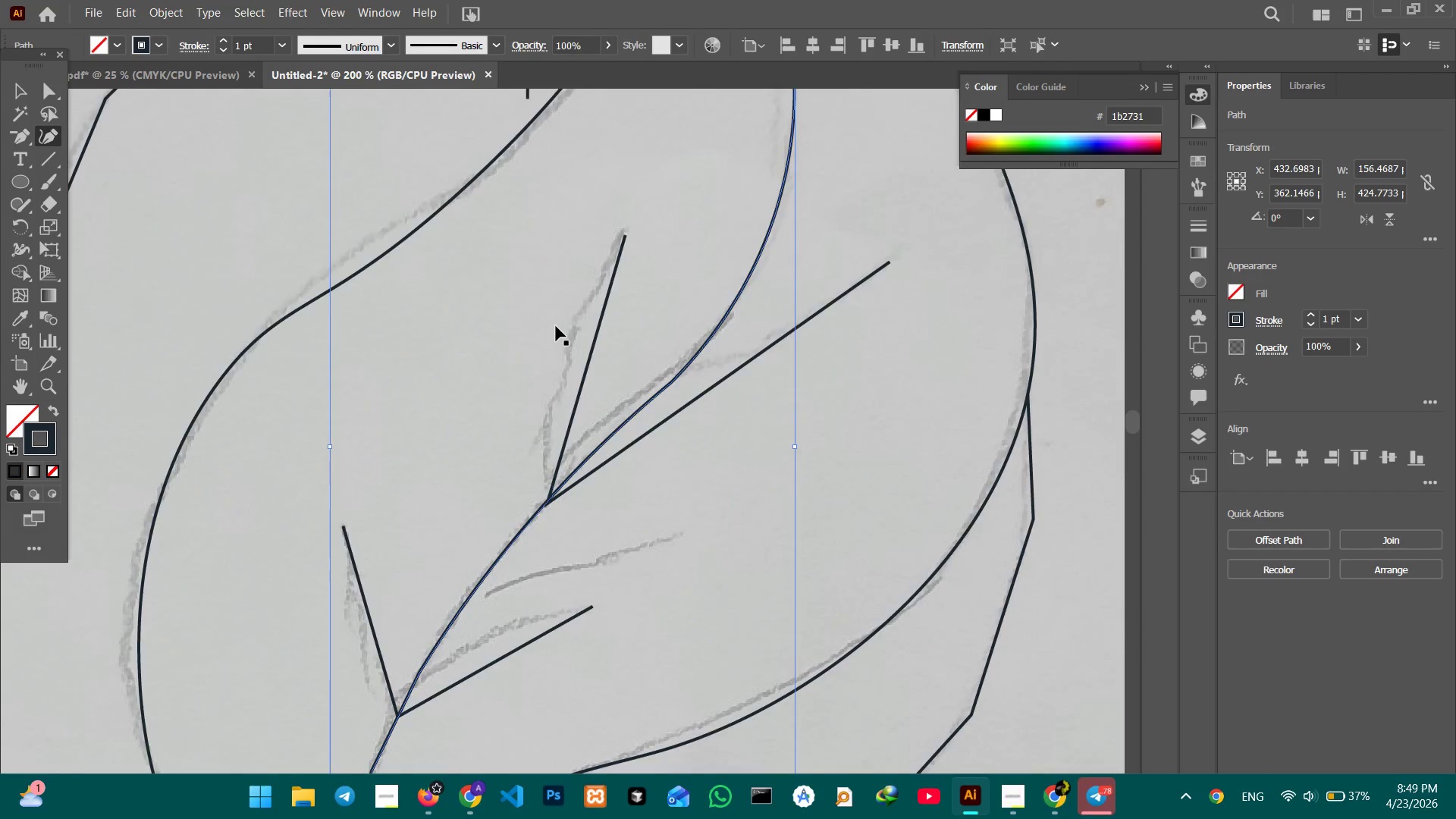 
key(Control+Equal)
 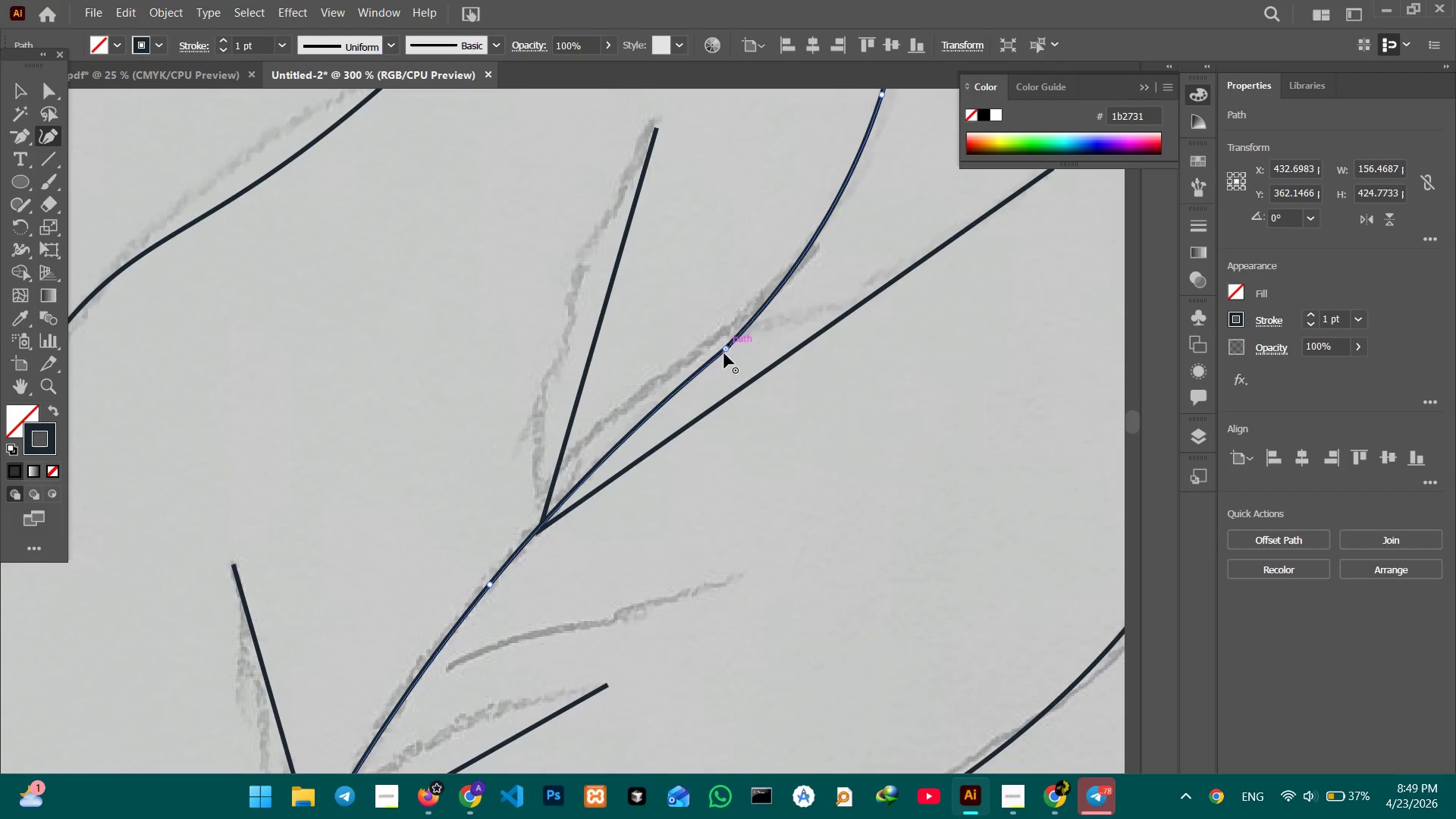 
left_click([723, 353])
 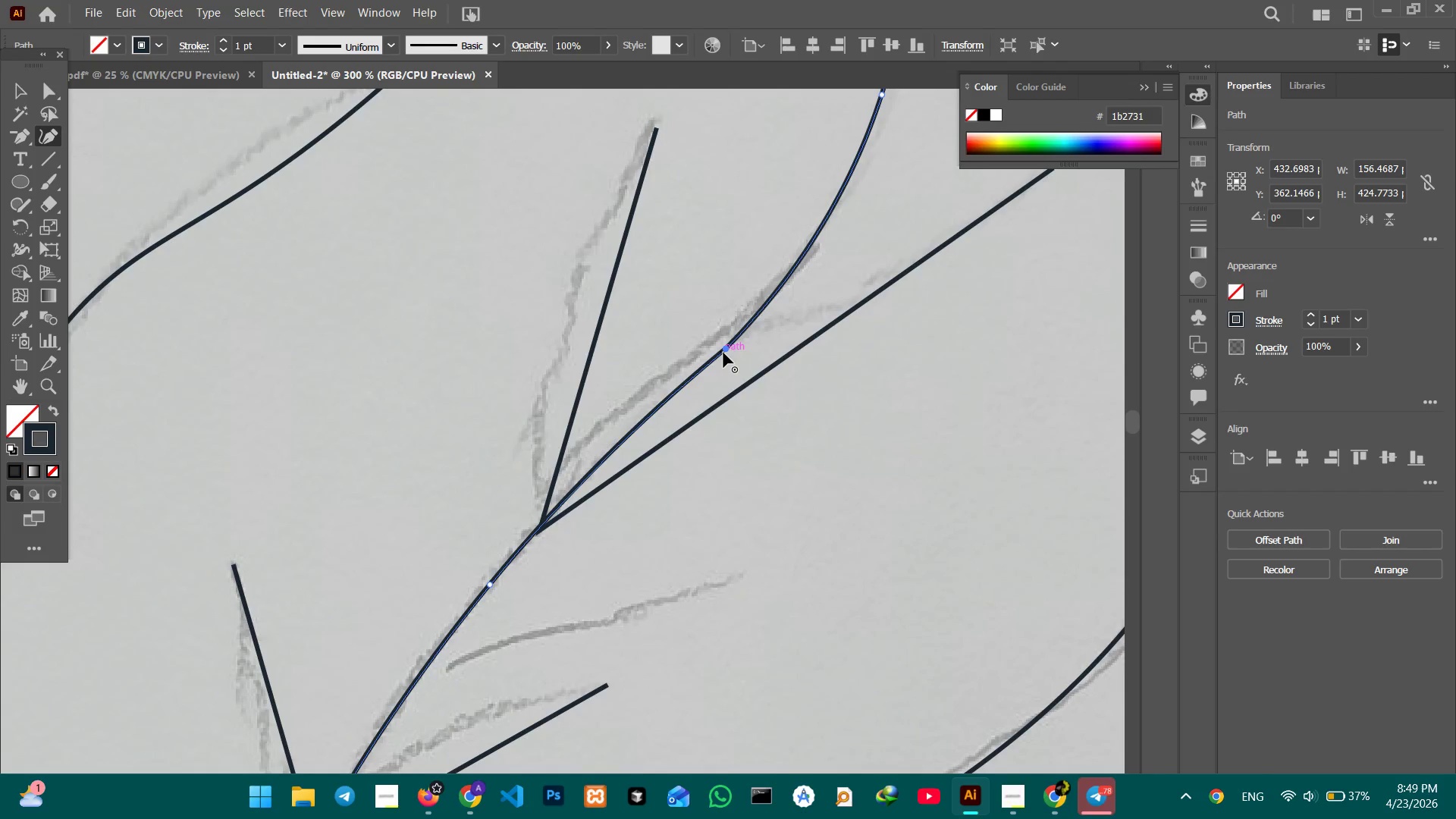 
key(Backspace)
 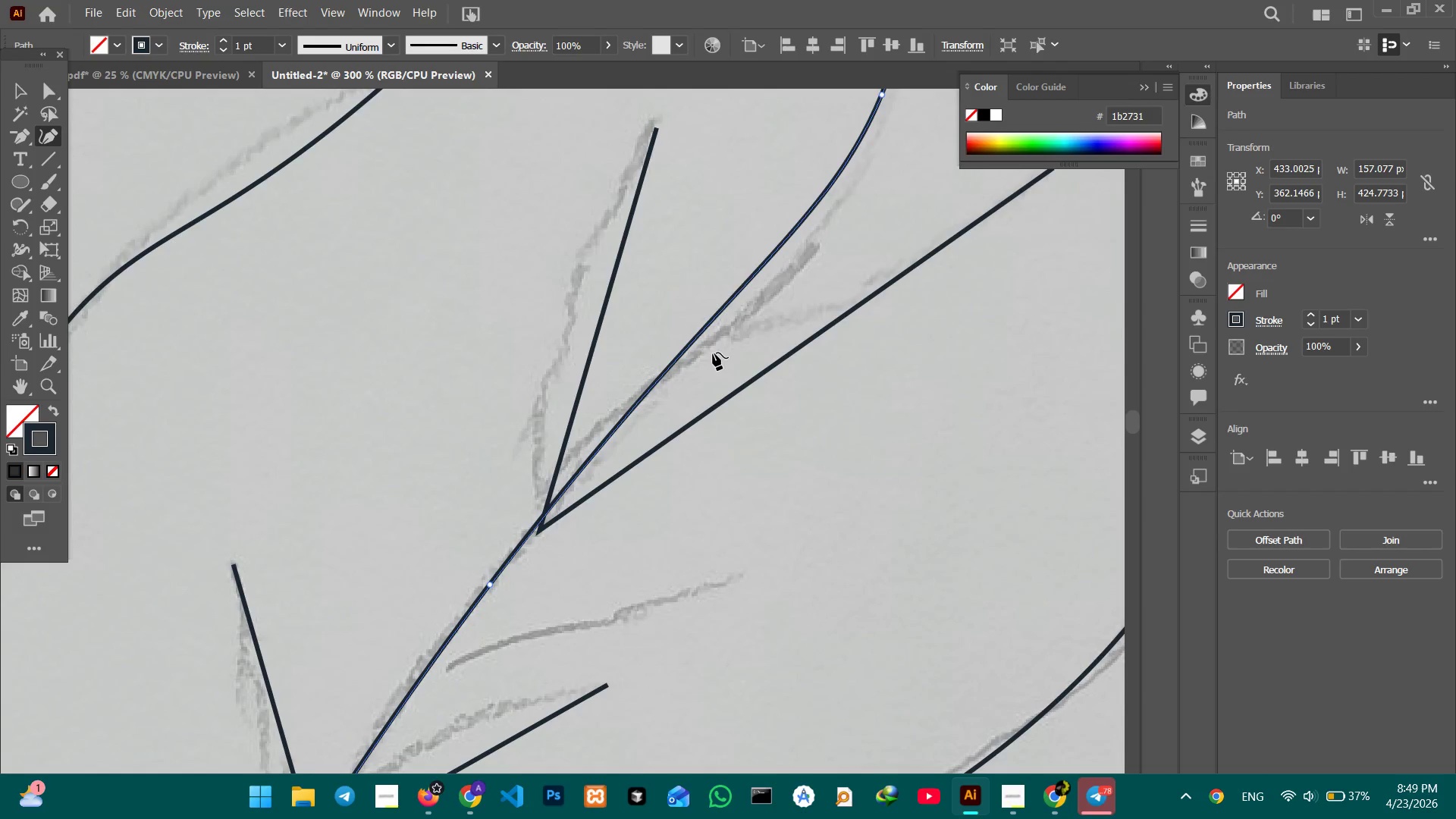 
scroll: coordinate [713, 356], scroll_direction: down, amount: 16.0
 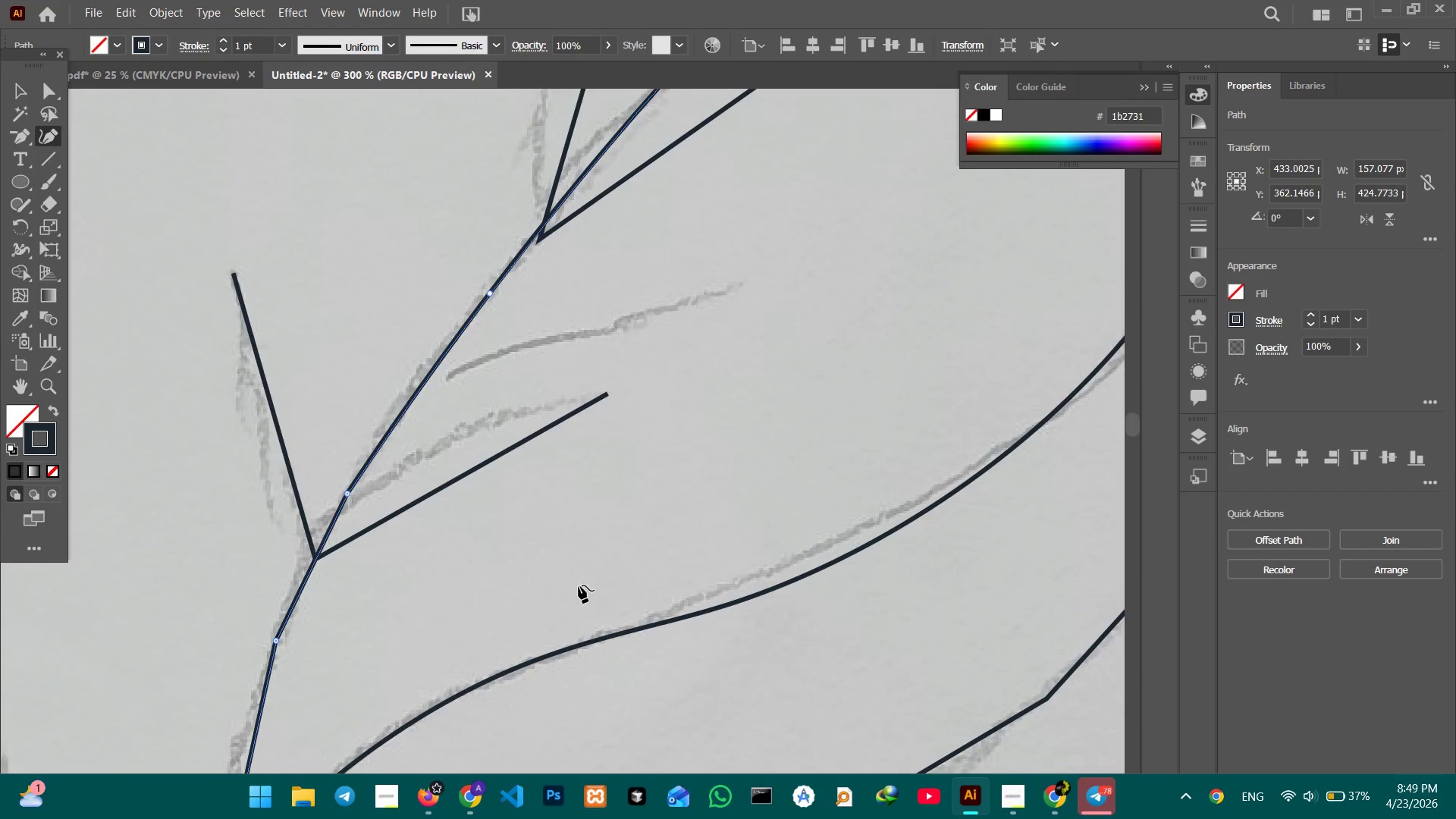 
hold_key(key=Space, duration=0.66)
 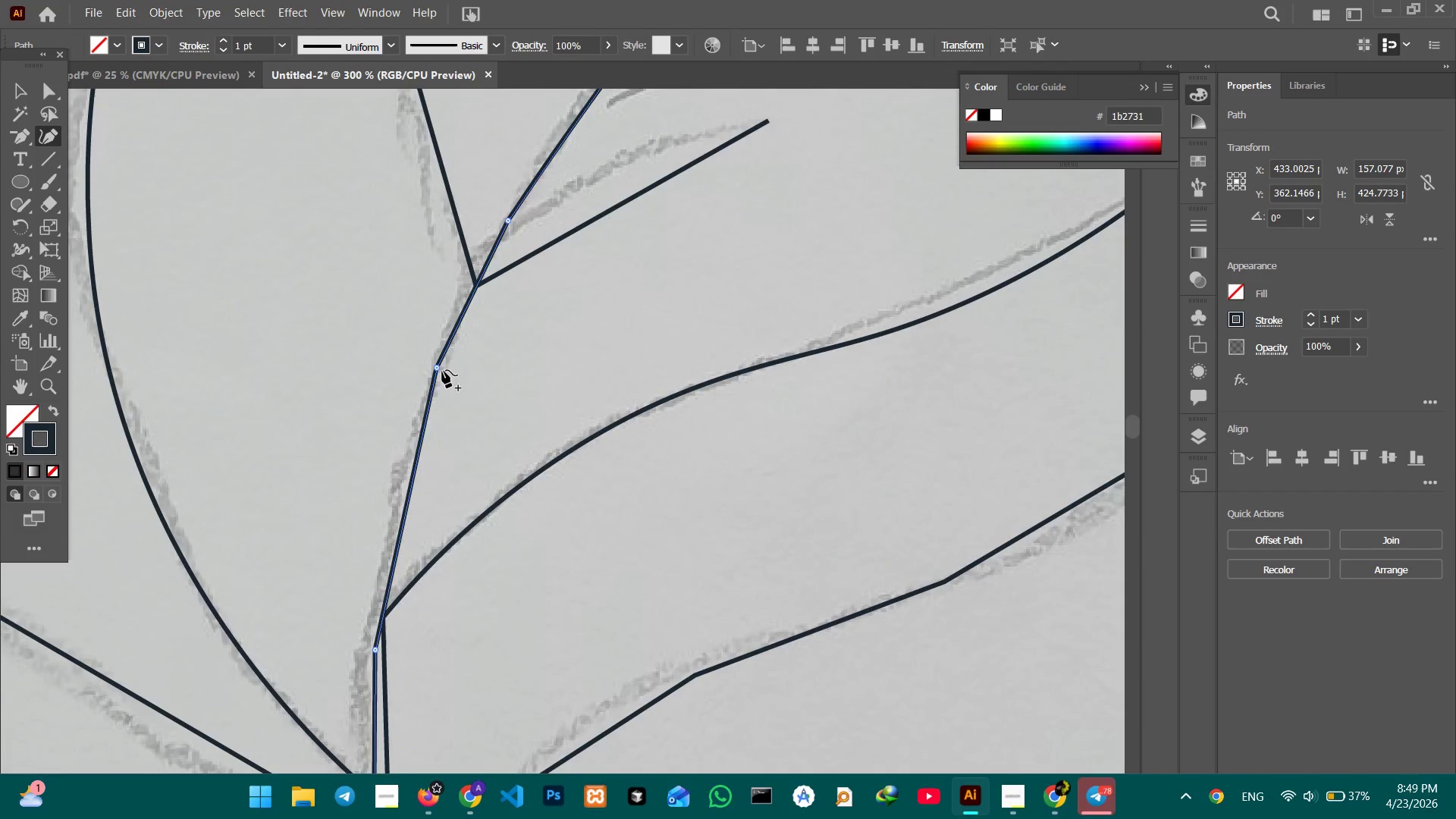 
left_click_drag(start_coordinate=[575, 585], to_coordinate=[736, 310])
 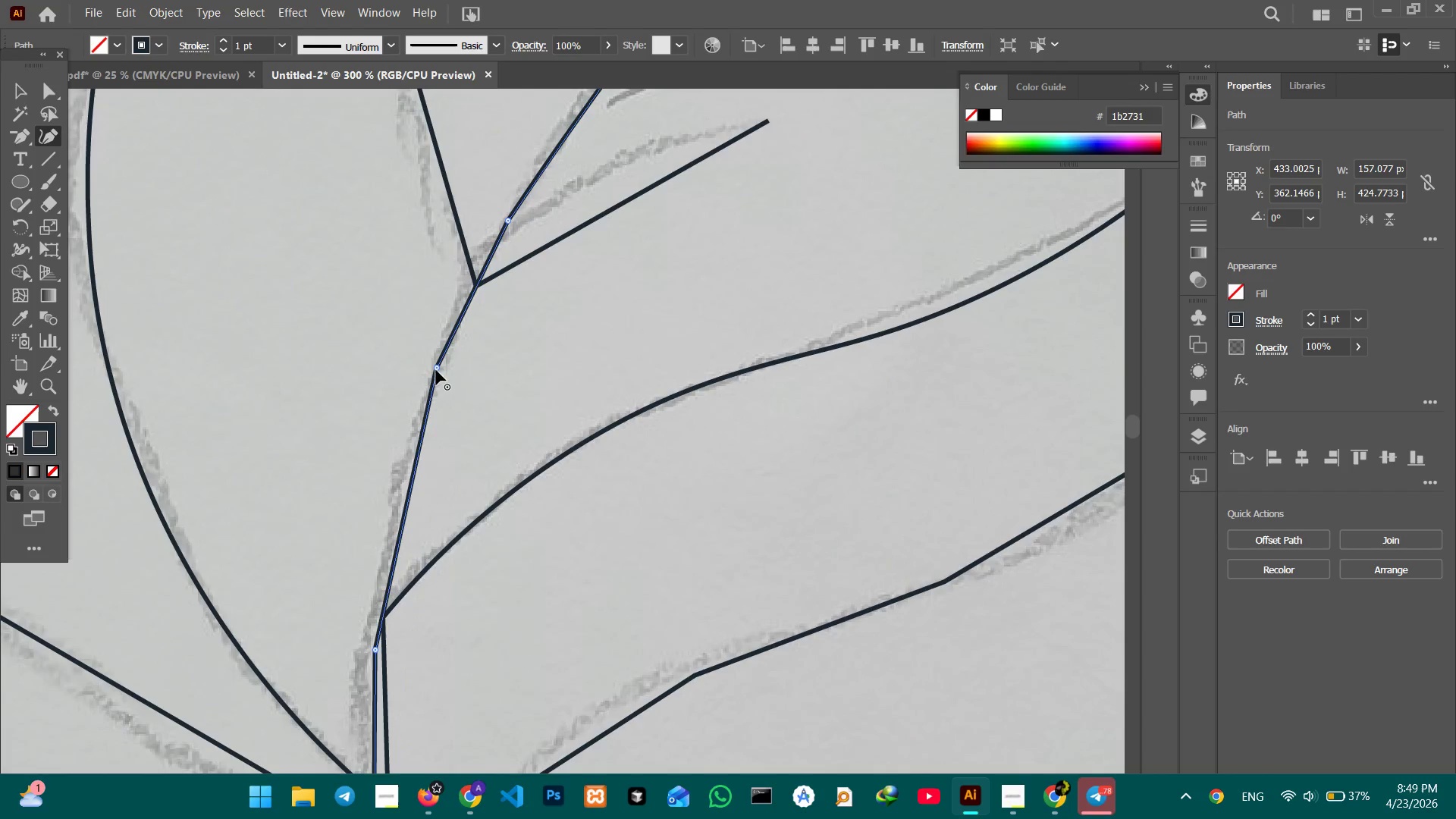 
left_click([436, 369])
 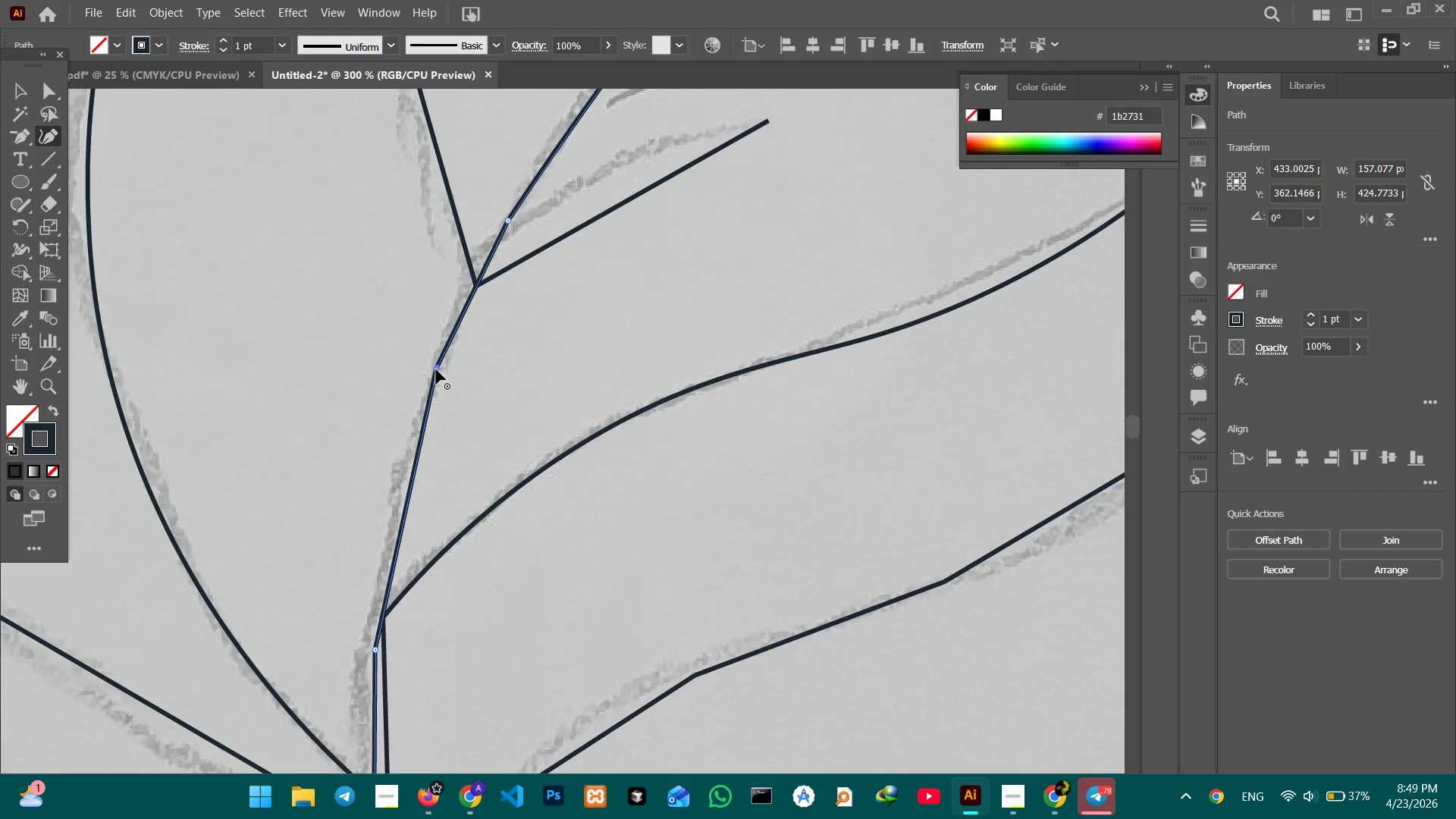 
key(PrintScreen)
 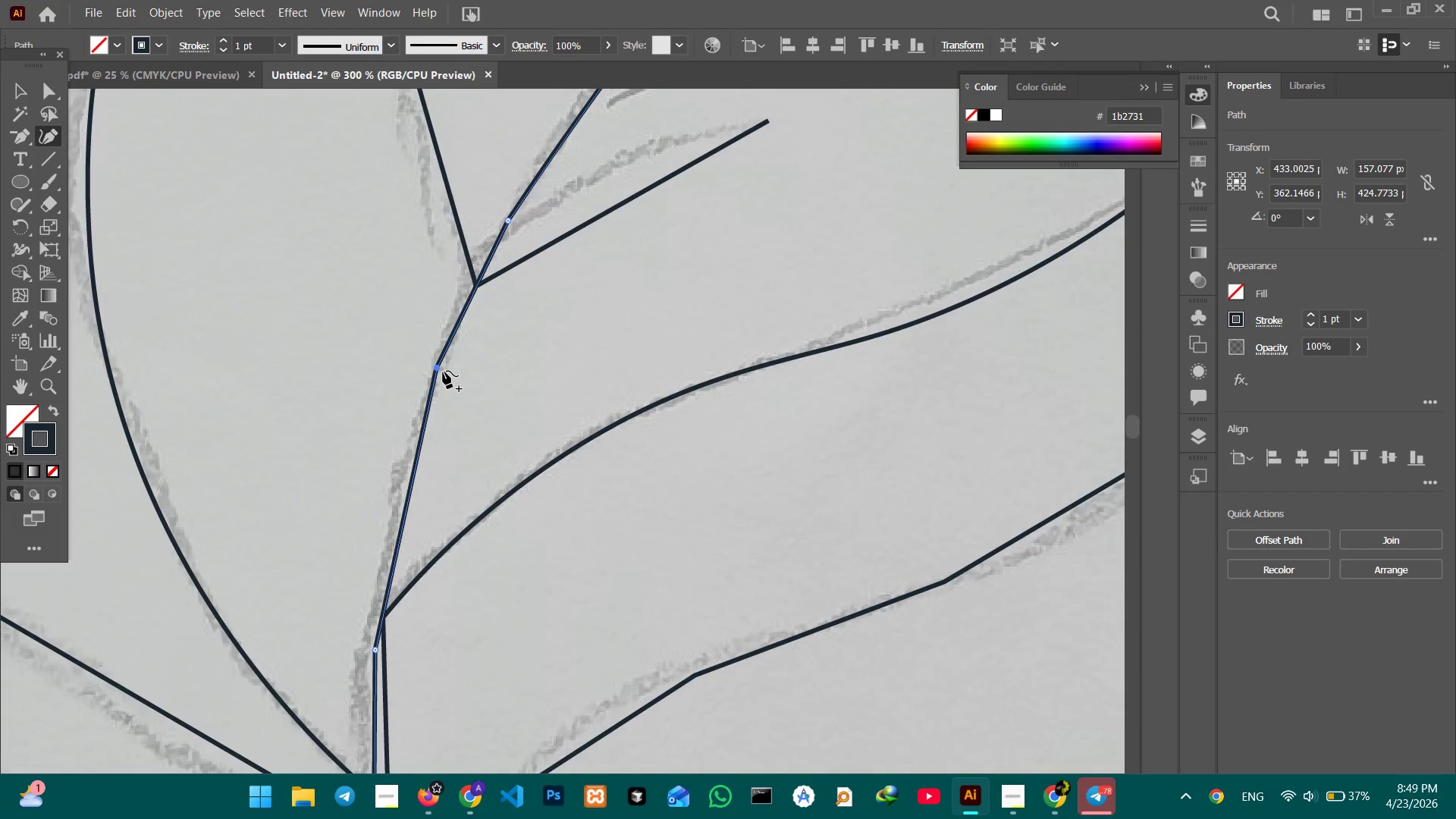 
key(PrintScreen)
 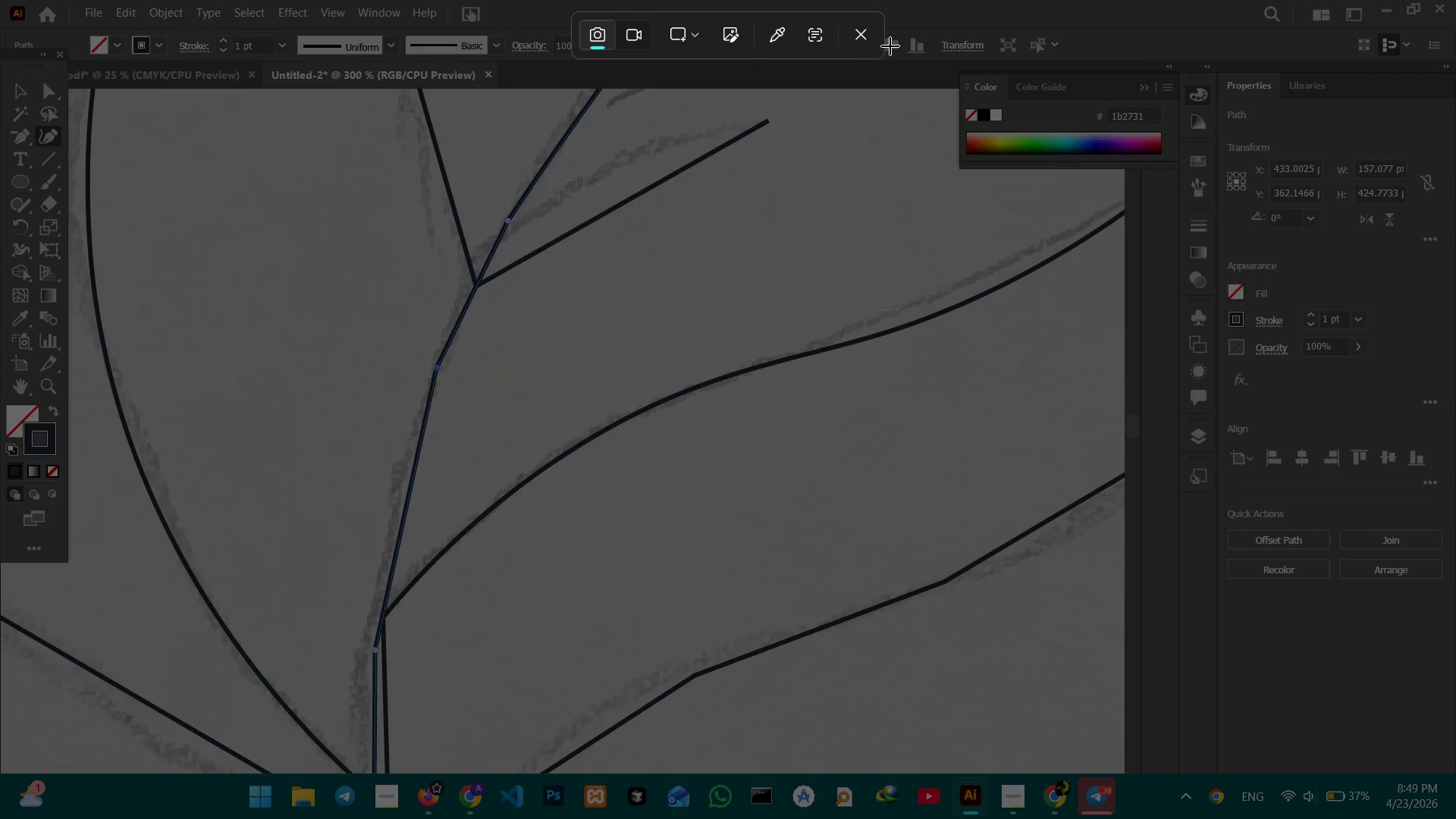 
left_click([862, 35])
 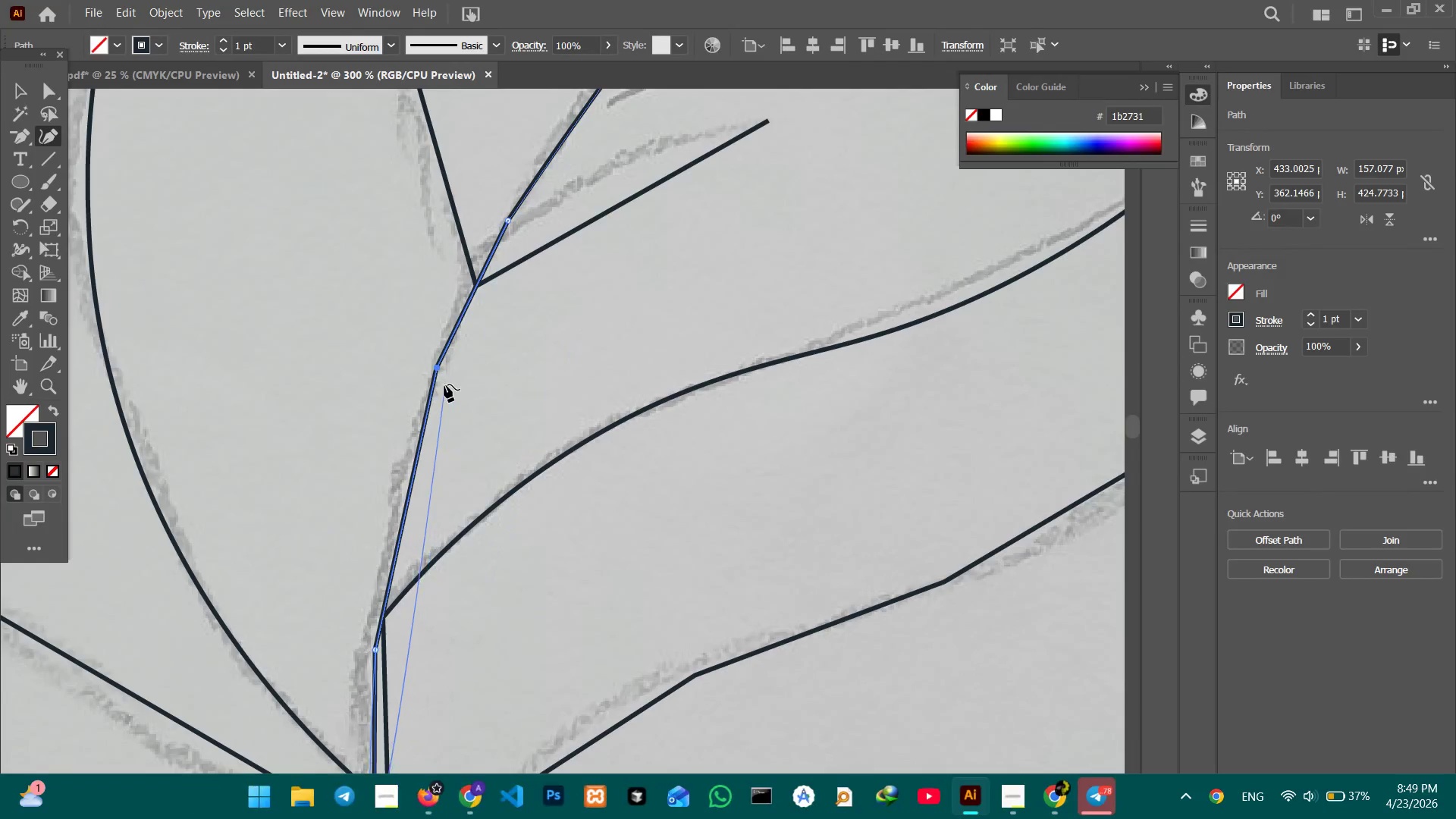 
key(Backspace)
 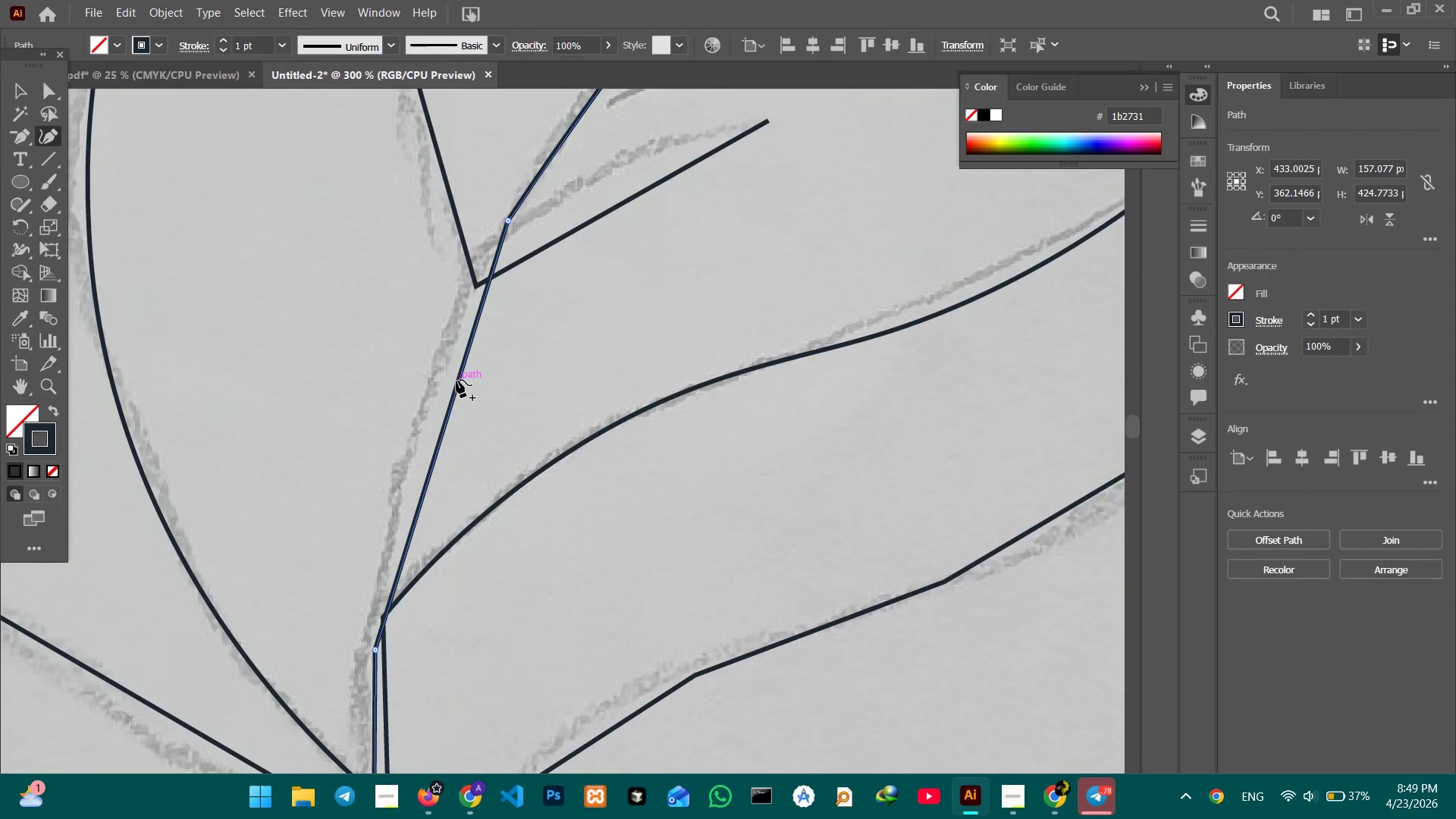 
left_click_drag(start_coordinate=[457, 381], to_coordinate=[435, 378])
 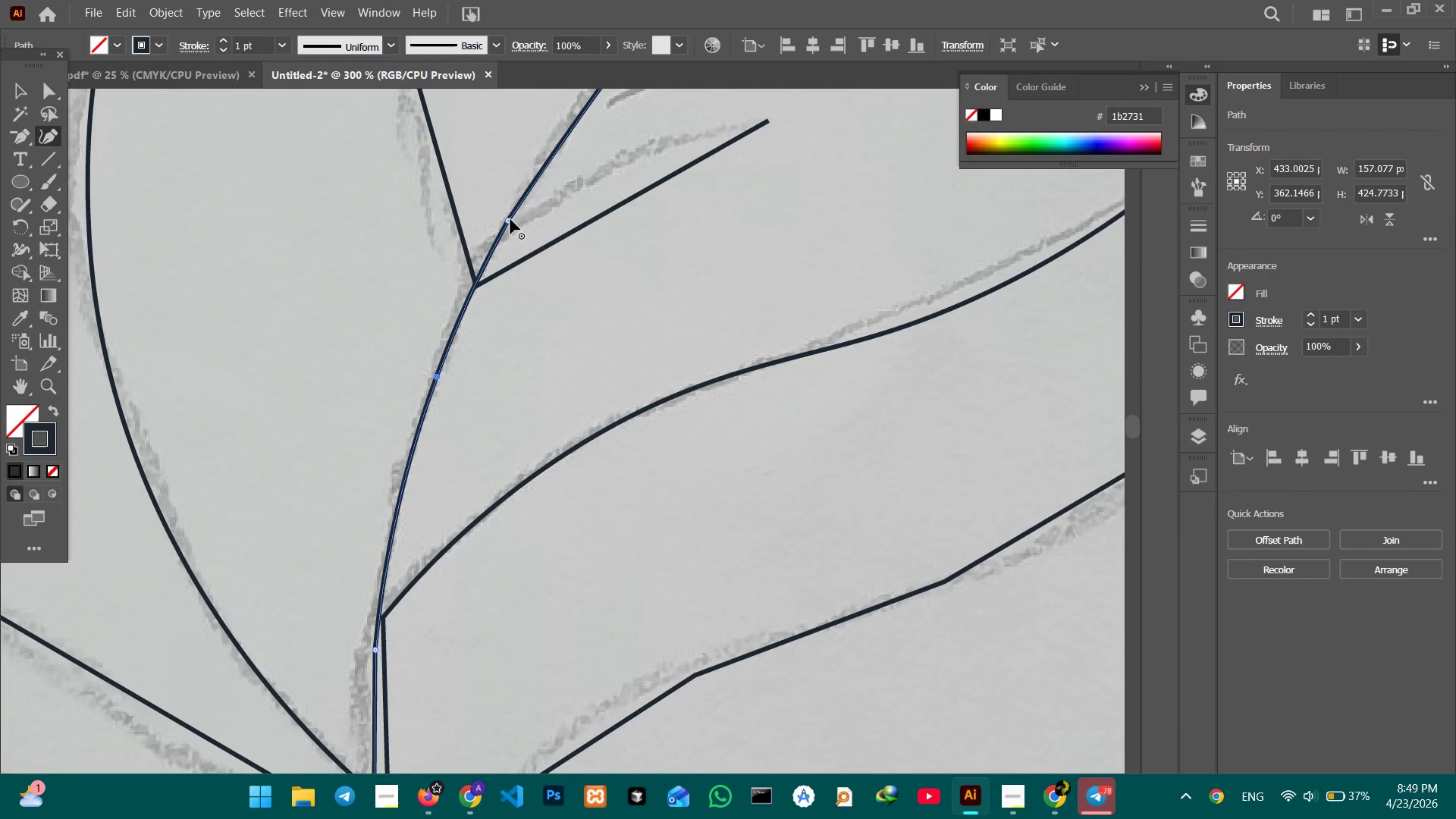 
left_click([510, 219])
 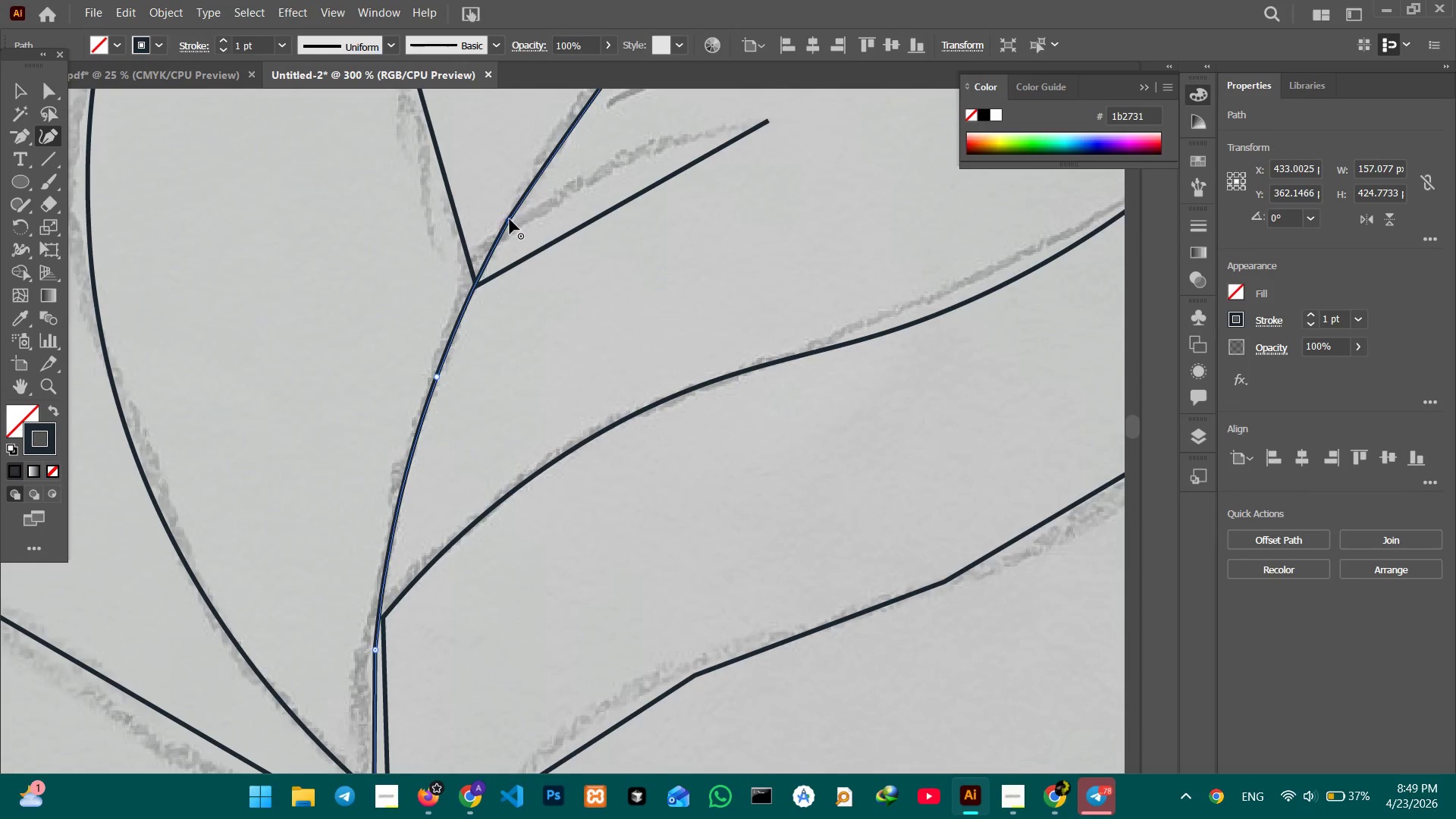 
key(Backspace)
 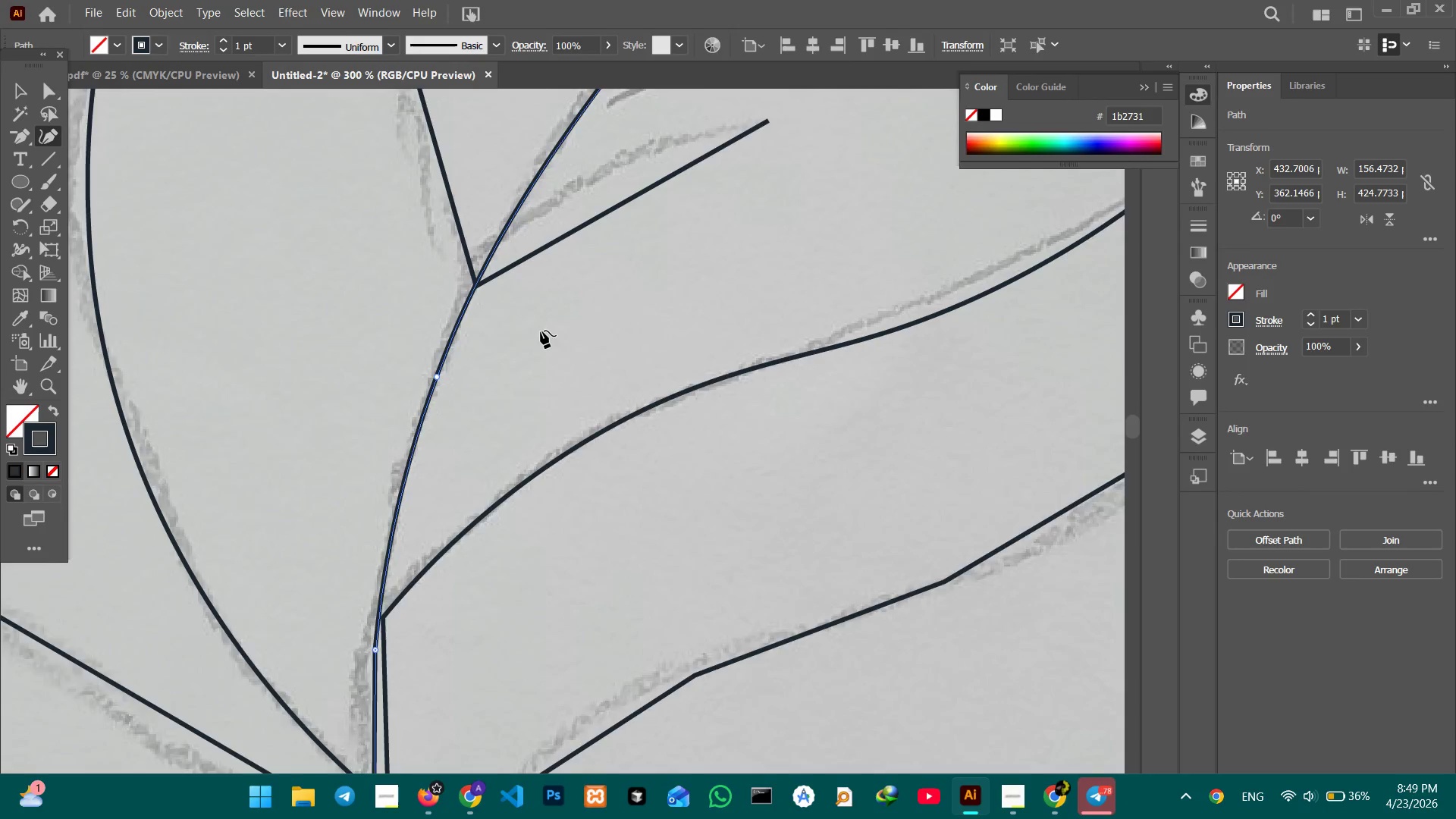 
scroll: coordinate [539, 326], scroll_direction: down, amount: 21.0
 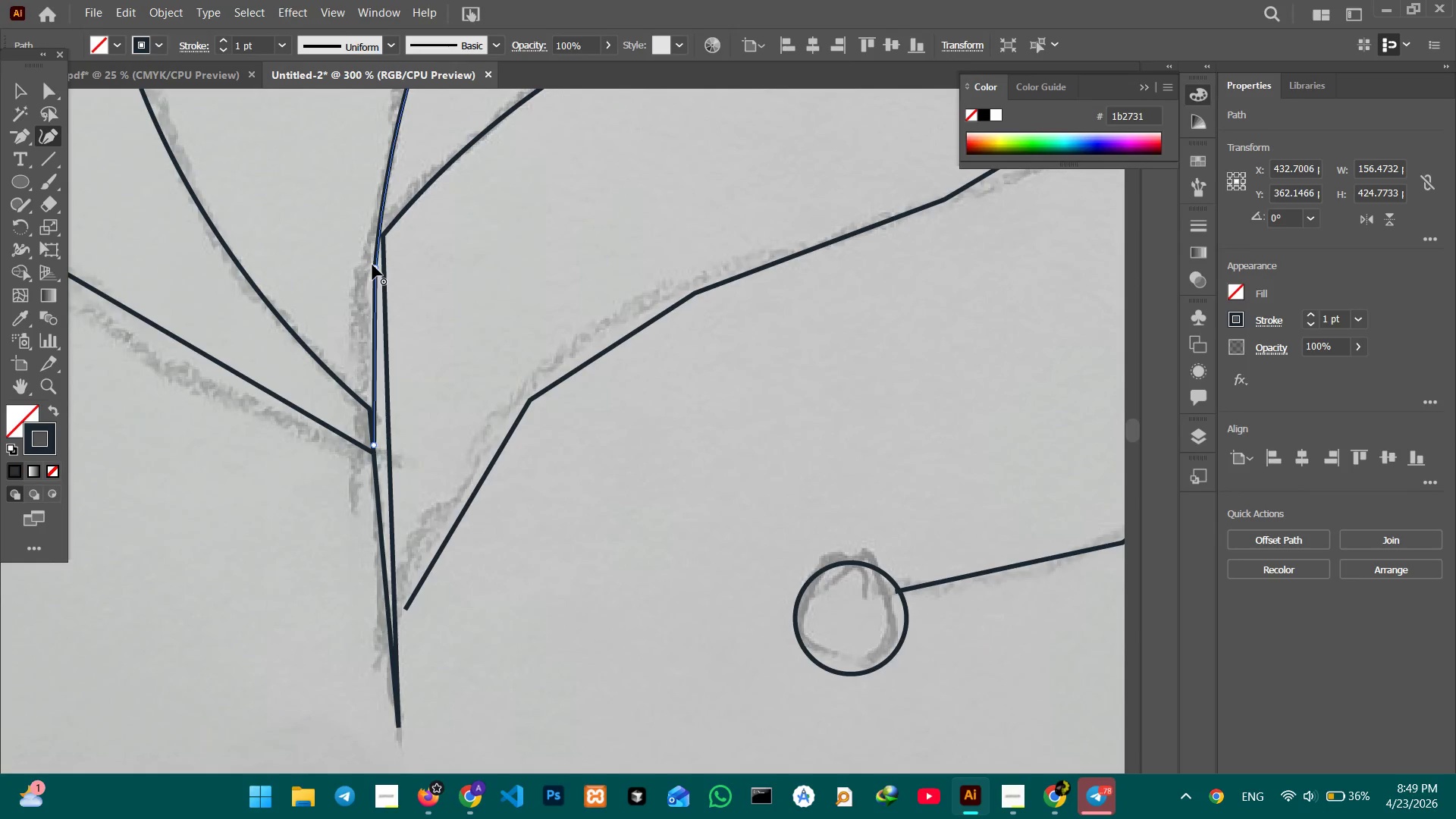 
left_click([374, 265])
 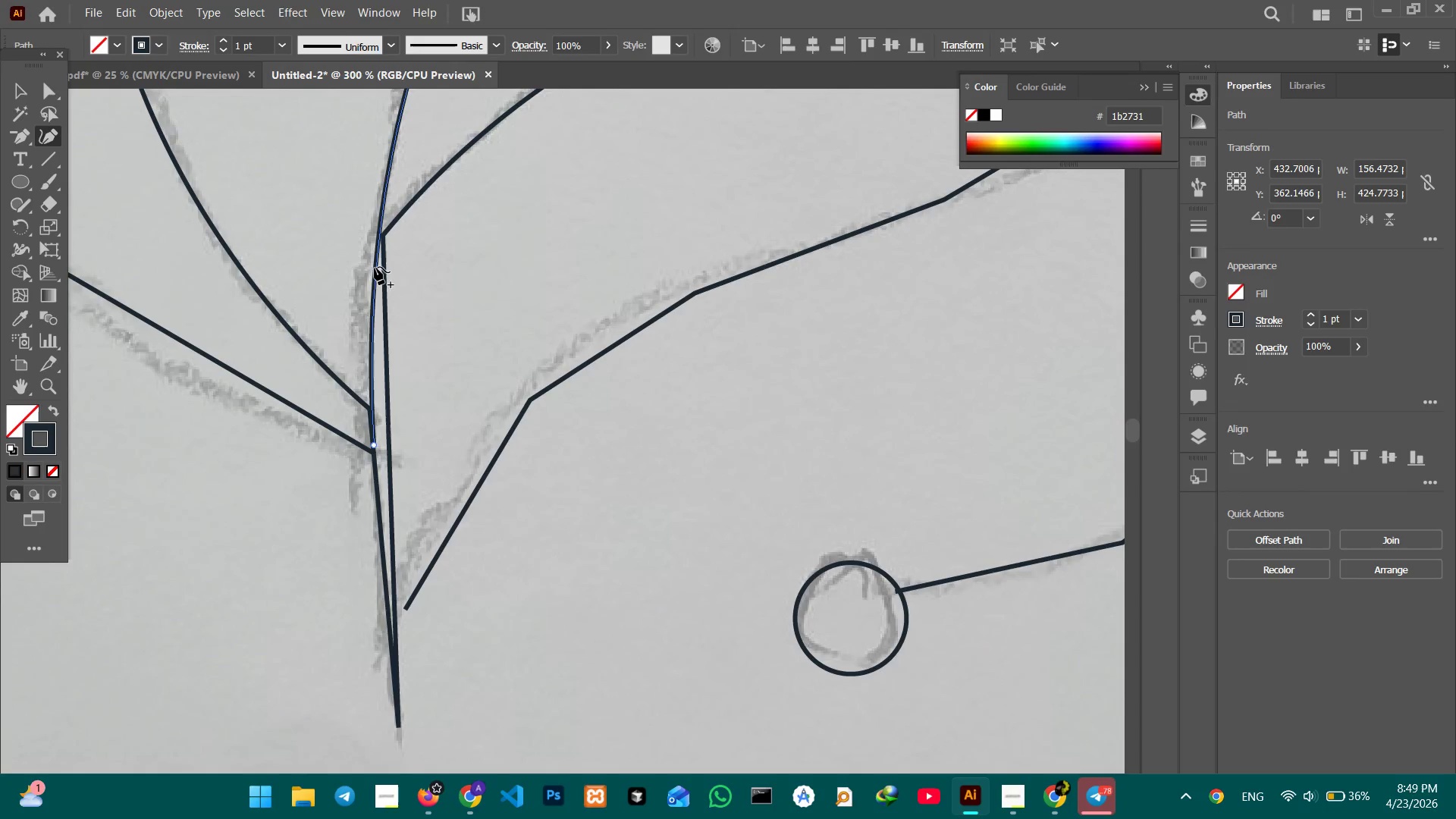 
key(Backspace)
 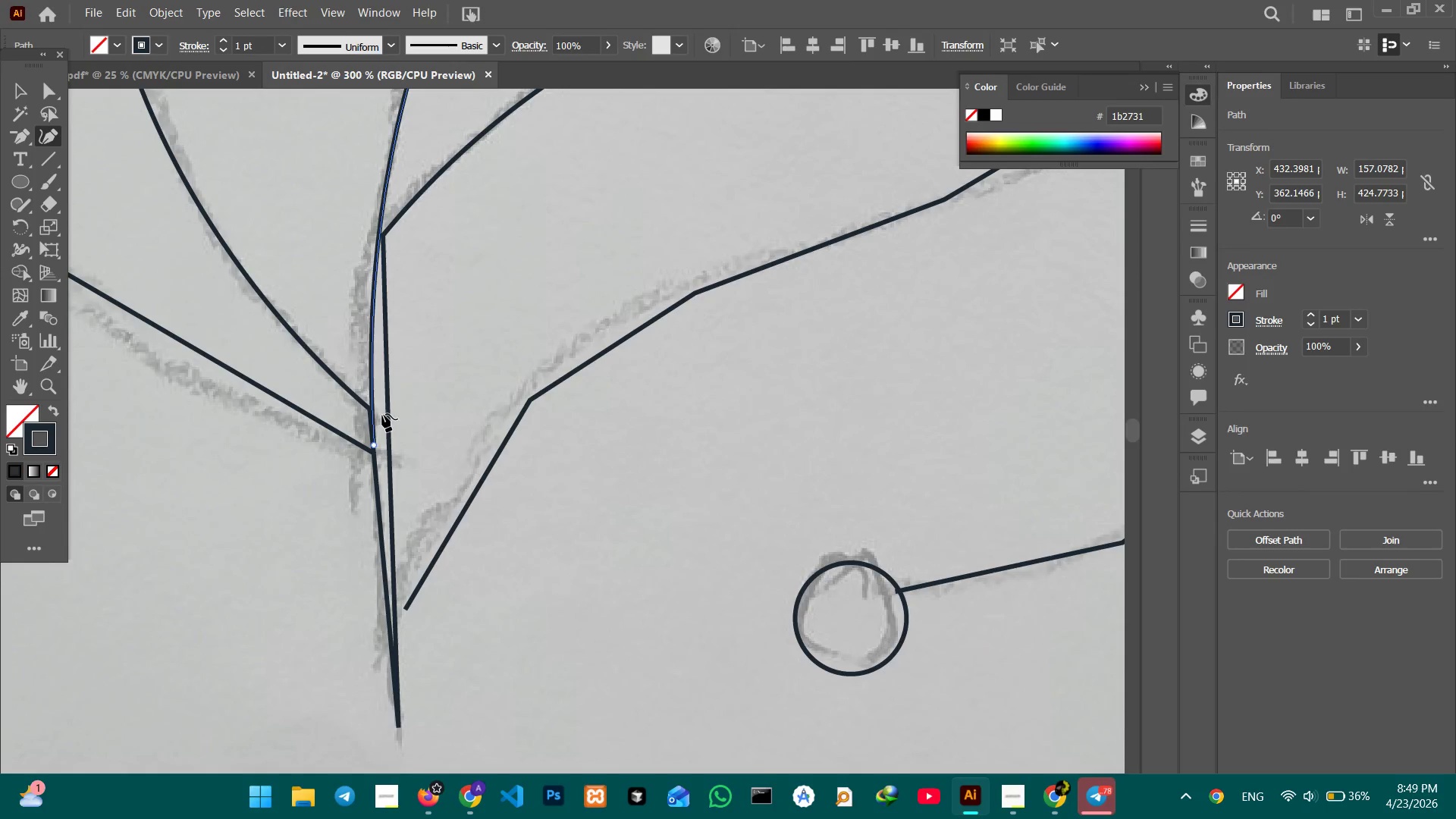 
scroll: coordinate [382, 414], scroll_direction: down, amount: 3.0
 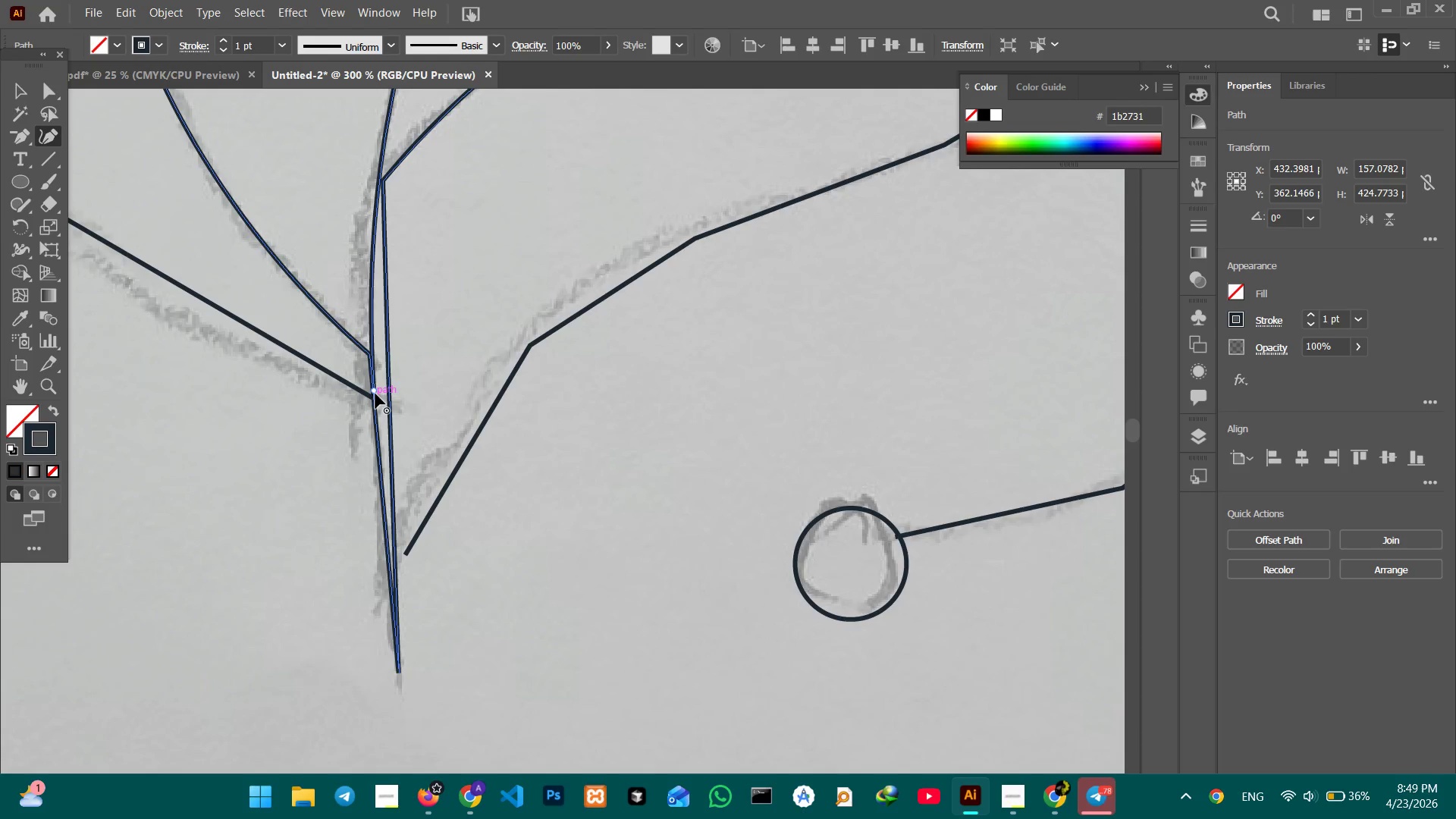 
left_click_drag(start_coordinate=[375, 394], to_coordinate=[375, 398])
 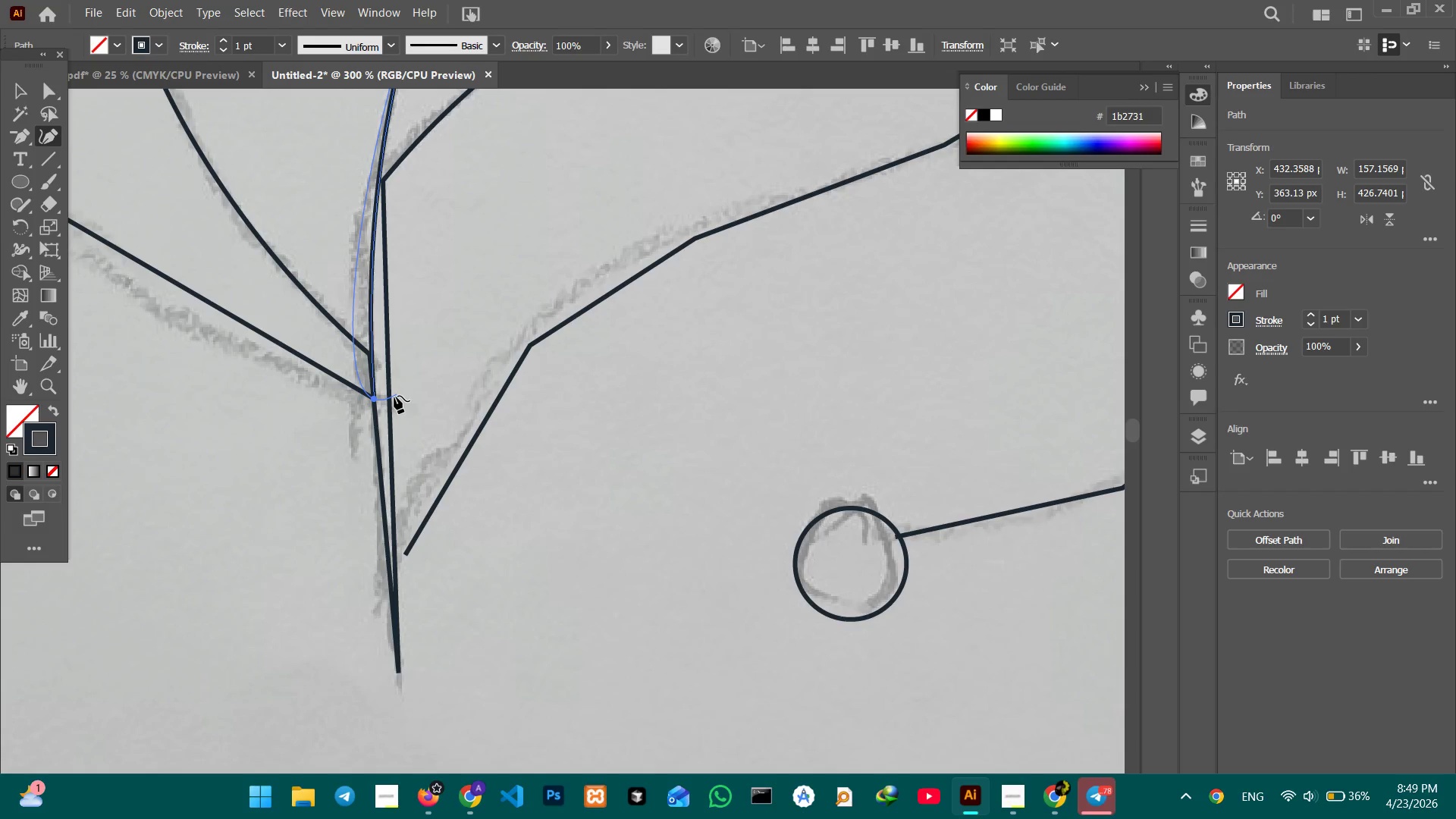 
left_click([394, 396])
 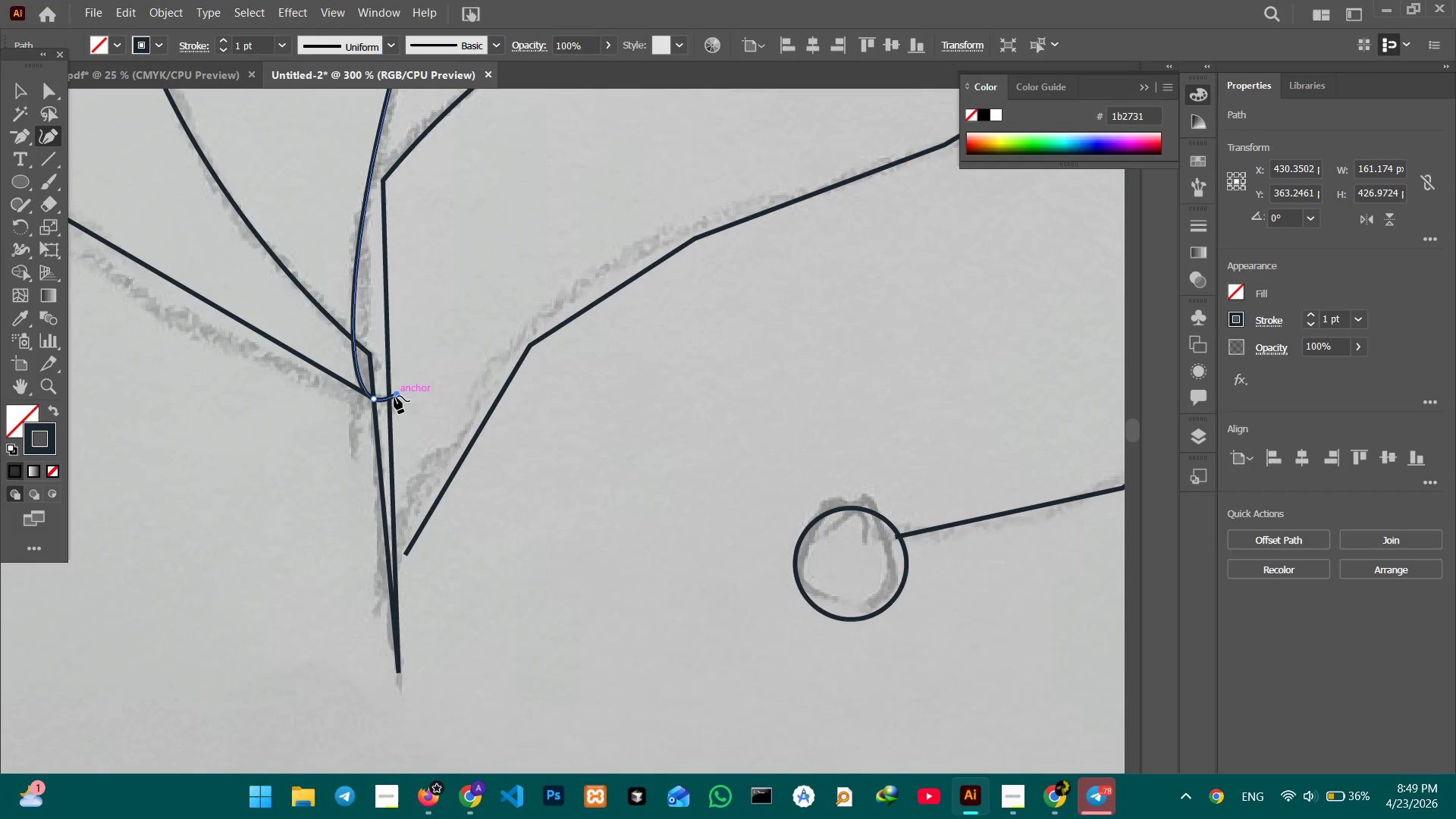 
key(Backspace)
 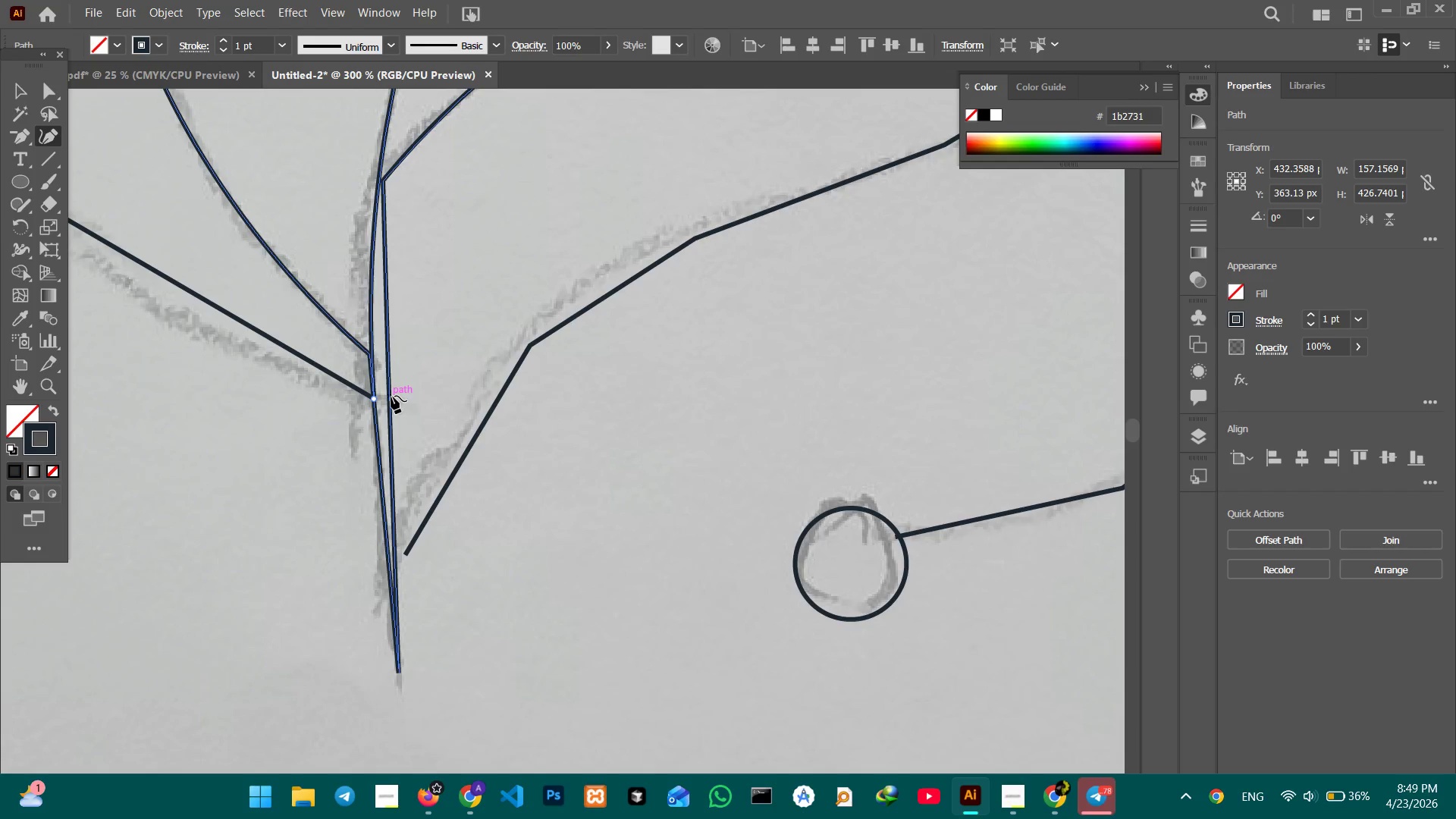 
left_click([391, 396])
 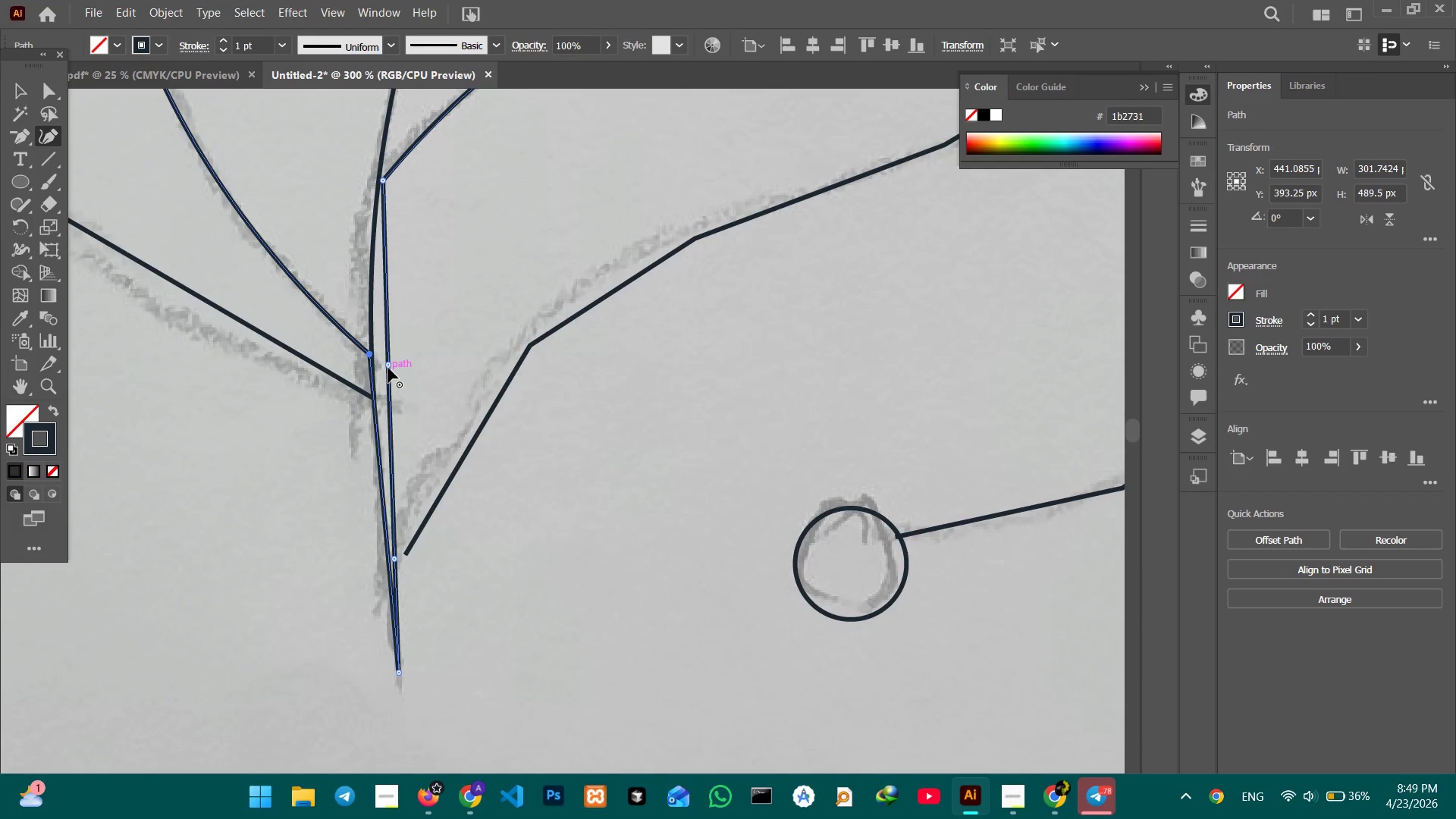 
left_click_drag(start_coordinate=[387, 367], to_coordinate=[374, 368])
 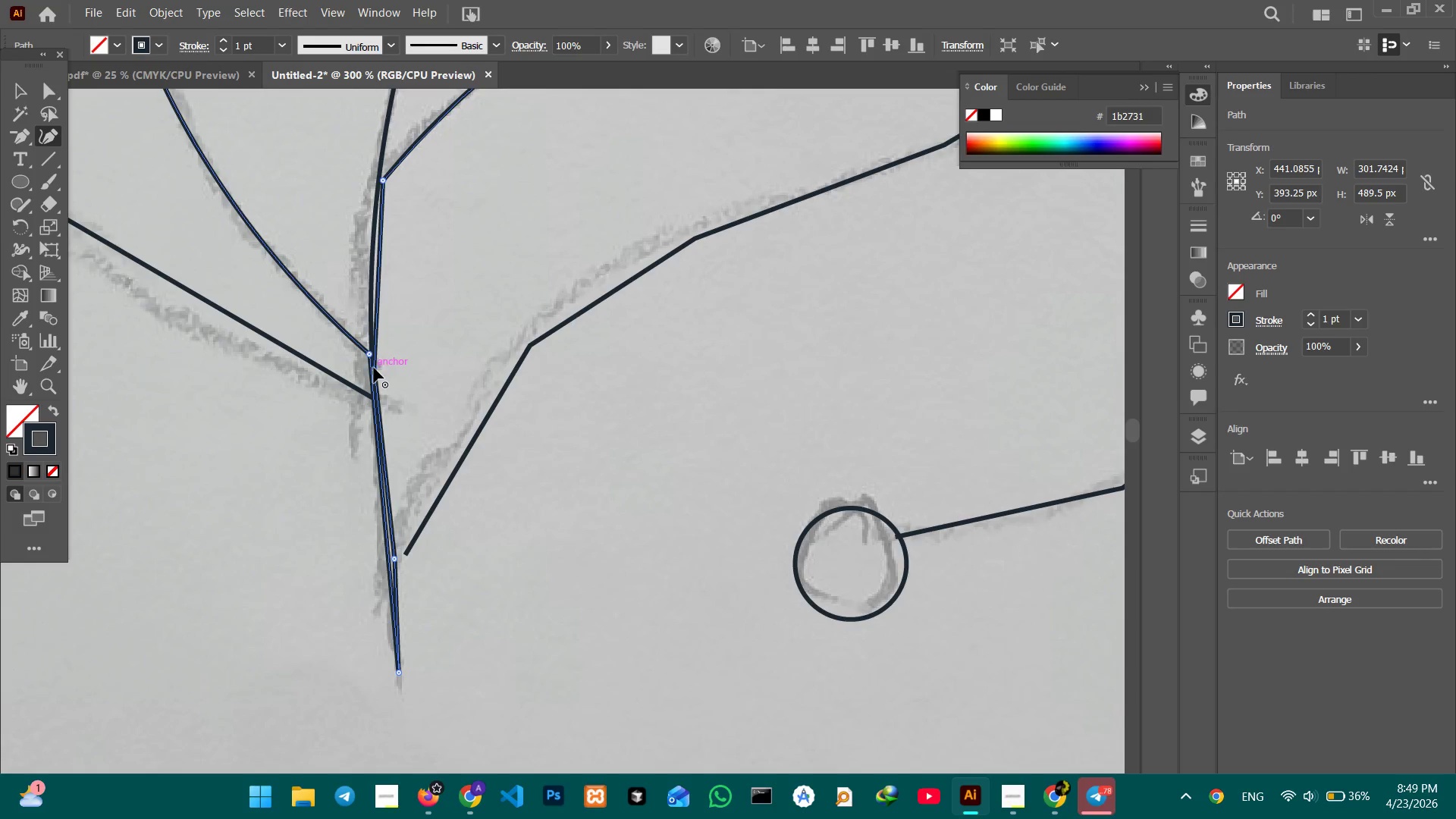 
key(Backspace)
 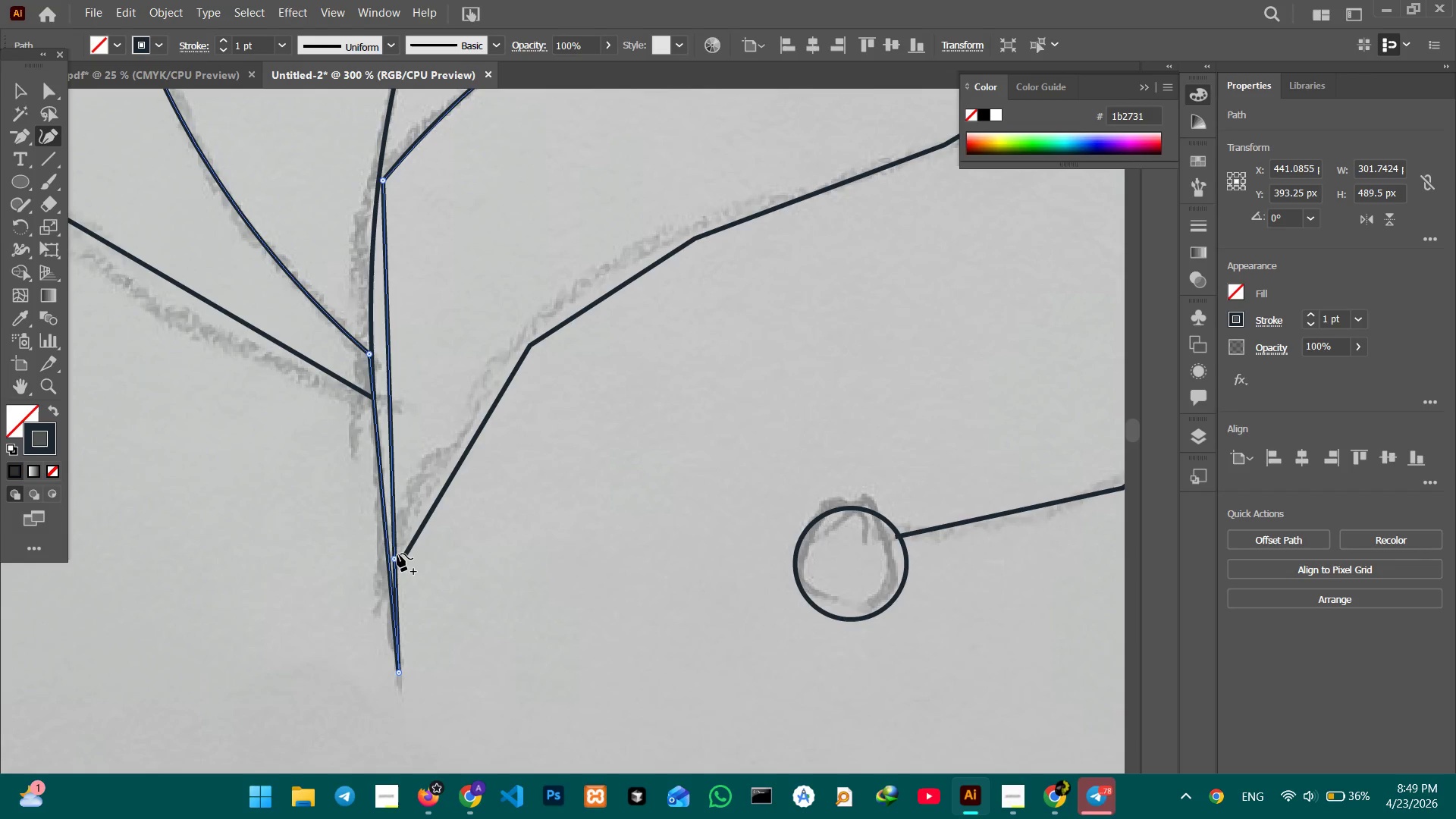 
left_click_drag(start_coordinate=[395, 557], to_coordinate=[389, 559])
 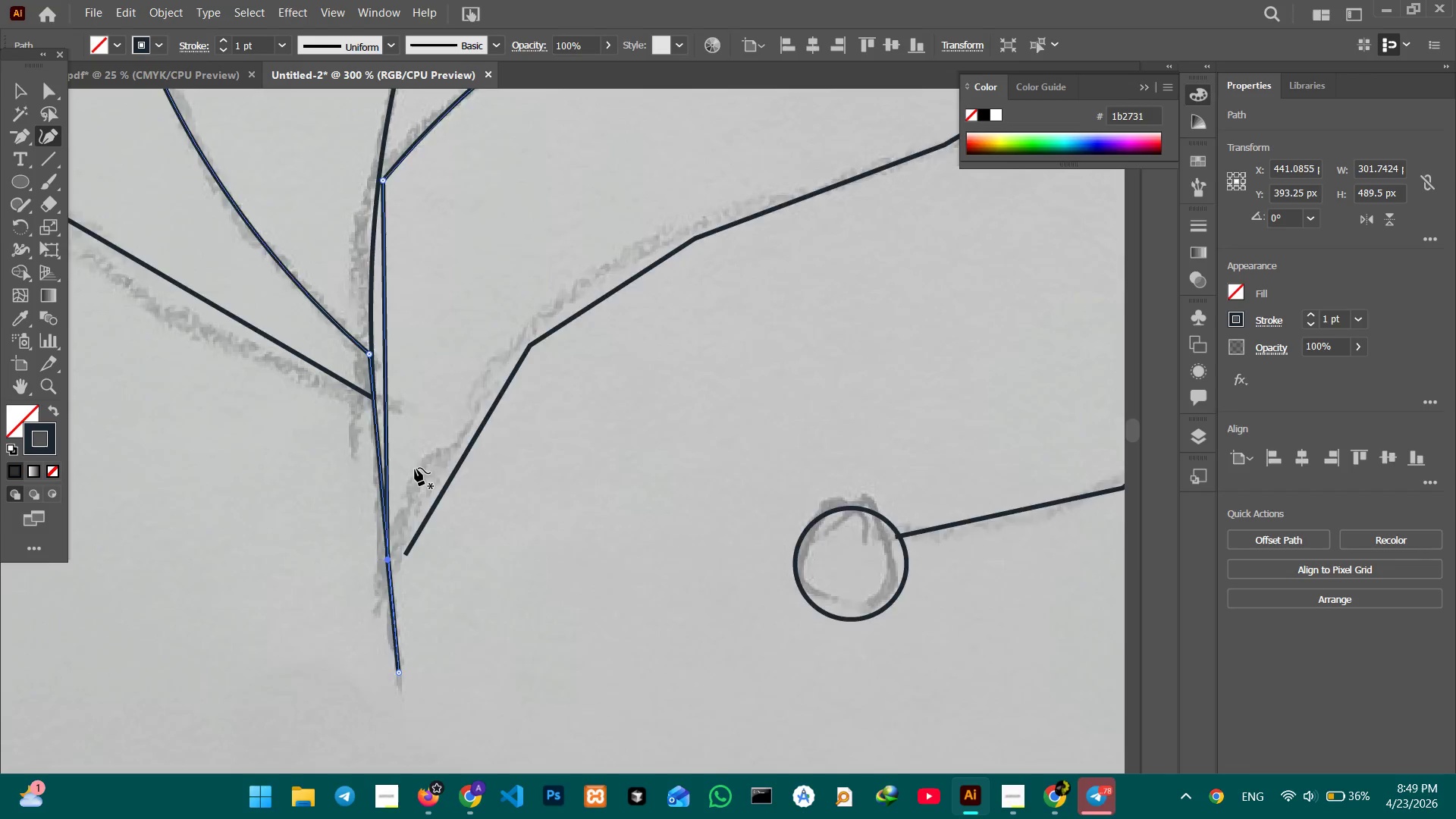 
scroll: coordinate [415, 467], scroll_direction: up, amount: 9.0
 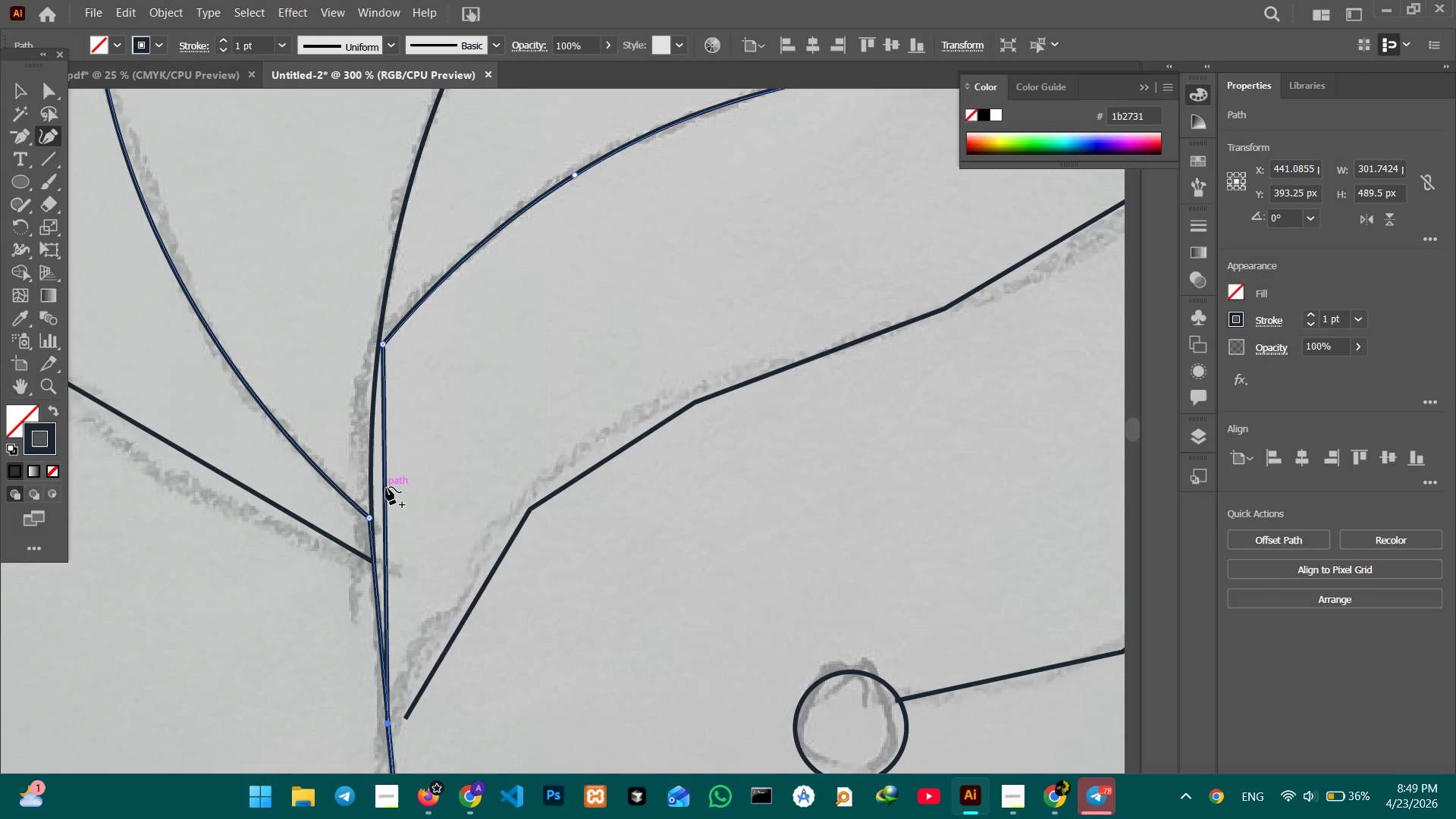 
left_click_drag(start_coordinate=[386, 487], to_coordinate=[372, 487])
 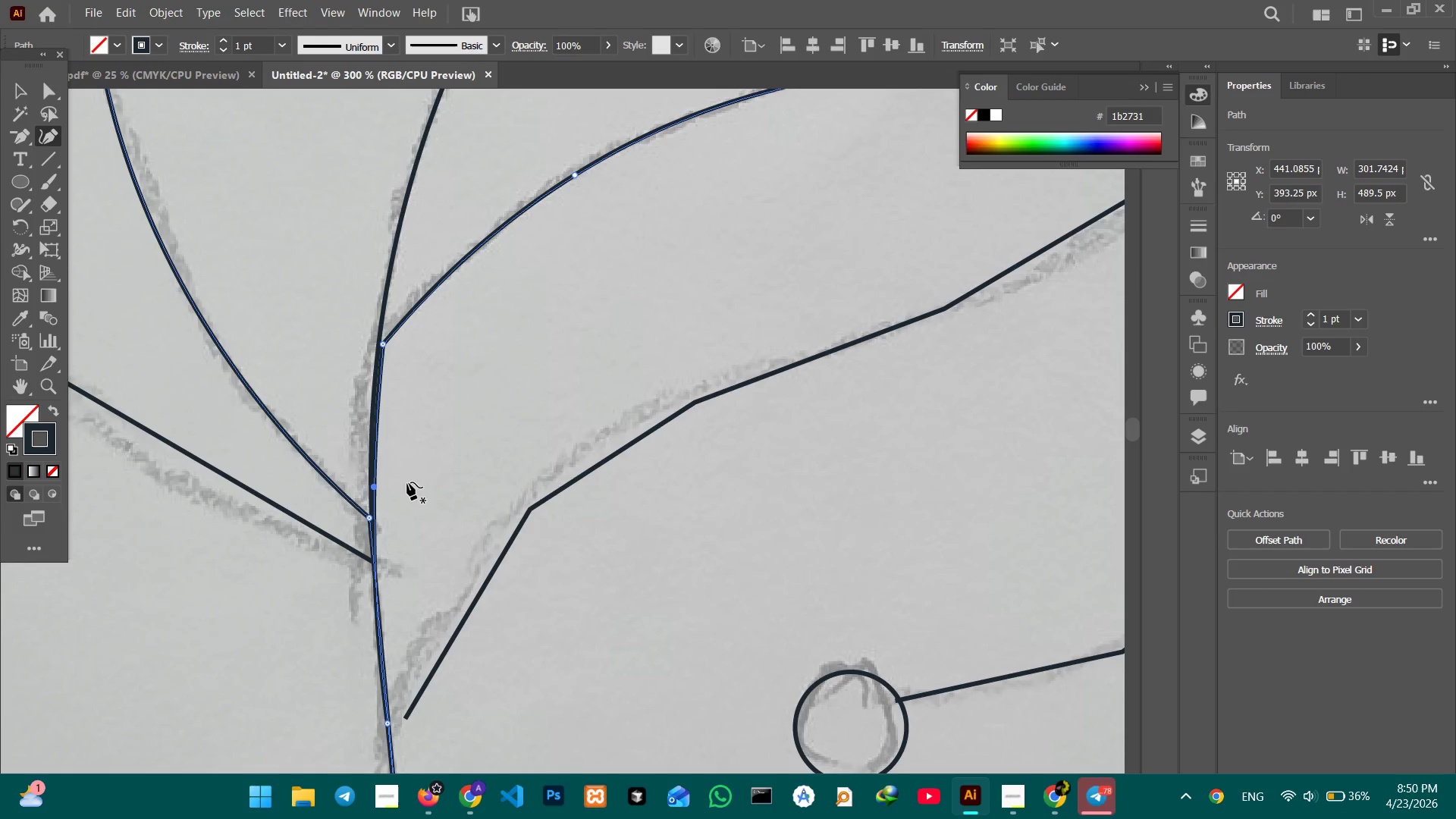 
scroll: coordinate [485, 472], scroll_direction: up, amount: 17.0
 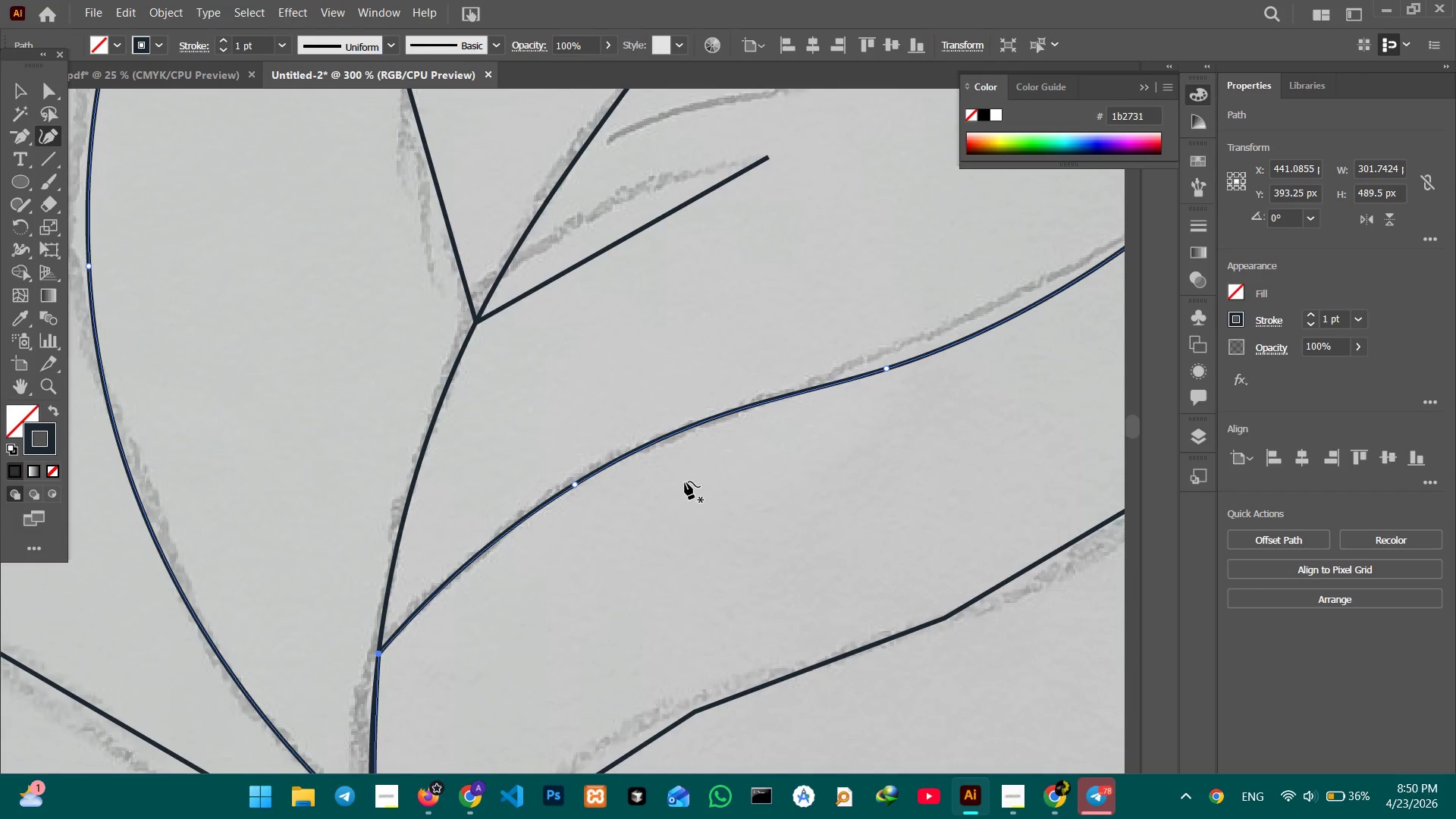 
hold_key(key=Space, duration=1.5)
 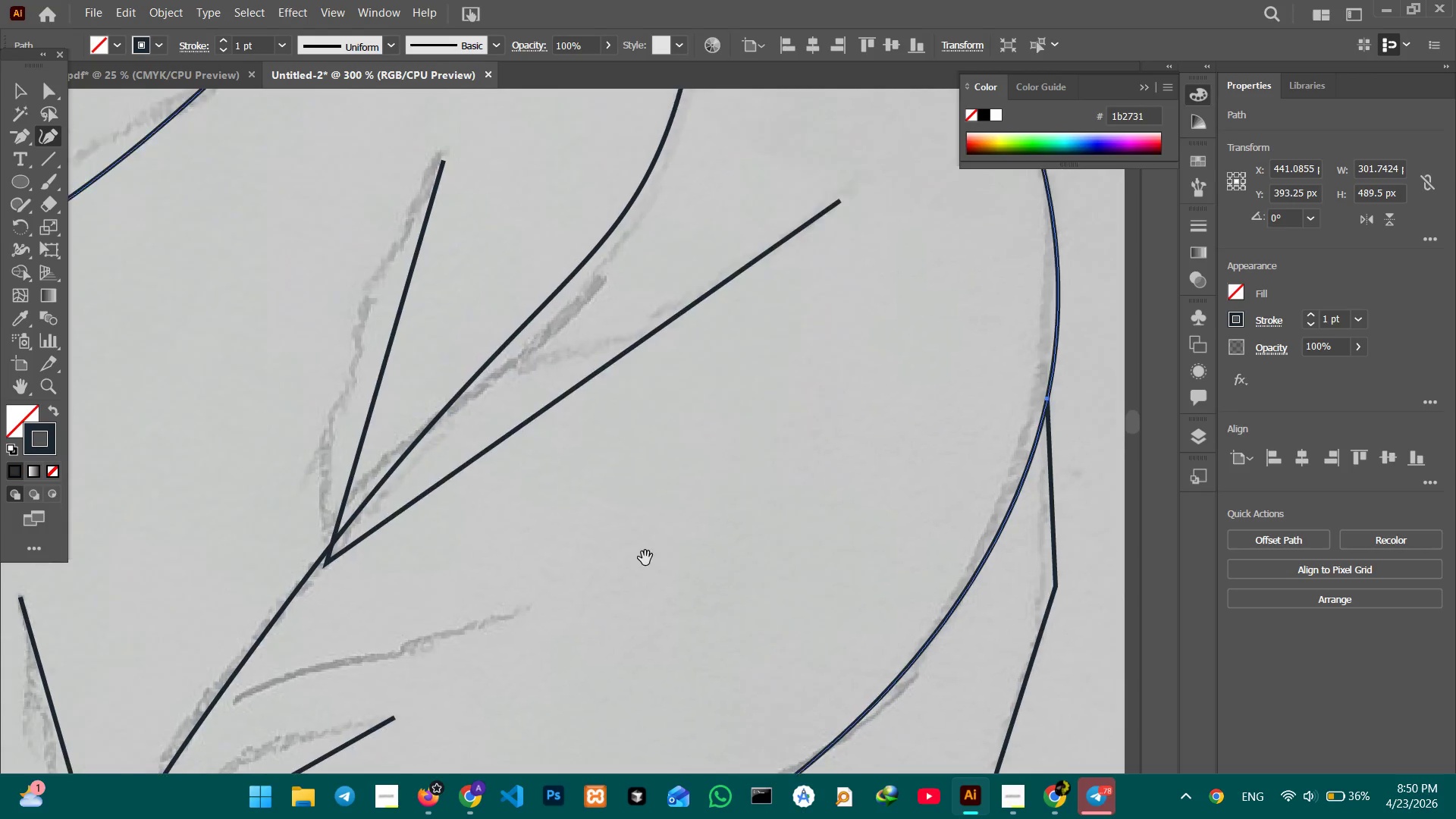 
left_click_drag(start_coordinate=[699, 491], to_coordinate=[478, 748])
 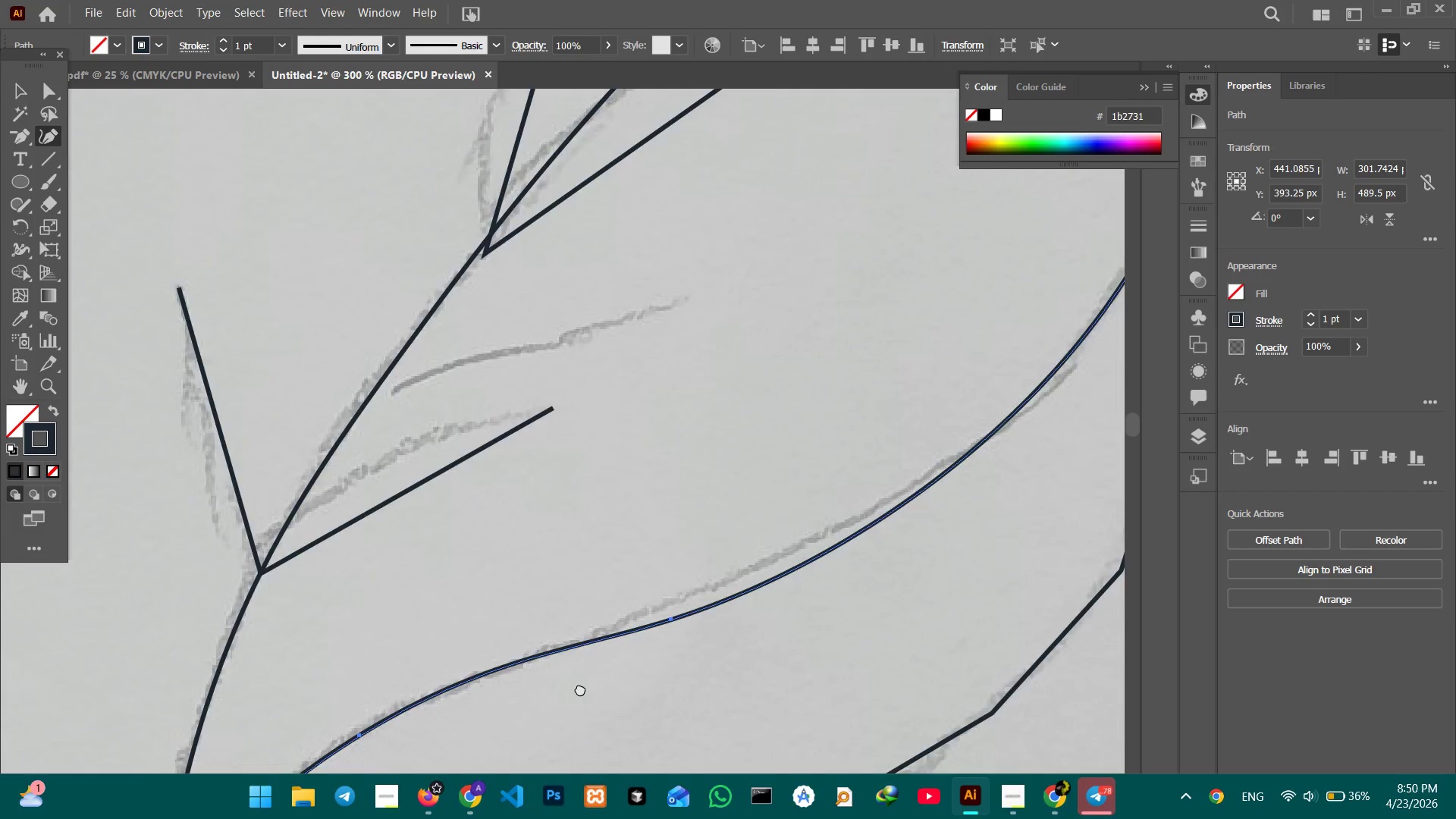 
left_click_drag(start_coordinate=[613, 639], to_coordinate=[573, 710])
 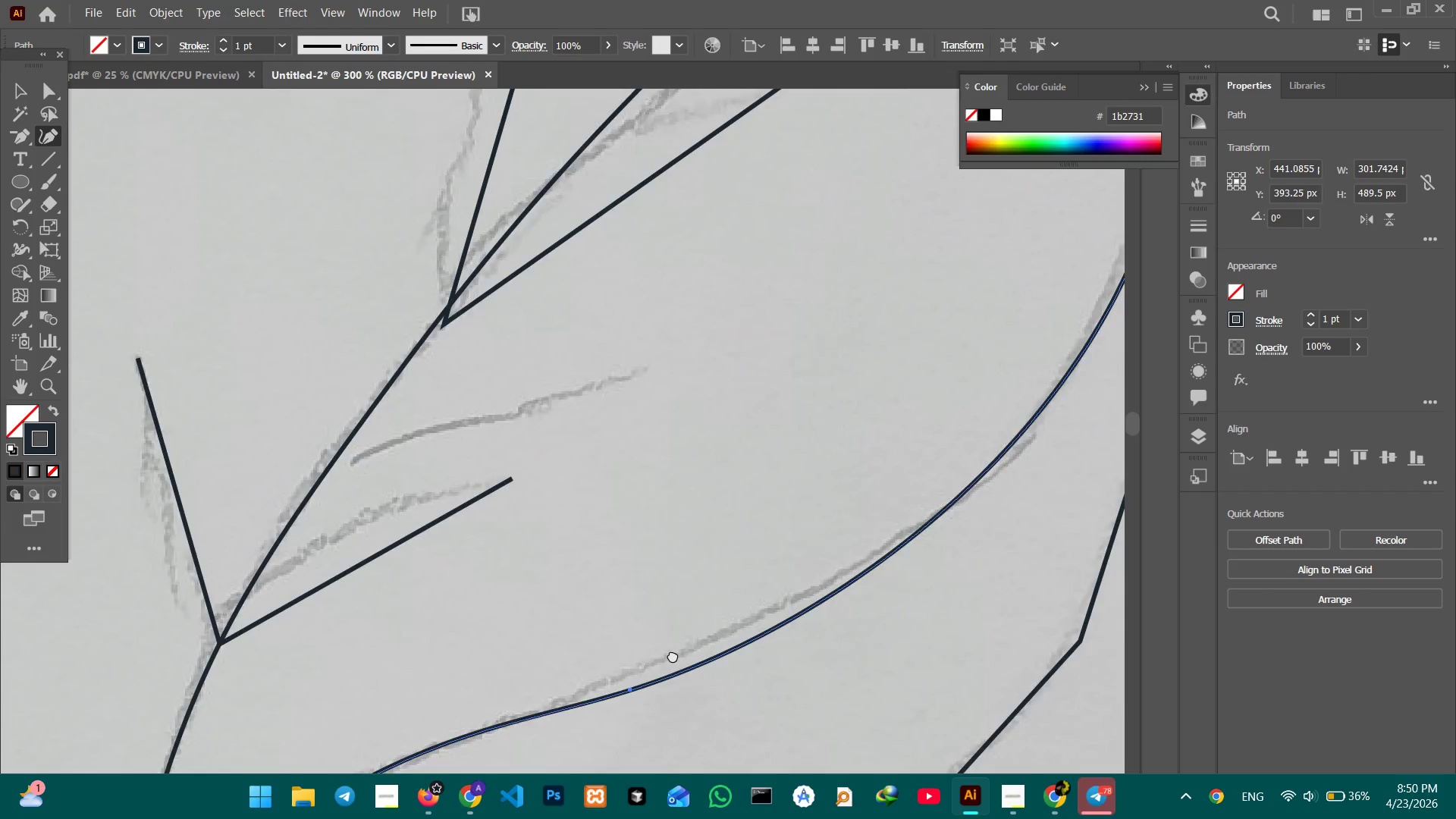 
left_click_drag(start_coordinate=[688, 601], to_coordinate=[654, 701])
 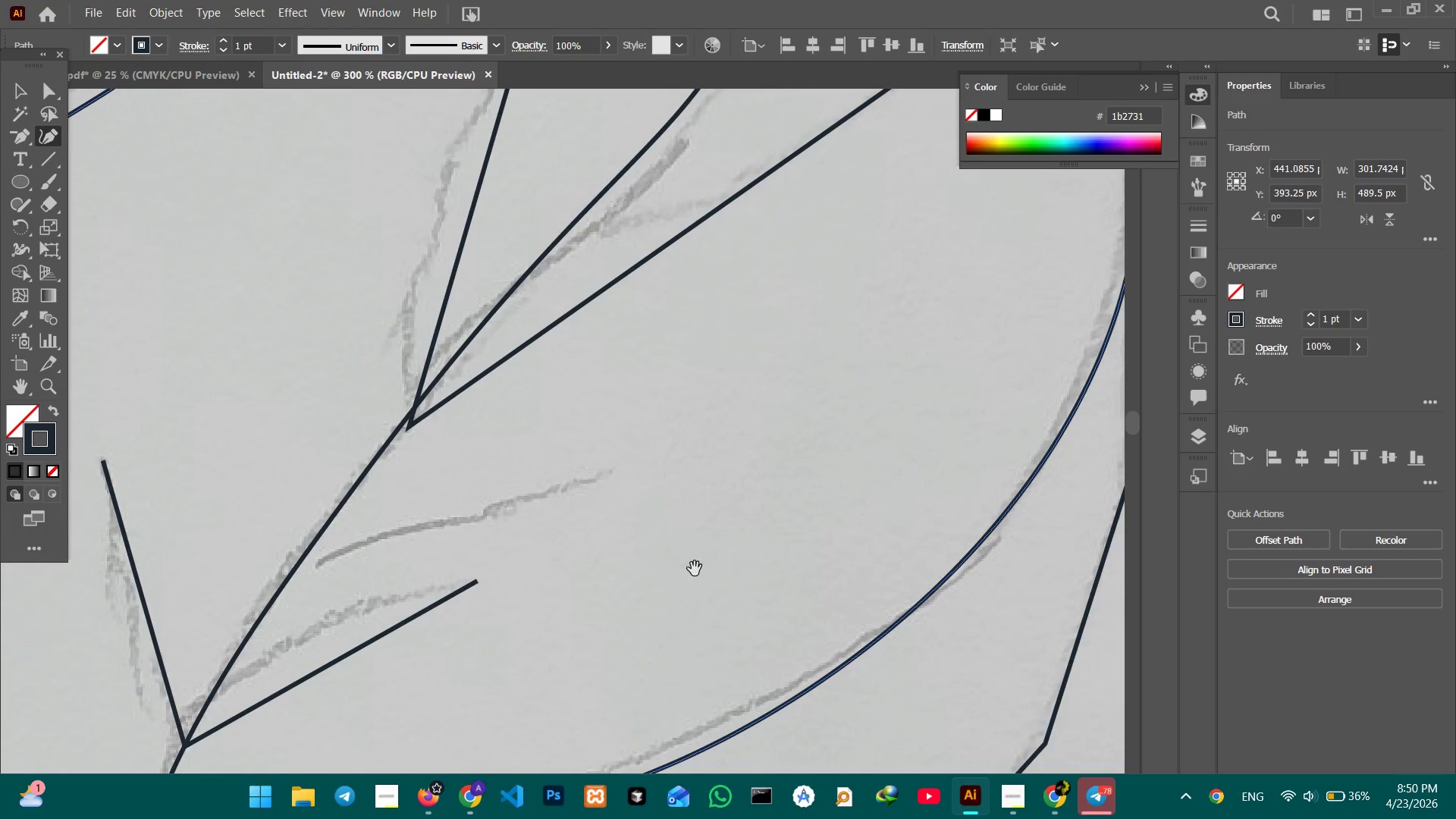 
hold_key(key=Space, duration=1.52)
 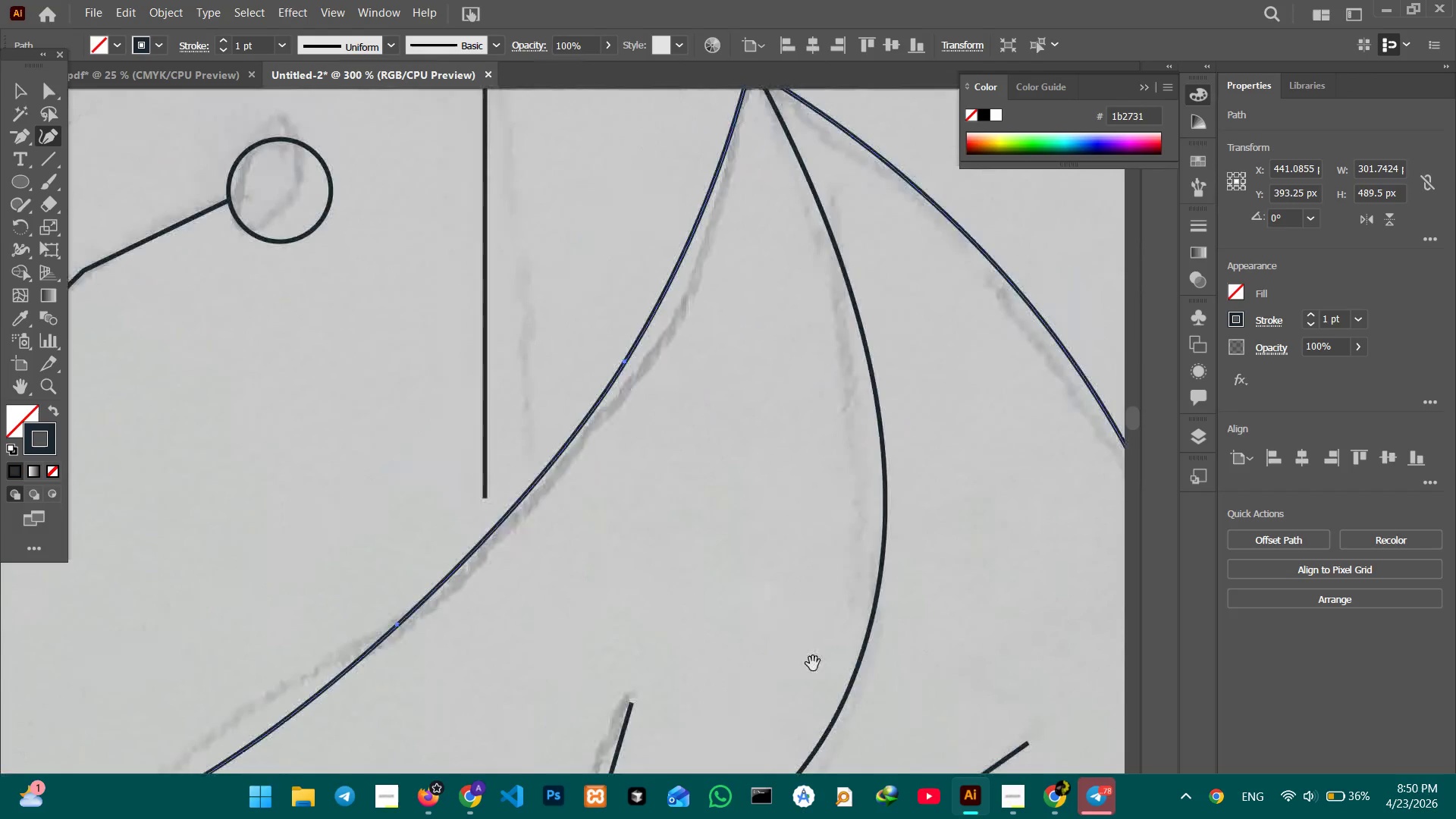 
left_click_drag(start_coordinate=[673, 556], to_coordinate=[590, 692])
 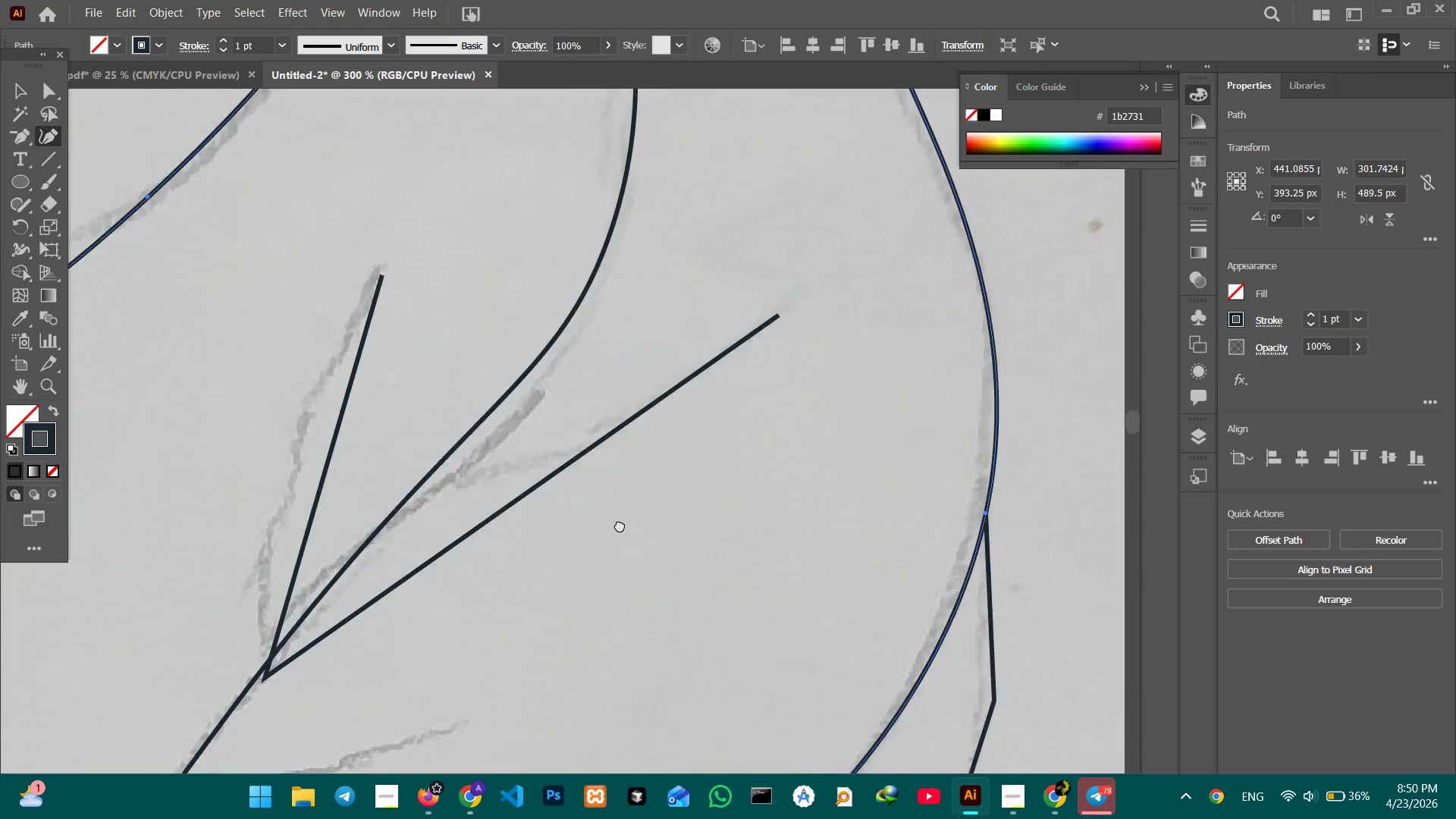 
left_click_drag(start_coordinate=[699, 346], to_coordinate=[620, 525])
 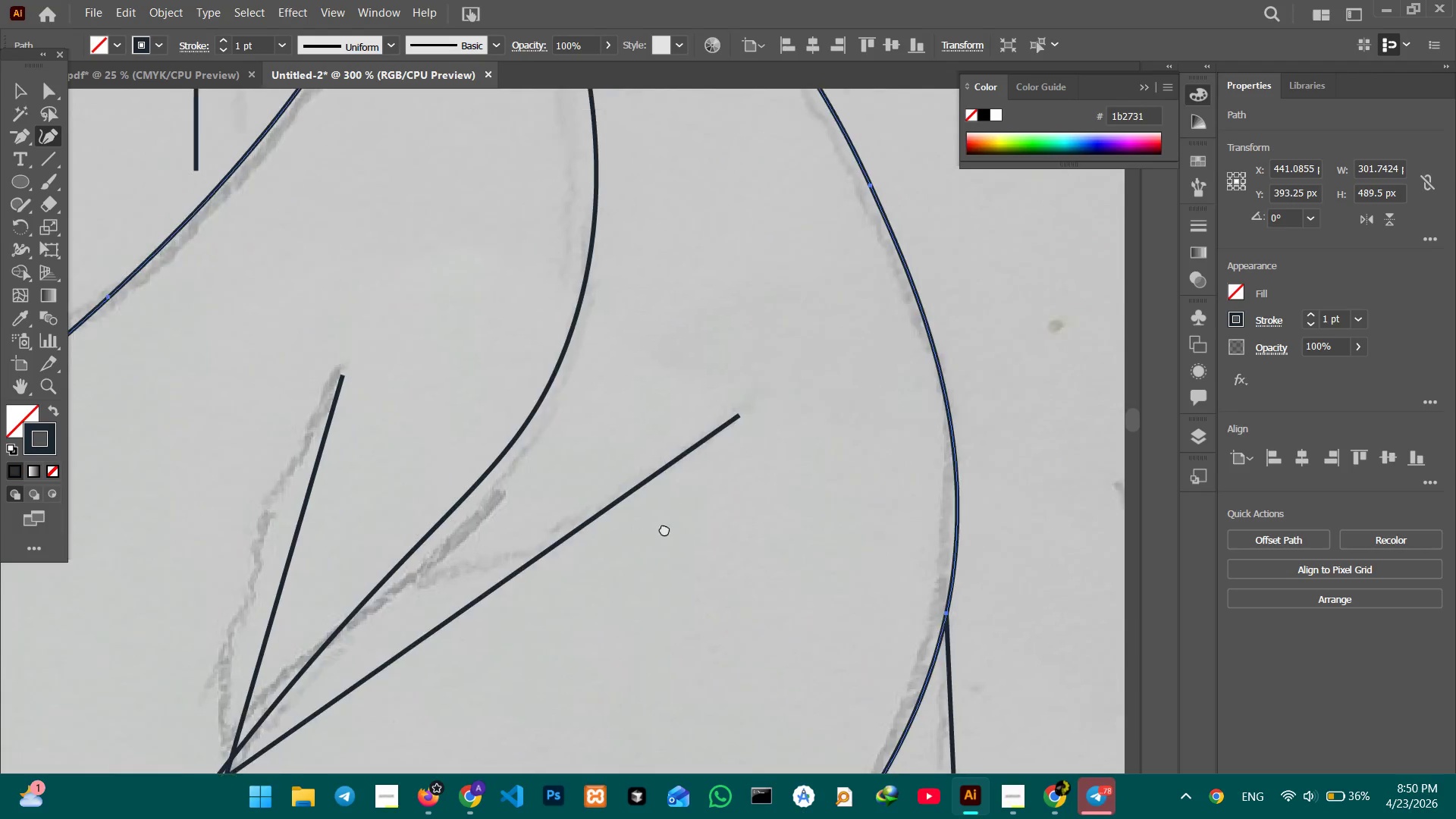 
left_click_drag(start_coordinate=[710, 449], to_coordinate=[659, 535])
 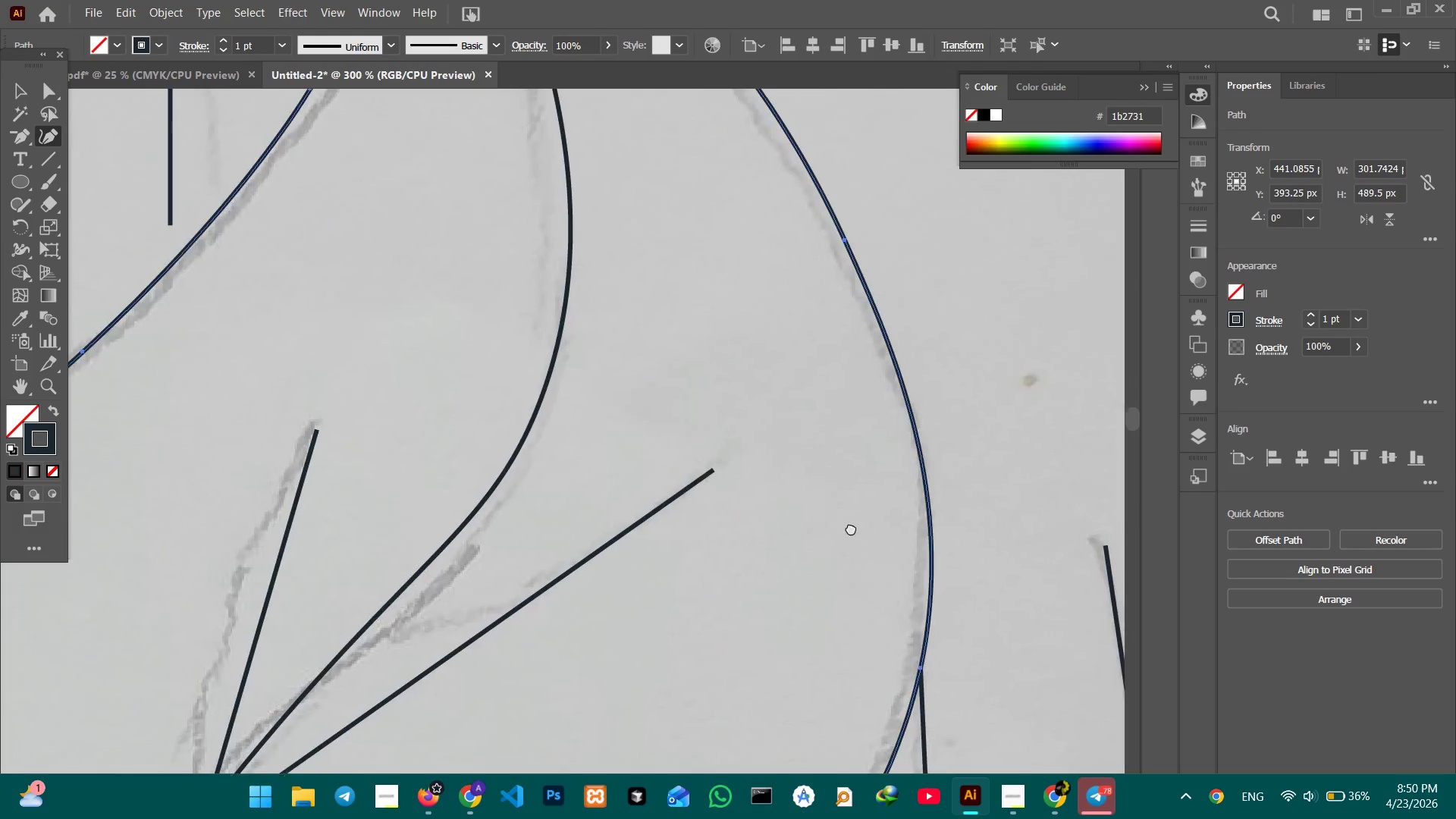 
hold_key(key=Space, duration=1.5)
 